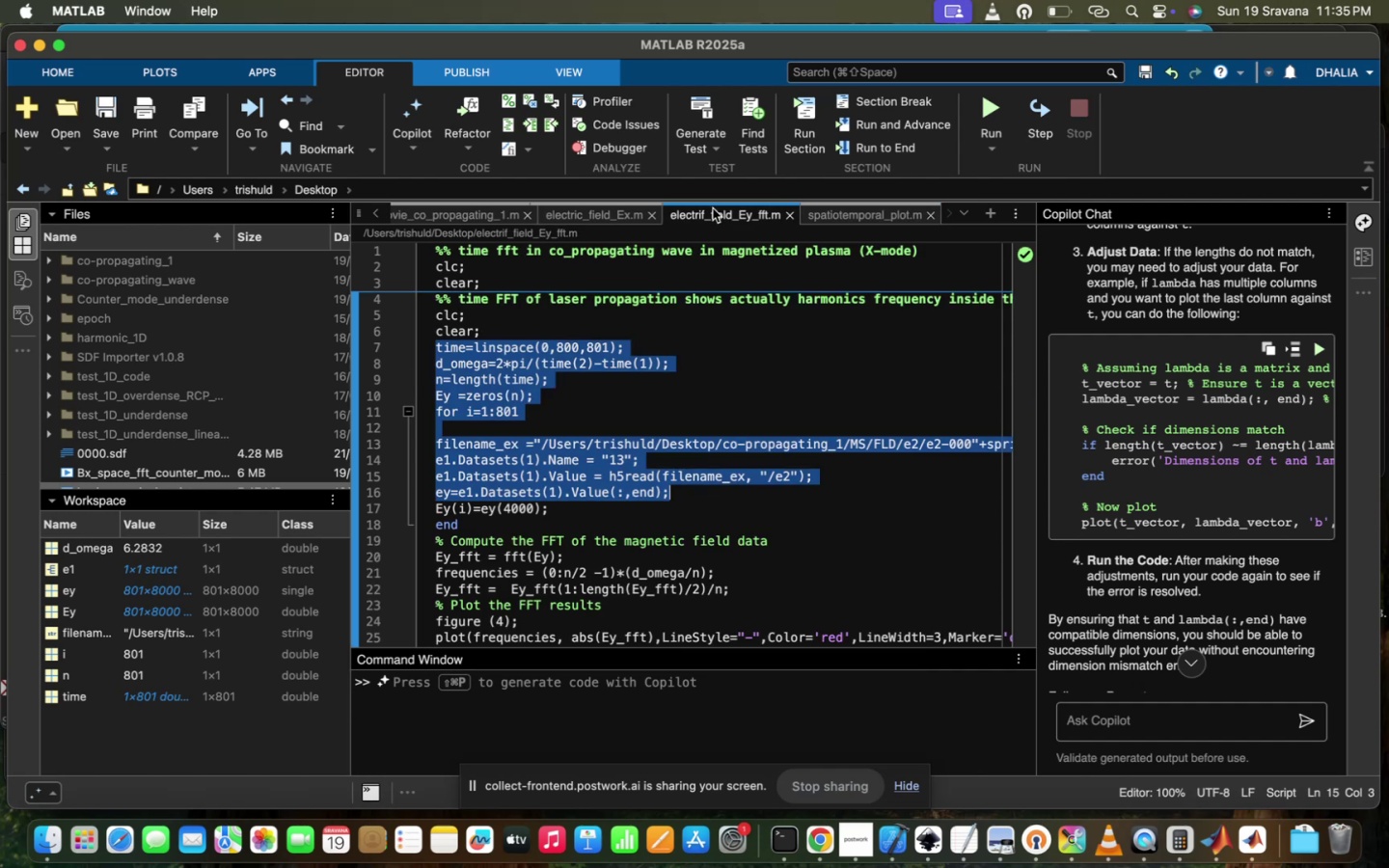 
scroll: coordinate [604, 500], scroll_direction: down, amount: 7.0
 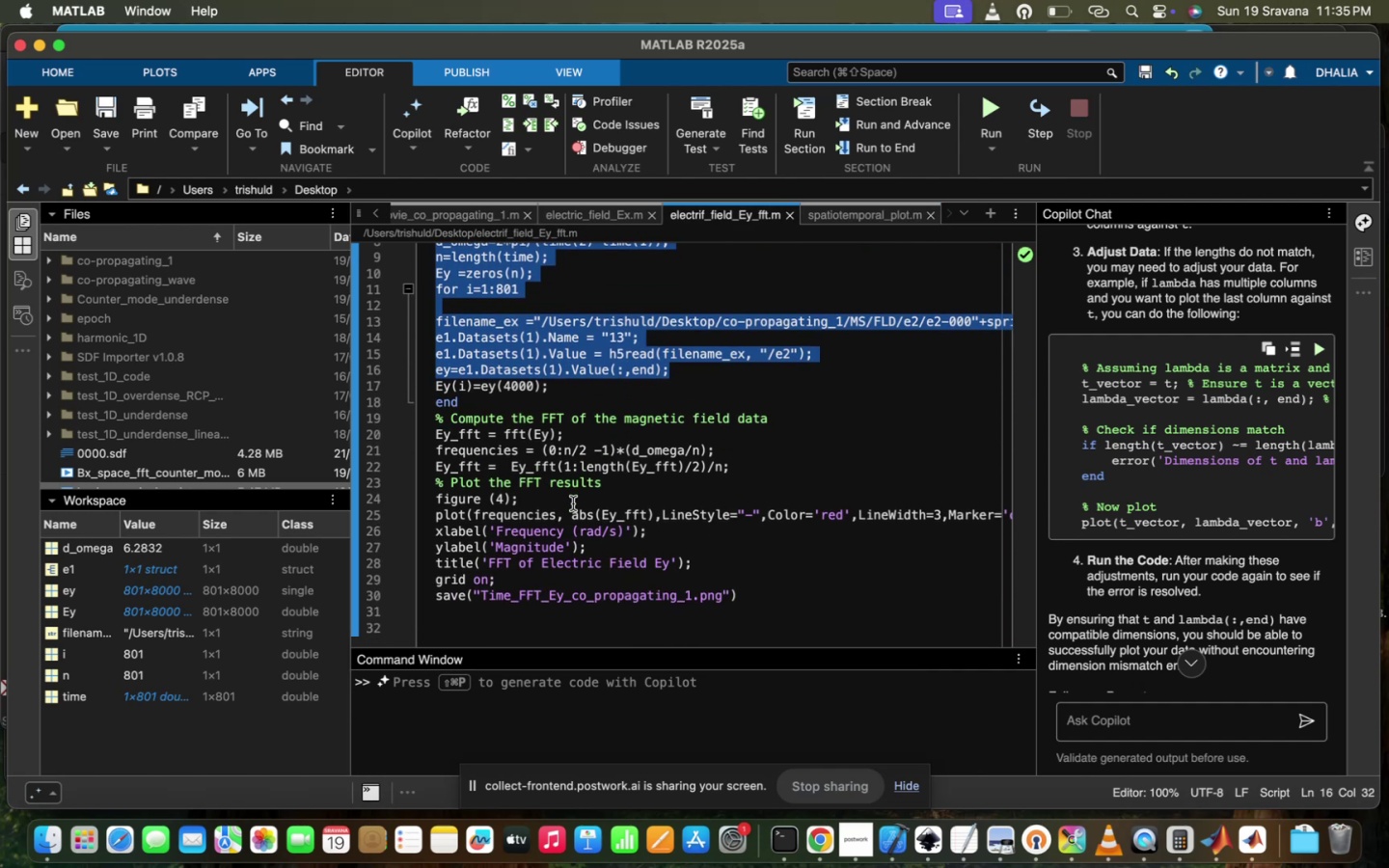 
scroll: coordinate [569, 453], scroll_direction: up, amount: 11.0
 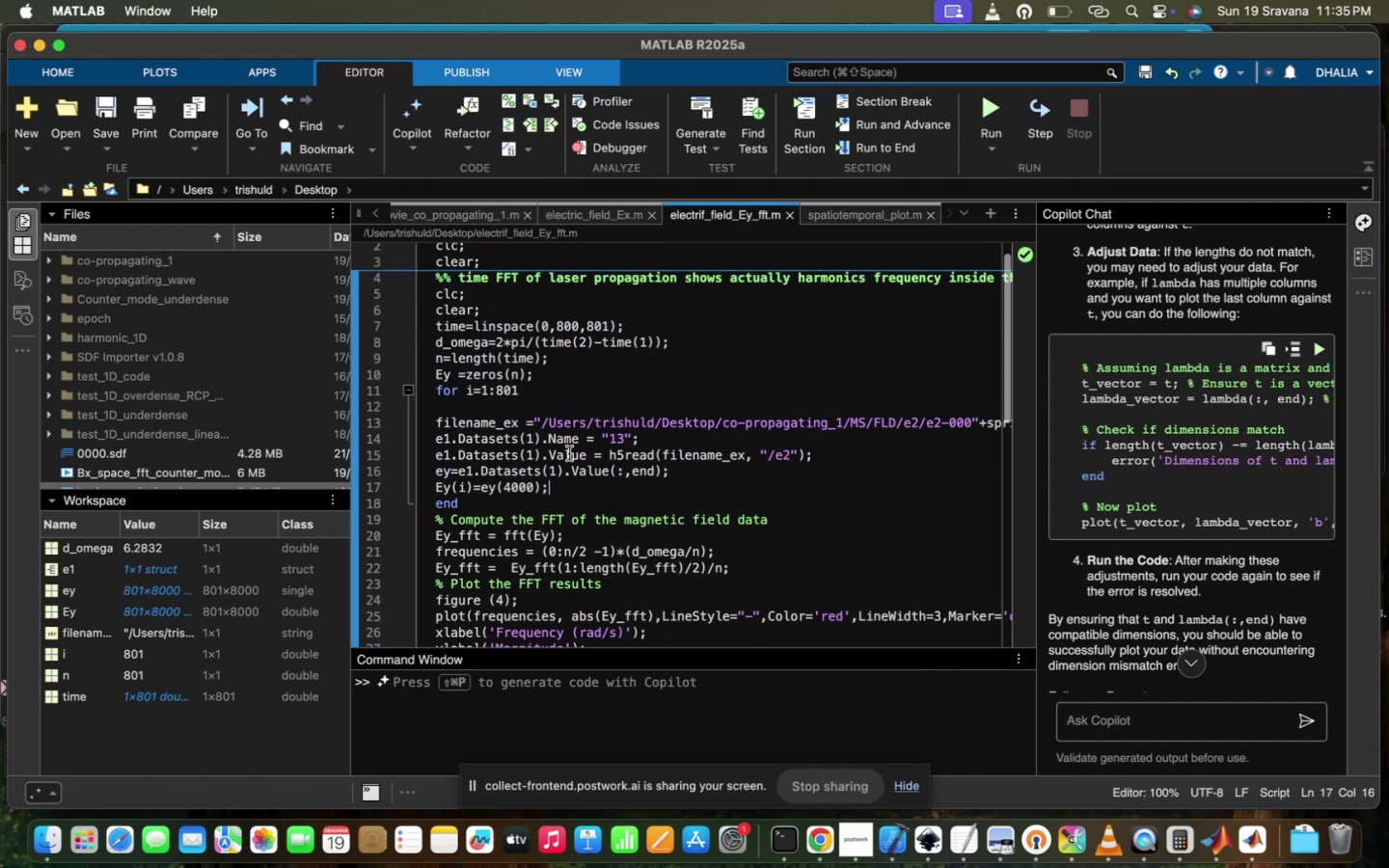 
scroll: coordinate [569, 453], scroll_direction: down, amount: 17.0
 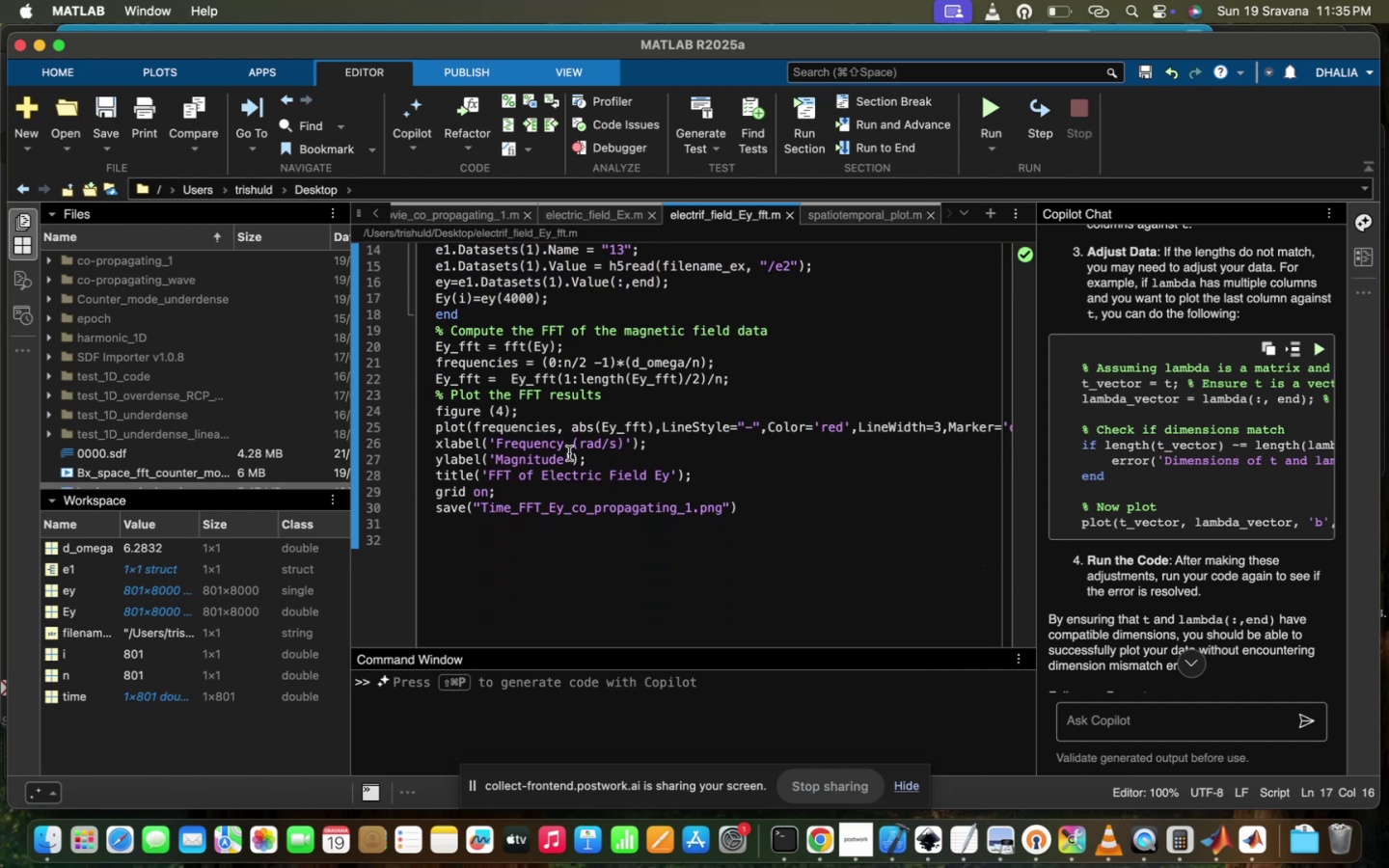 
scroll: coordinate [569, 453], scroll_direction: up, amount: 9.0
 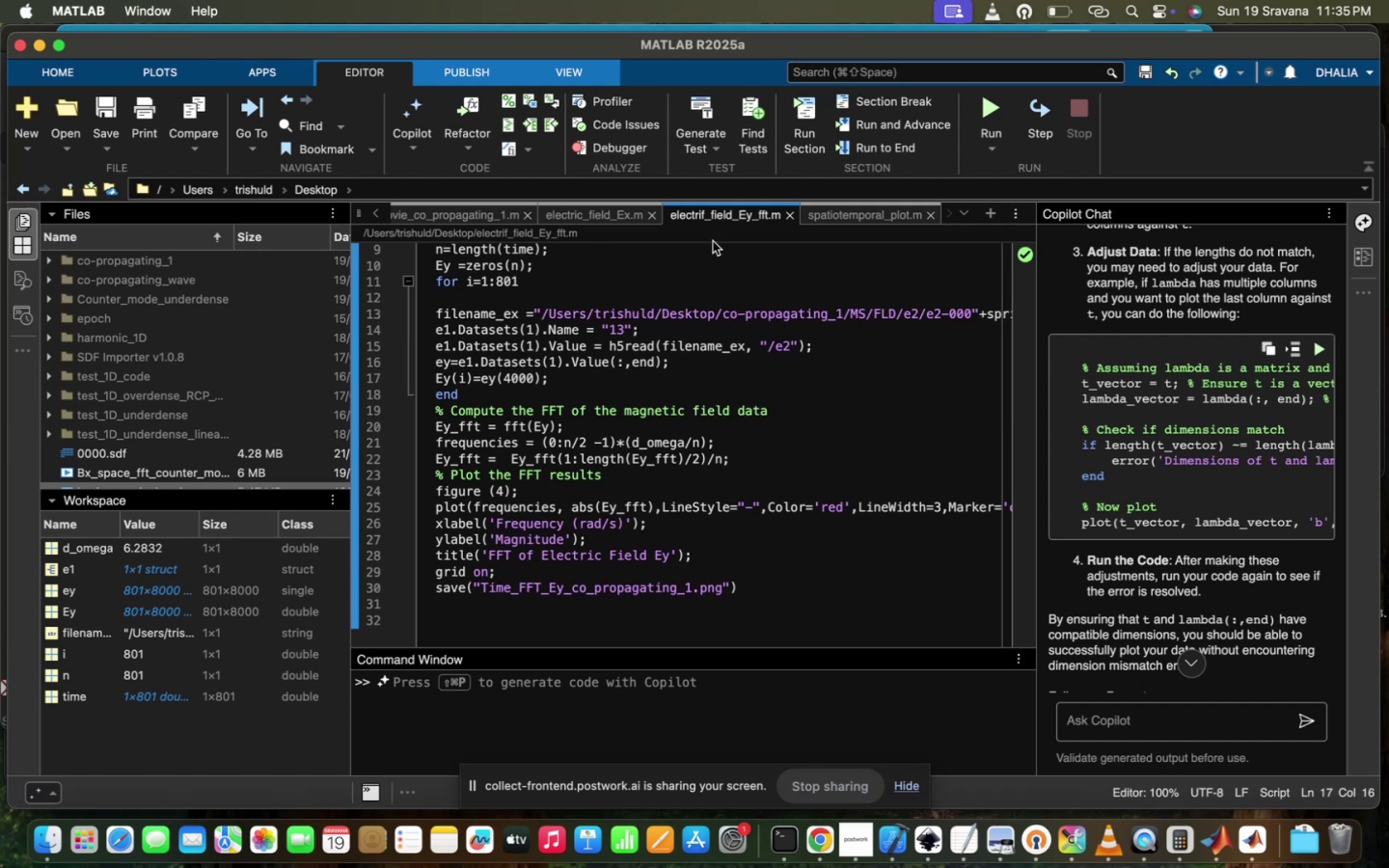 
left_click([617, 222])
 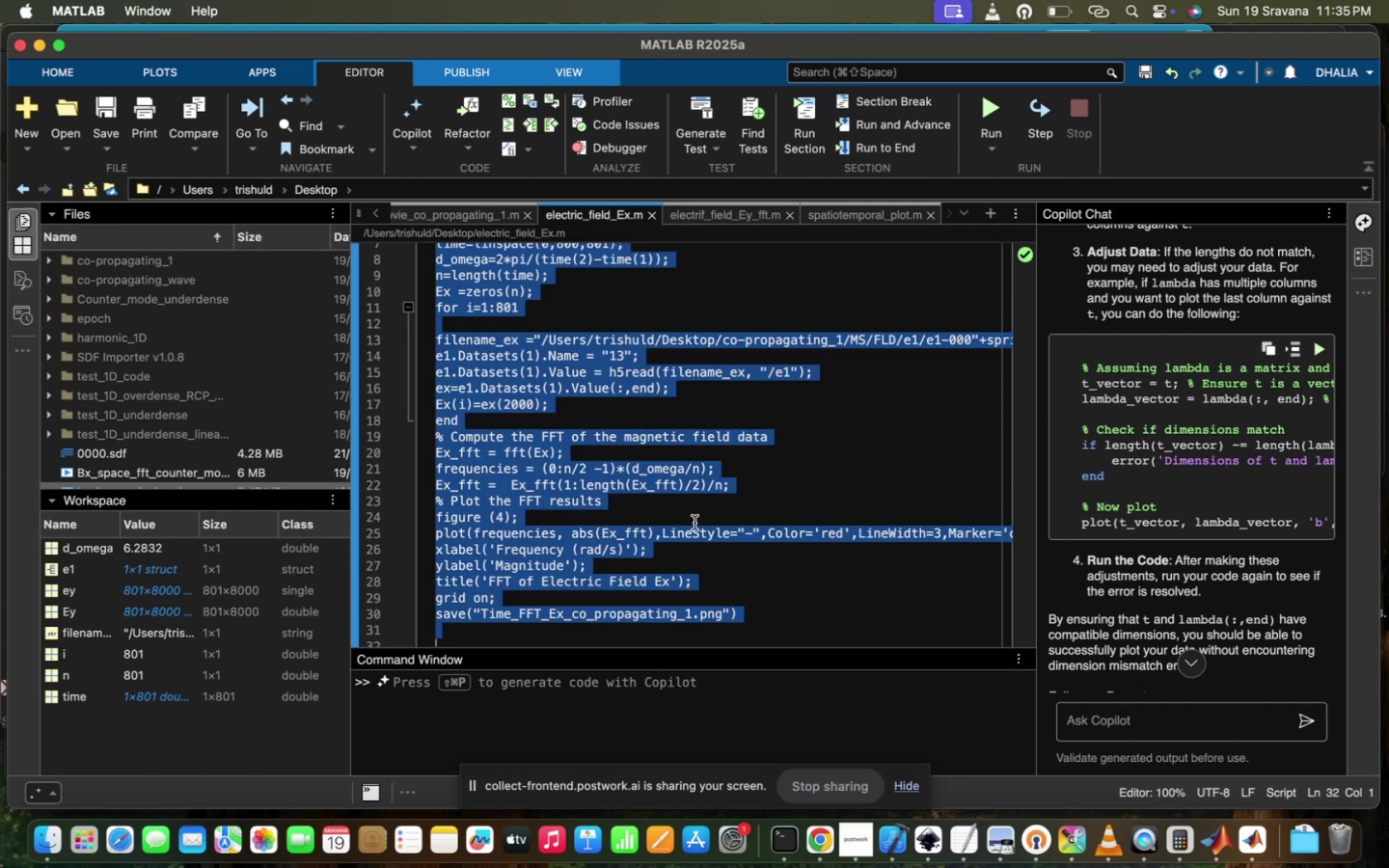 
left_click([694, 523])
 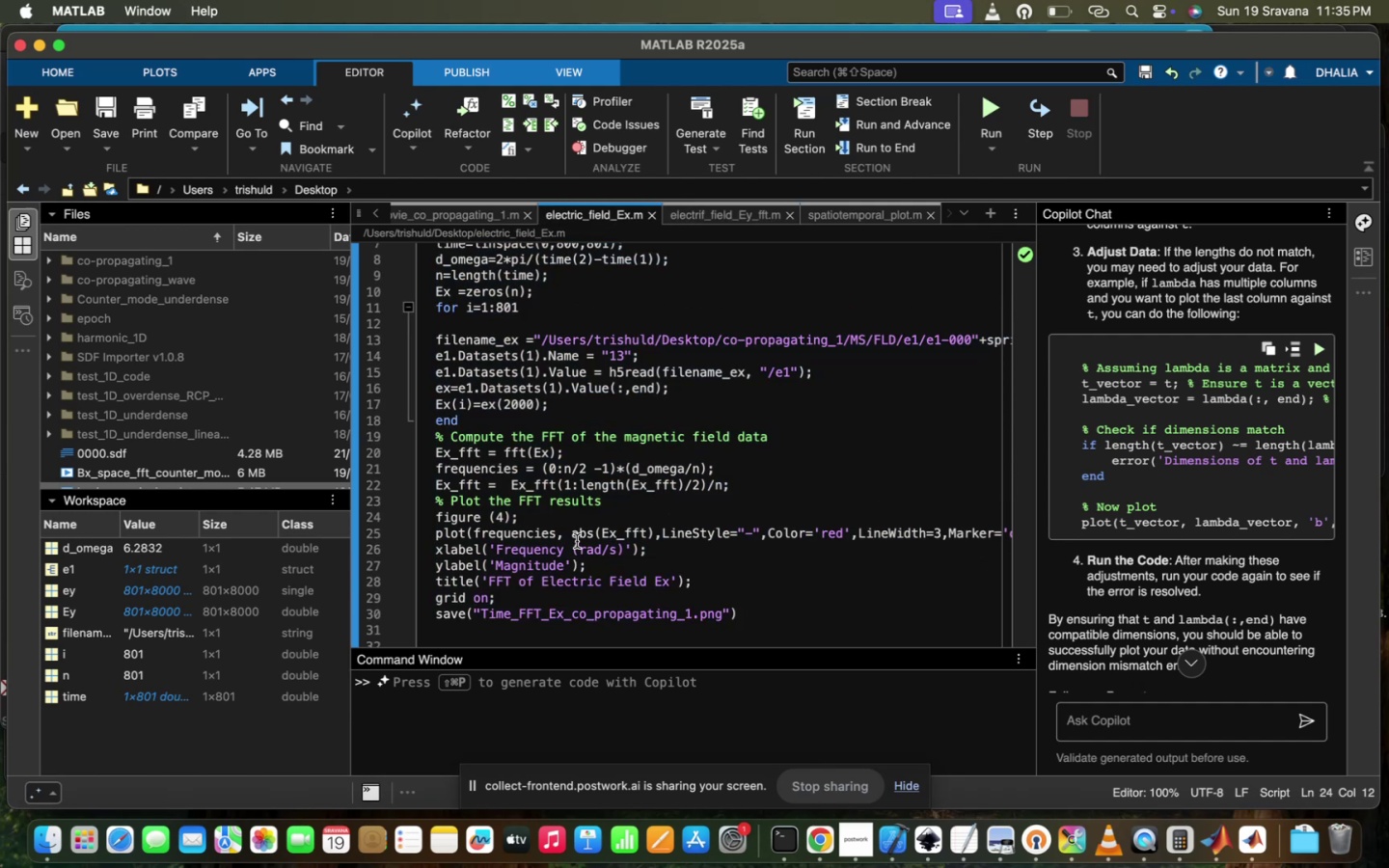 
scroll: coordinate [588, 547], scroll_direction: up, amount: 6.0
 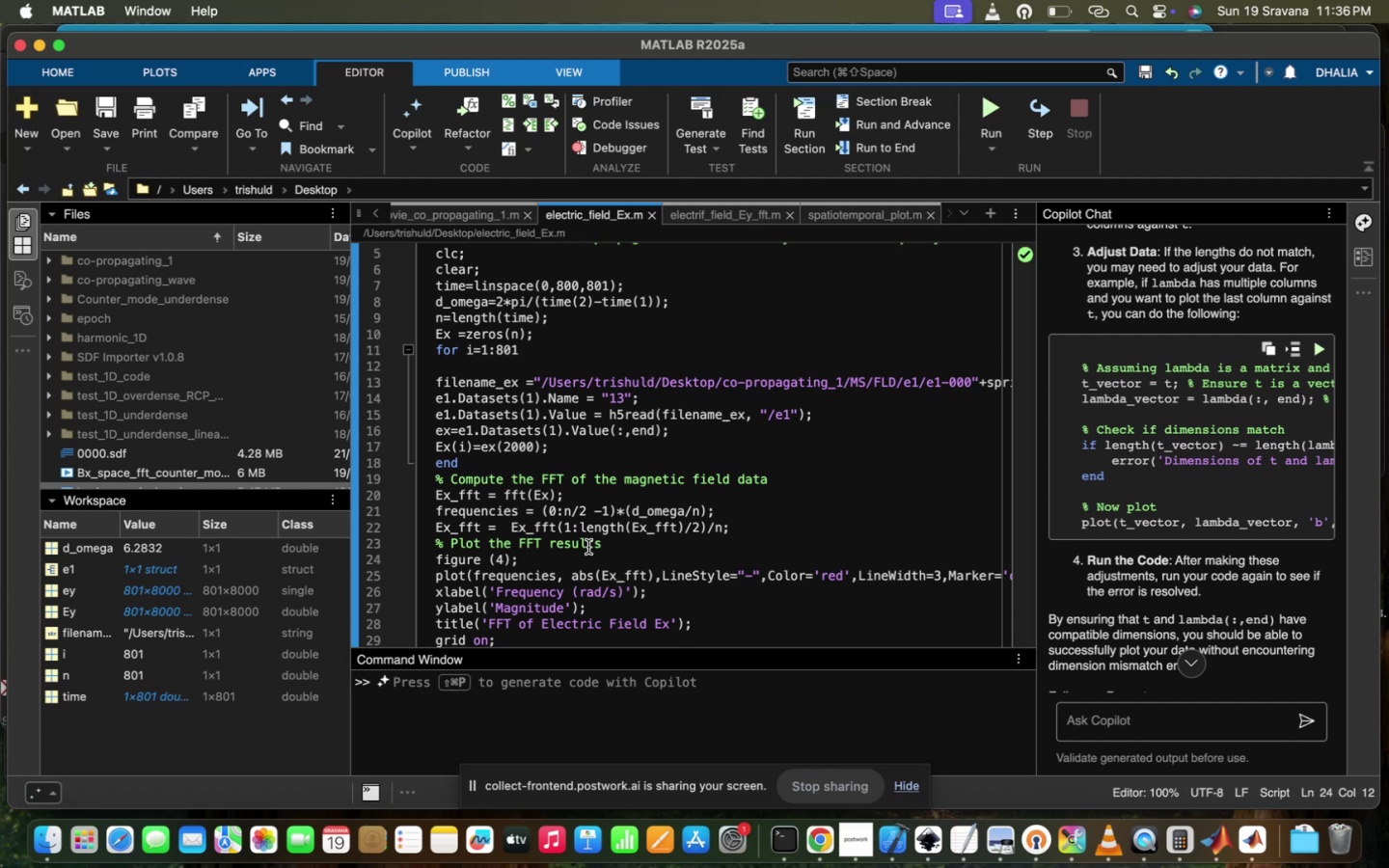 
wait(21.62)
 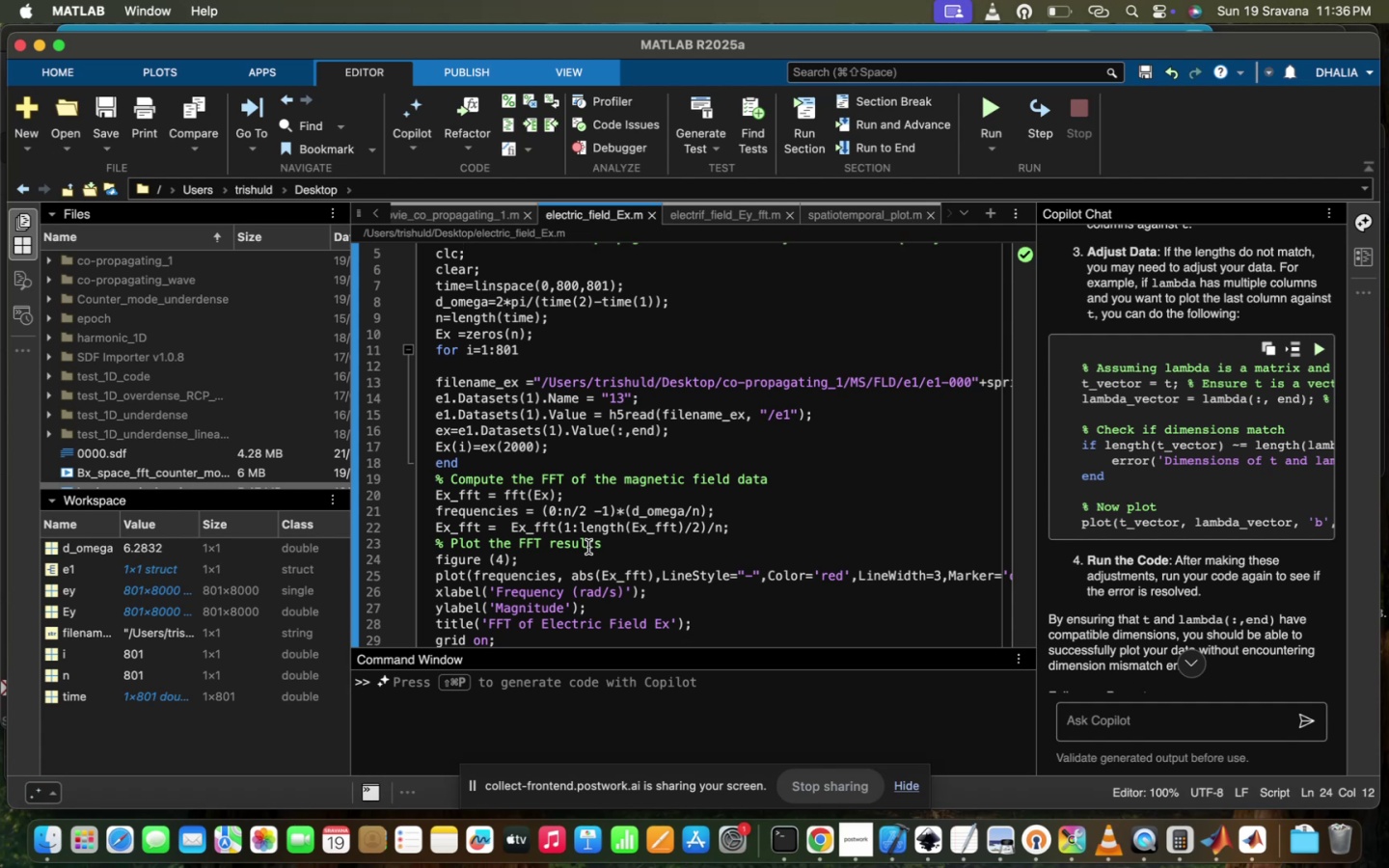 
scroll: coordinate [608, 545], scroll_direction: down, amount: 10.0
 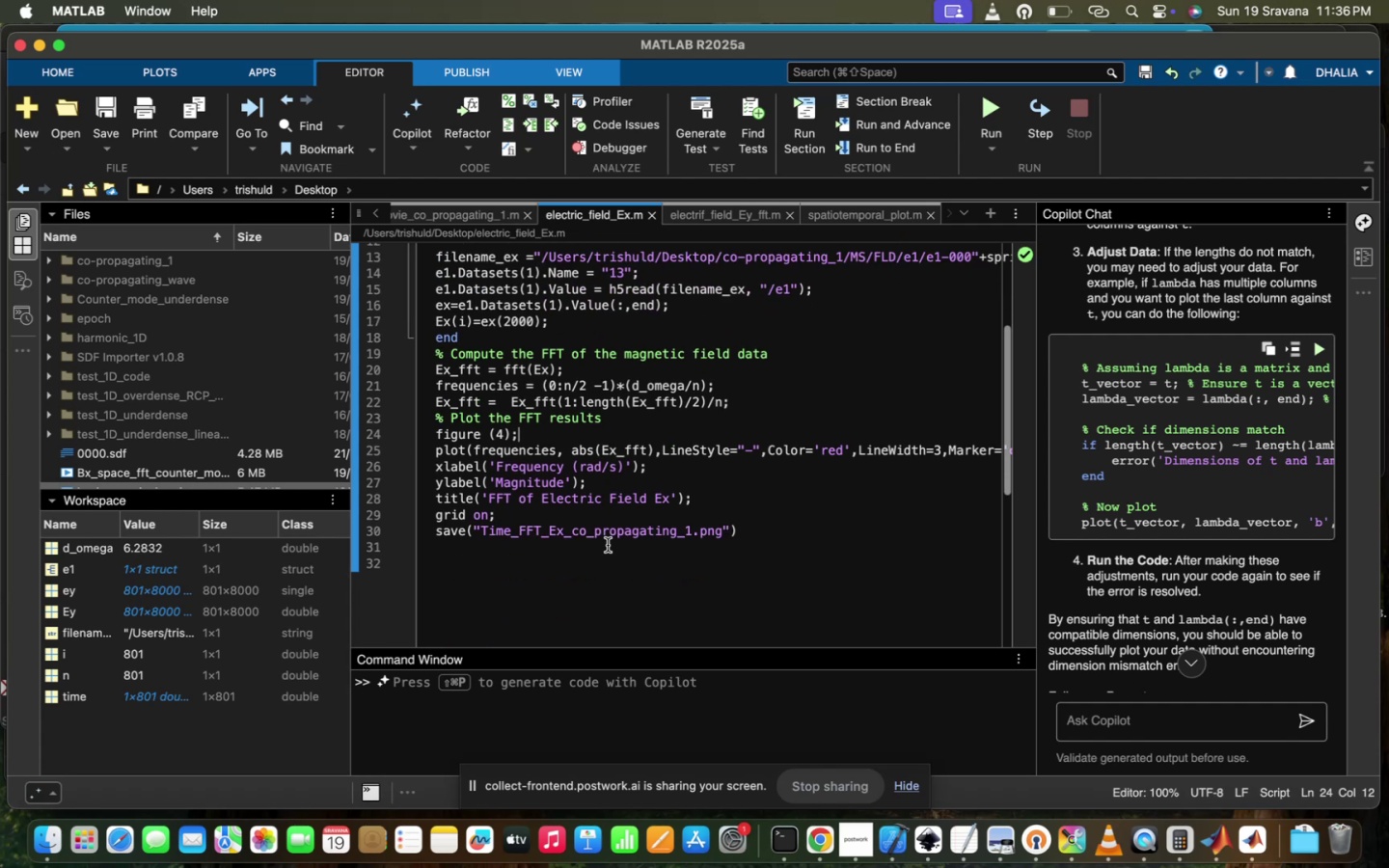 
scroll: coordinate [608, 545], scroll_direction: up, amount: 7.0
 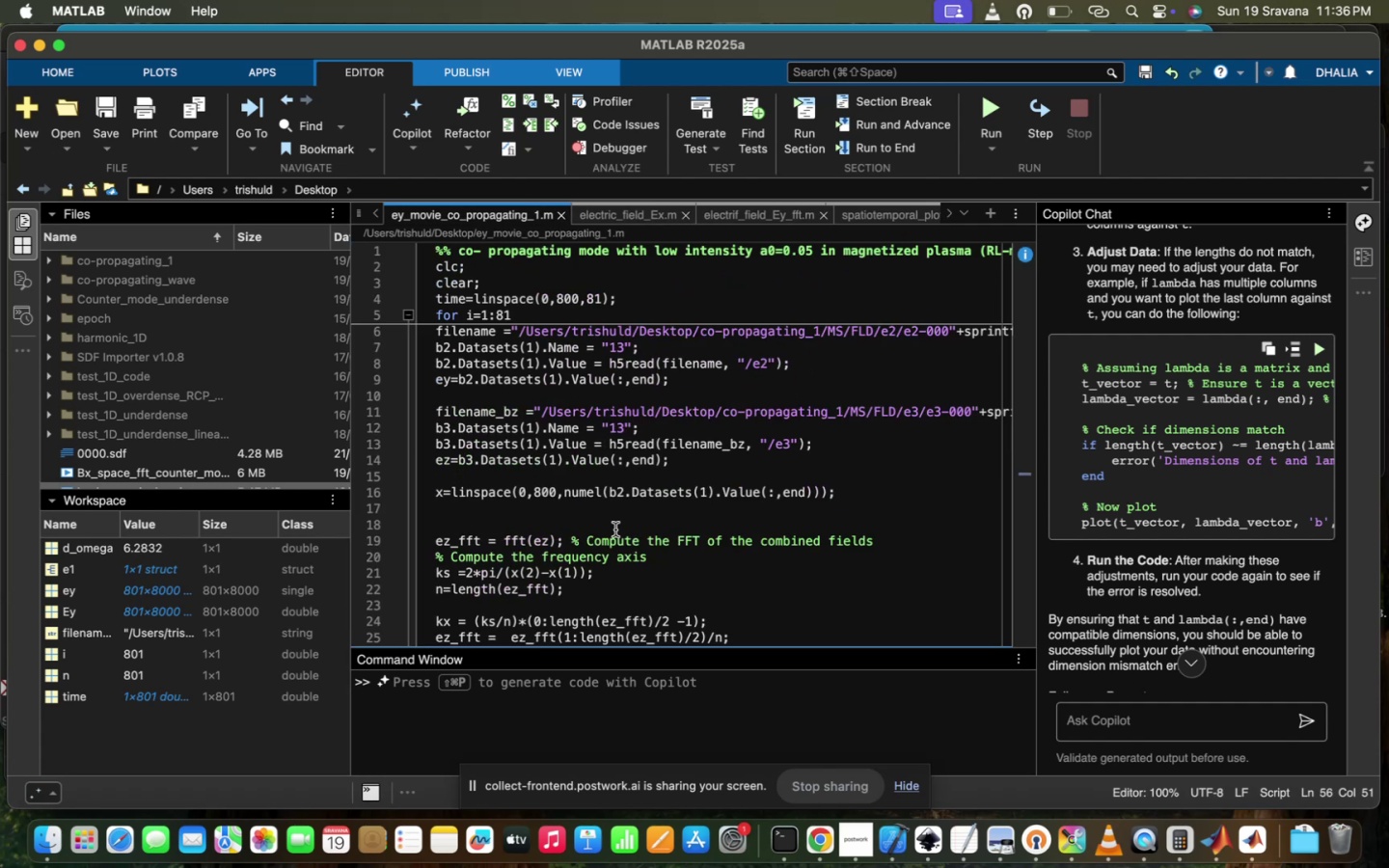 
left_click_drag(start_coordinate=[858, 492], to_coordinate=[422, 489])
 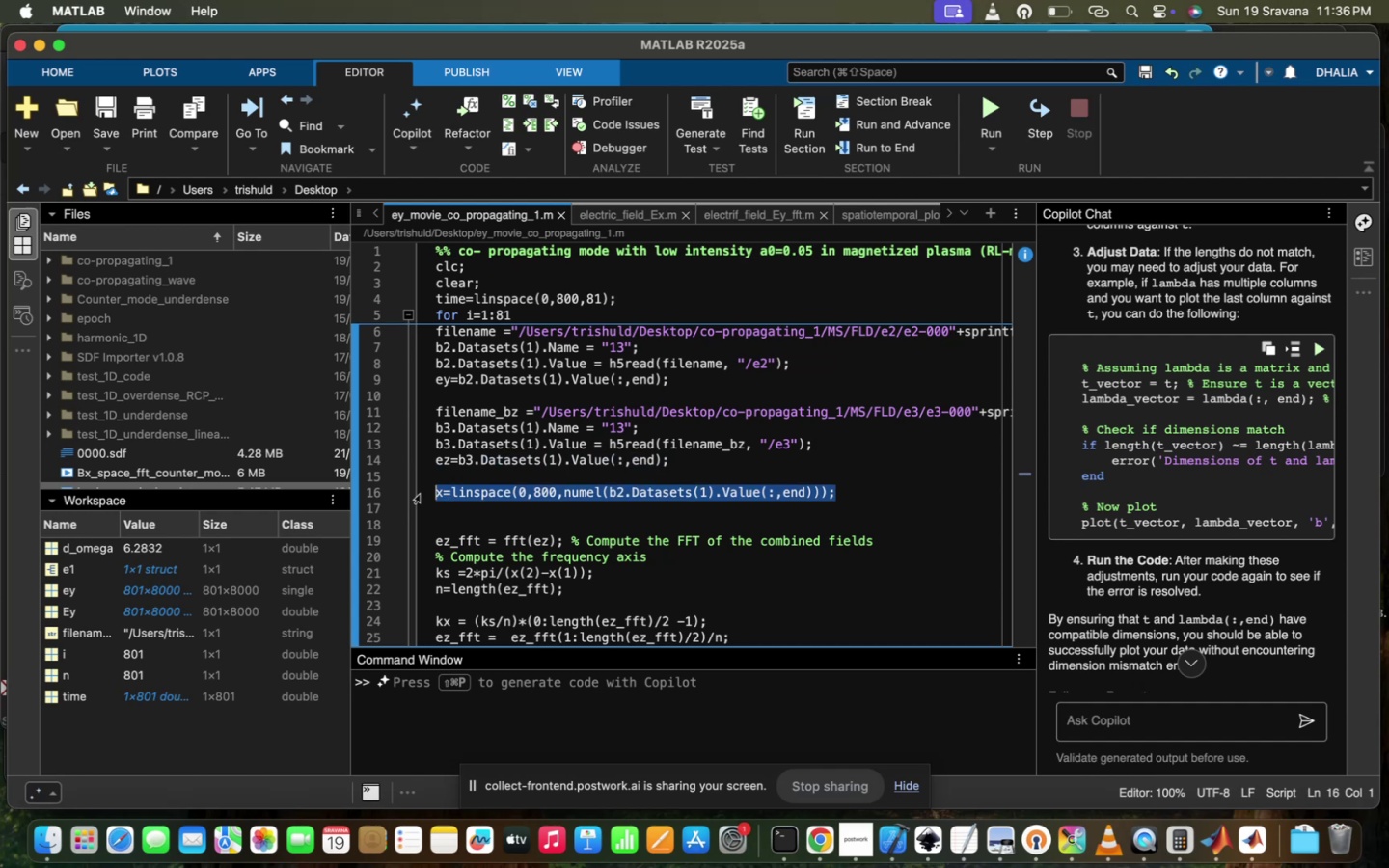 
key(Meta+CommandLeft)
 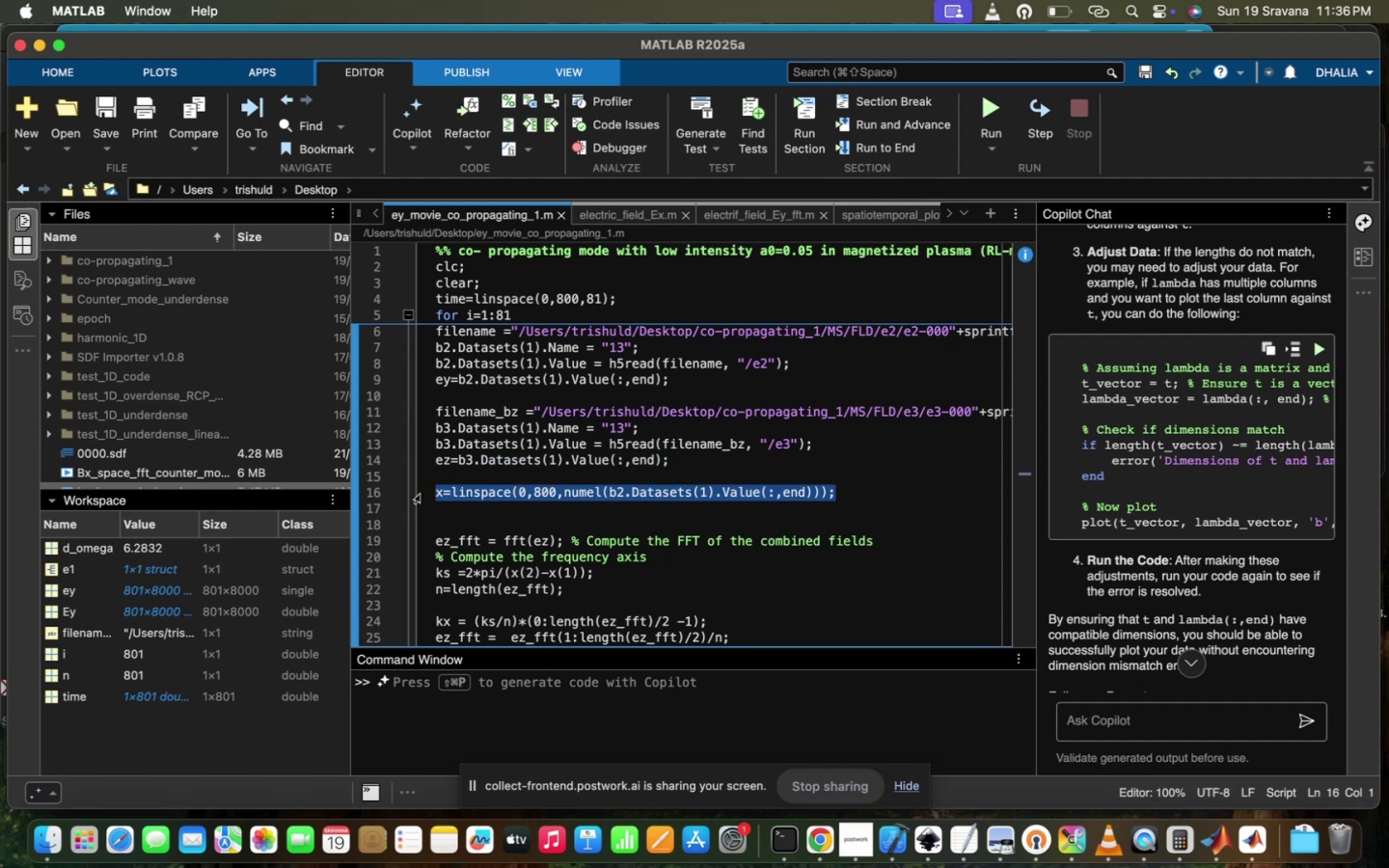 
key(Meta+C)
 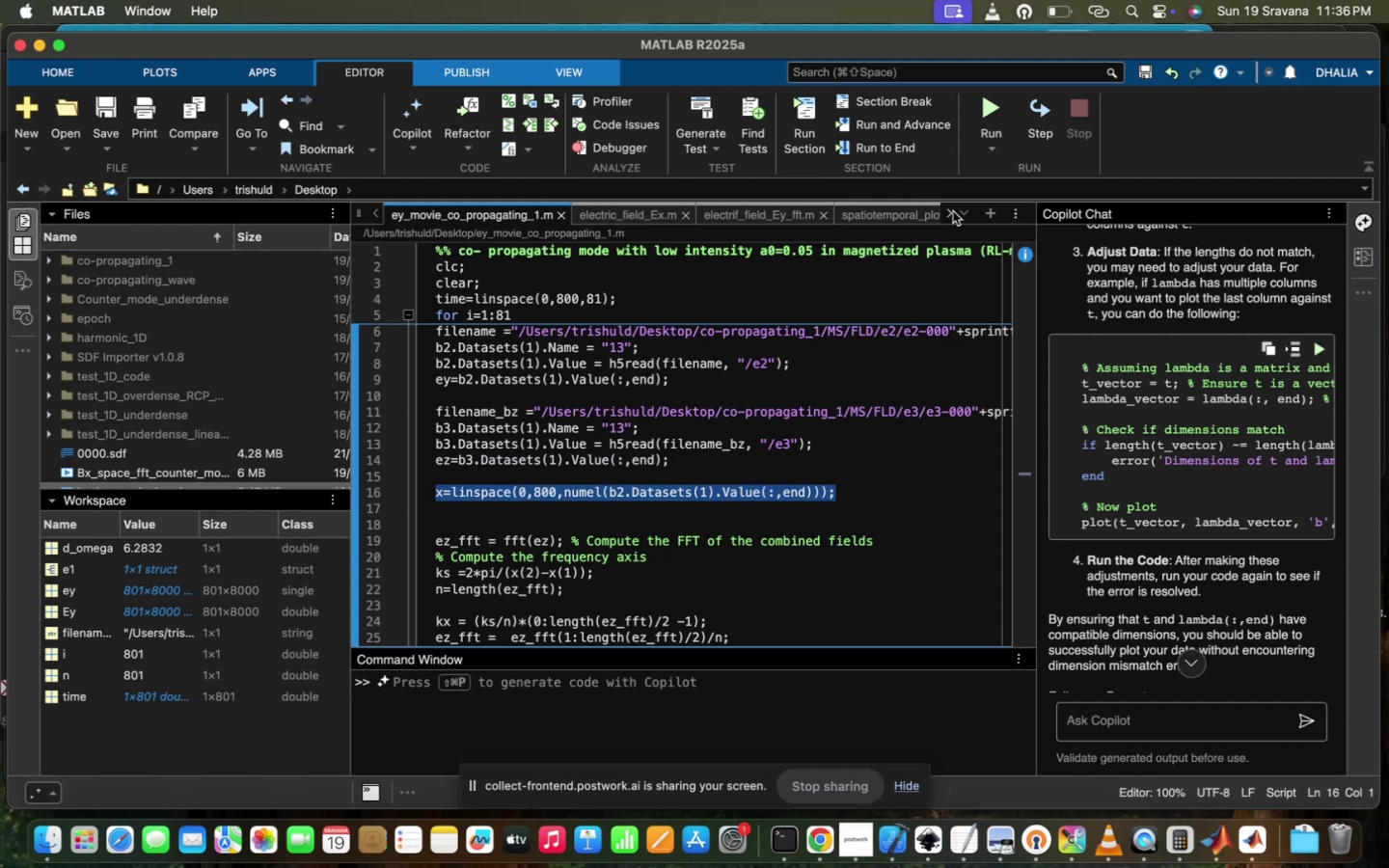 
double_click([953, 211])
 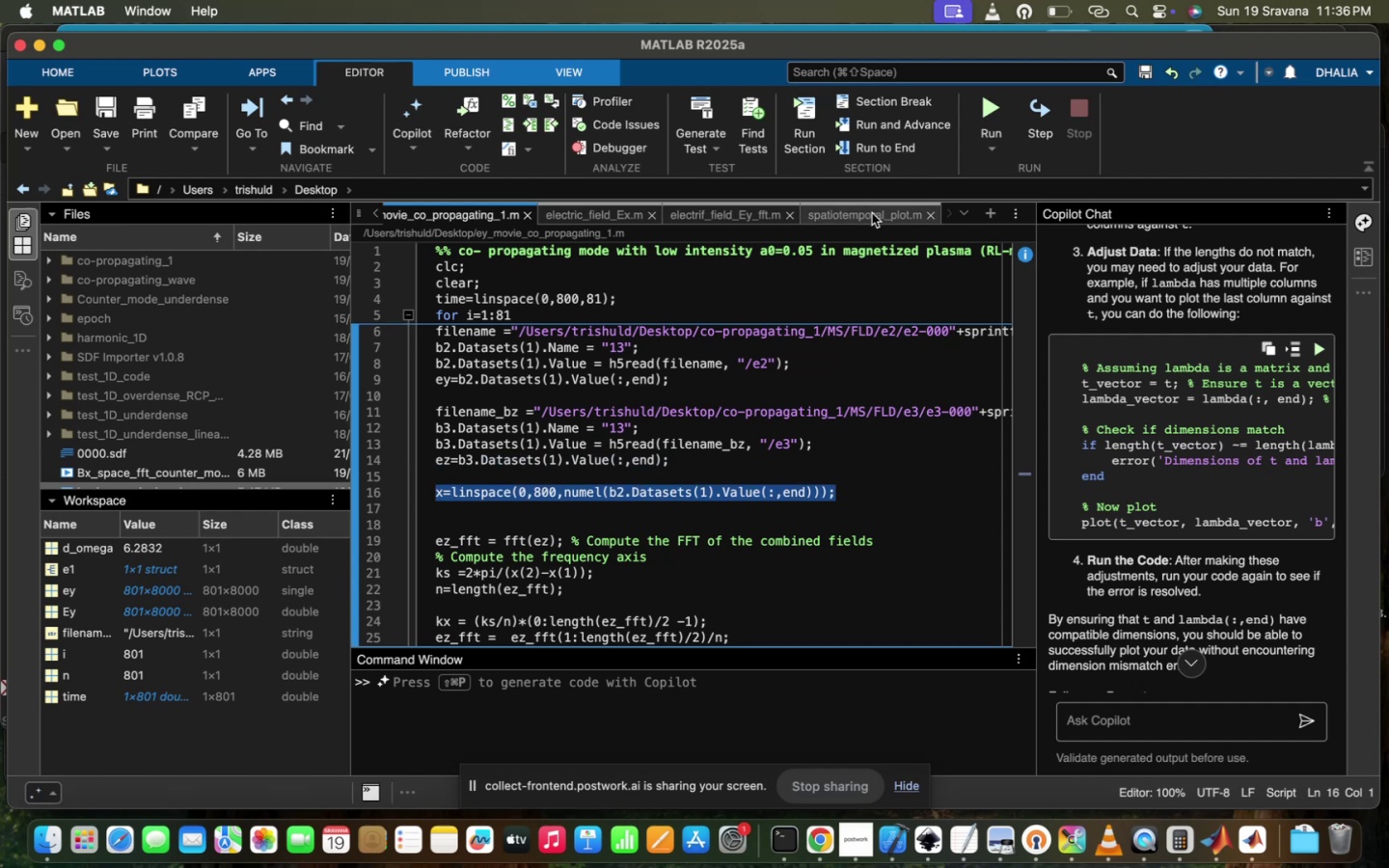 
left_click([871, 213])
 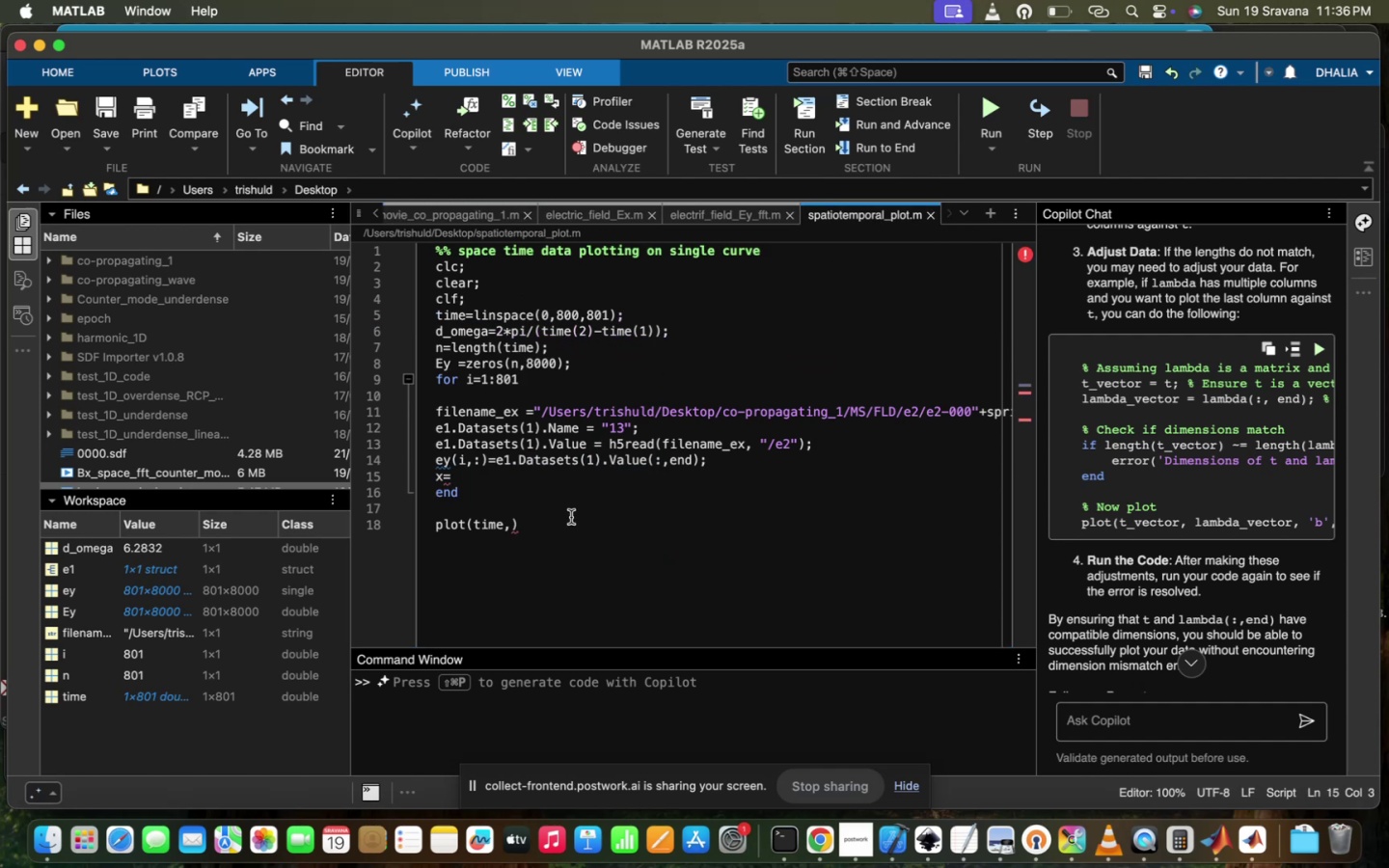 
key(Backspace)
 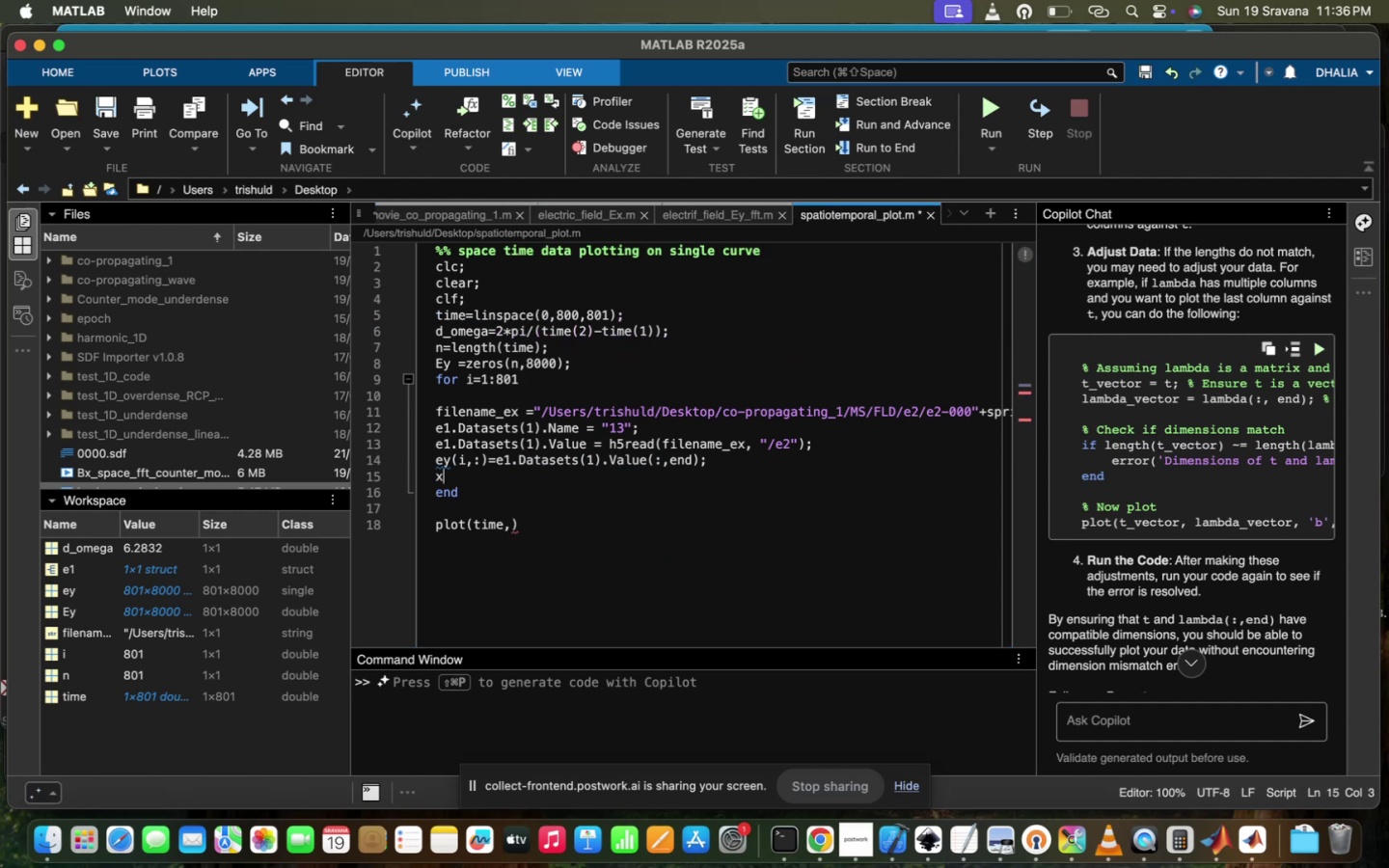 
key(Backspace)
 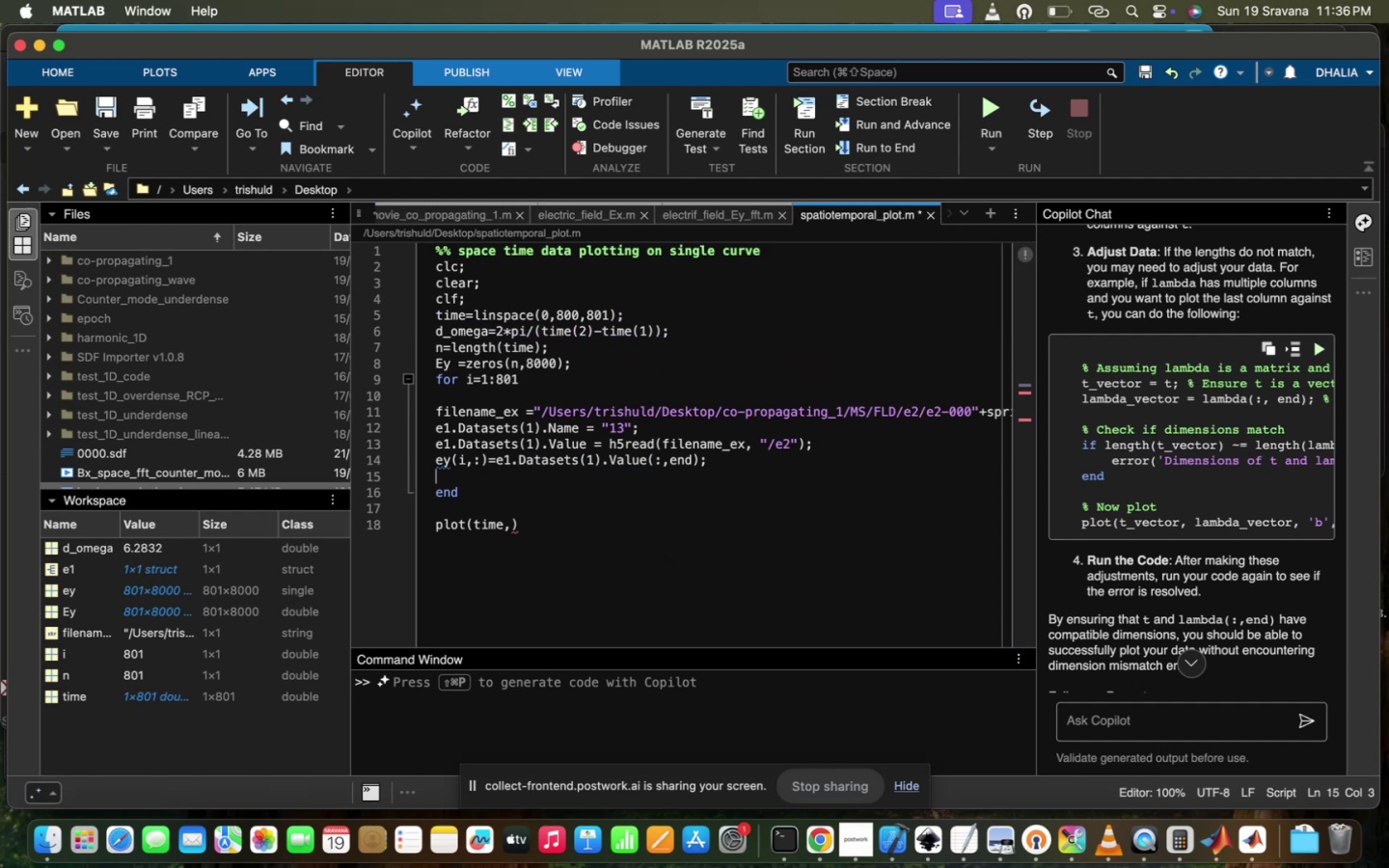 
hold_key(key=CommandLeft, duration=0.69)
 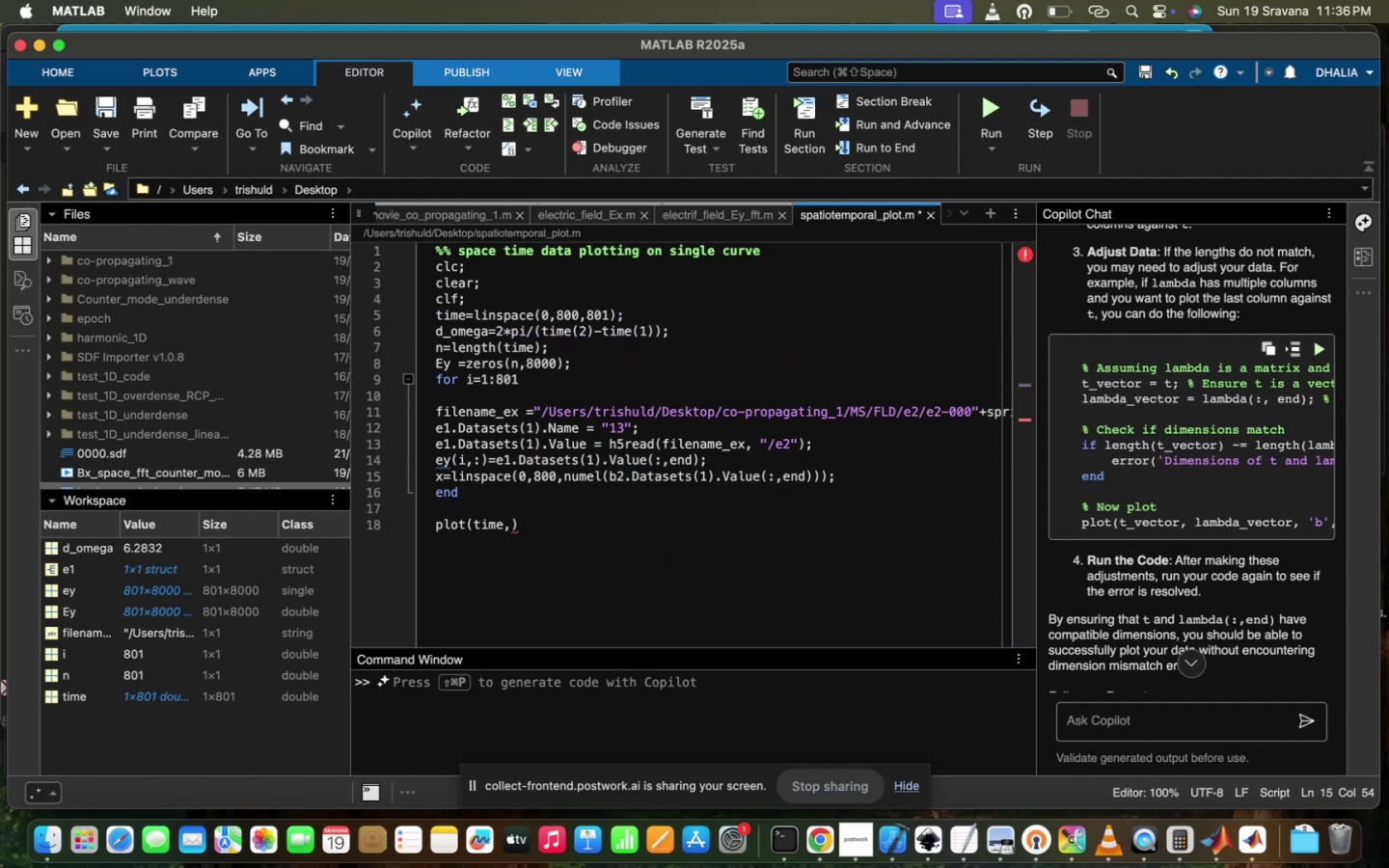 
hold_key(key=V, duration=0.32)
 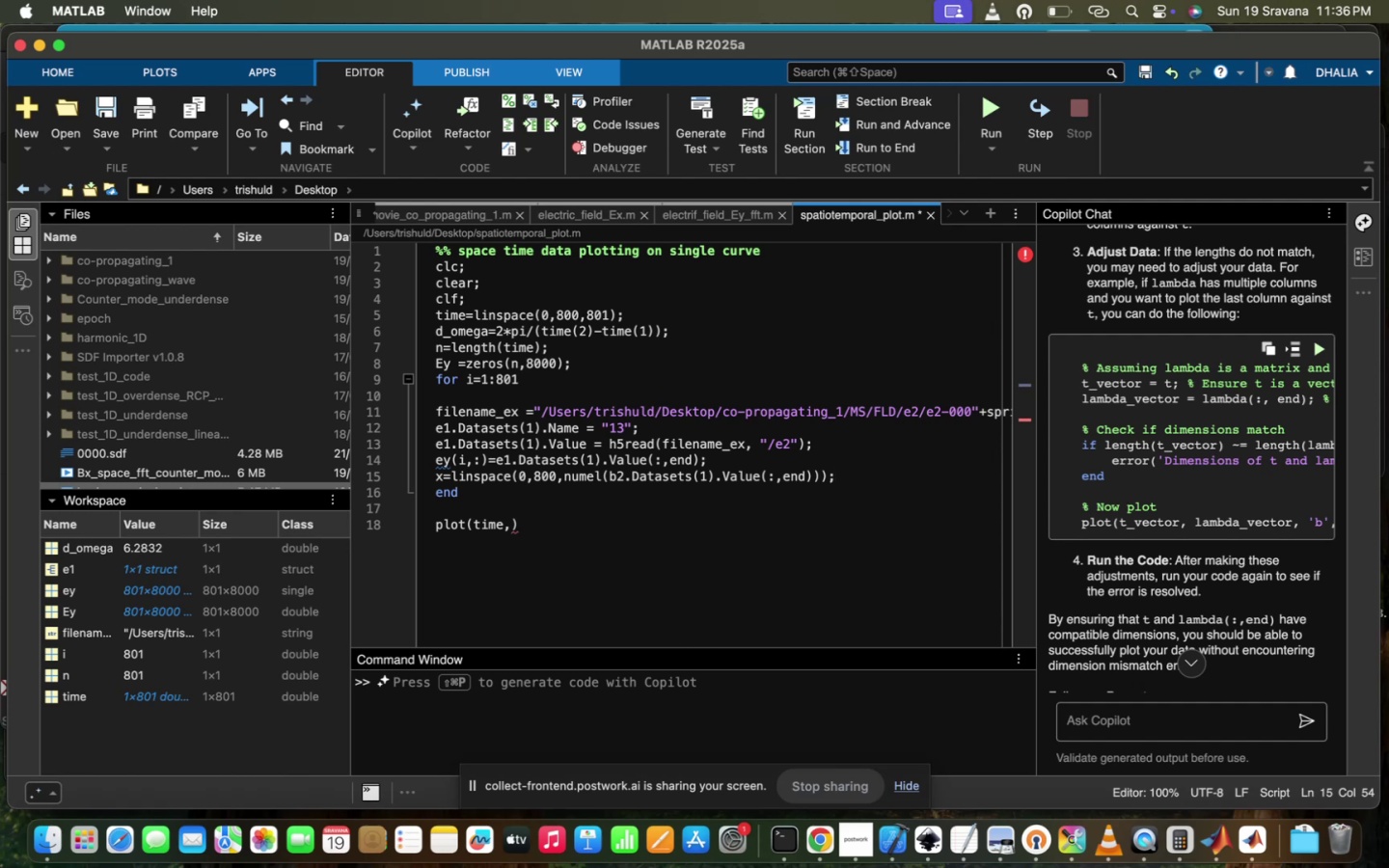 
wait(7.32)
 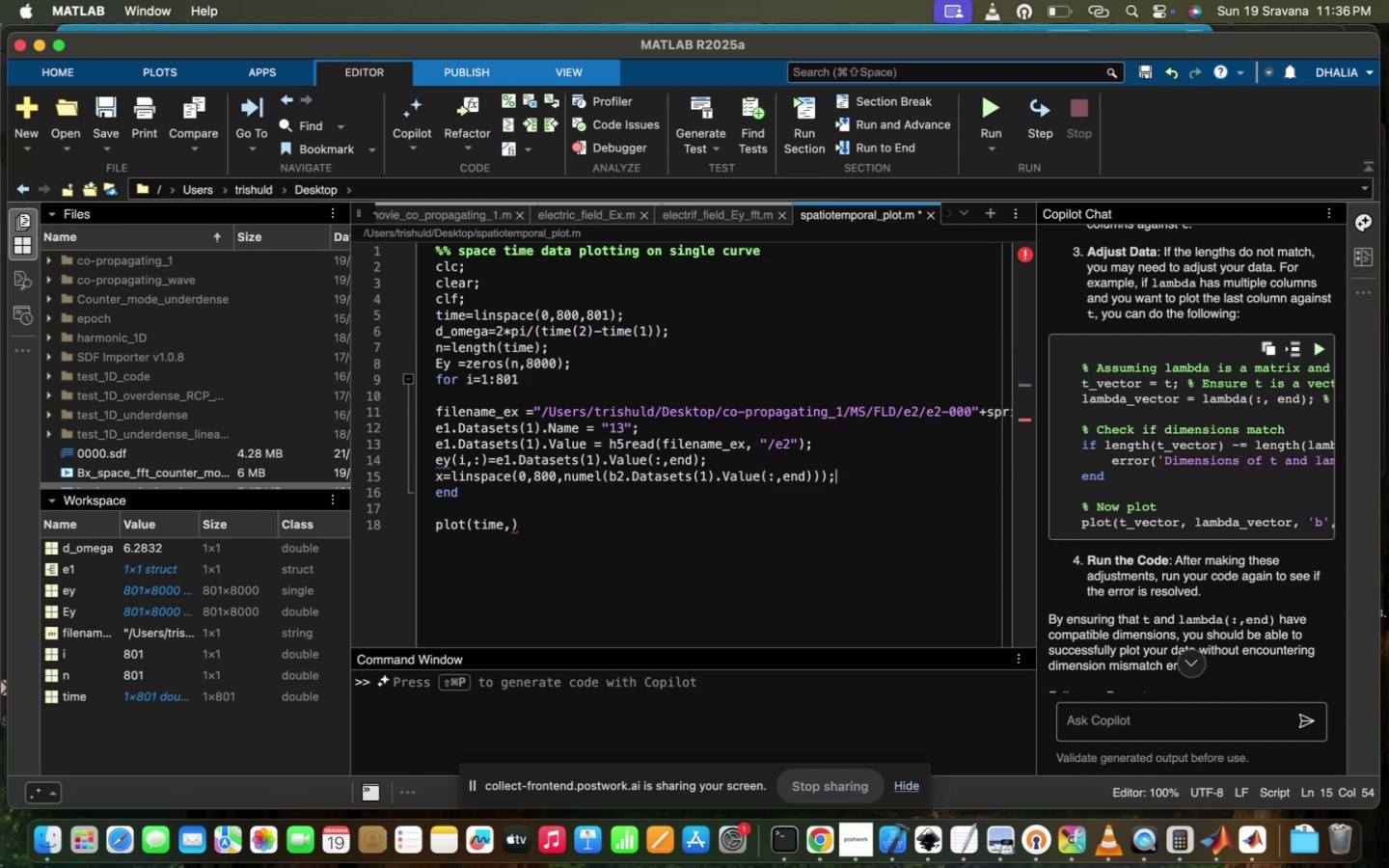 
left_click([509, 529])
 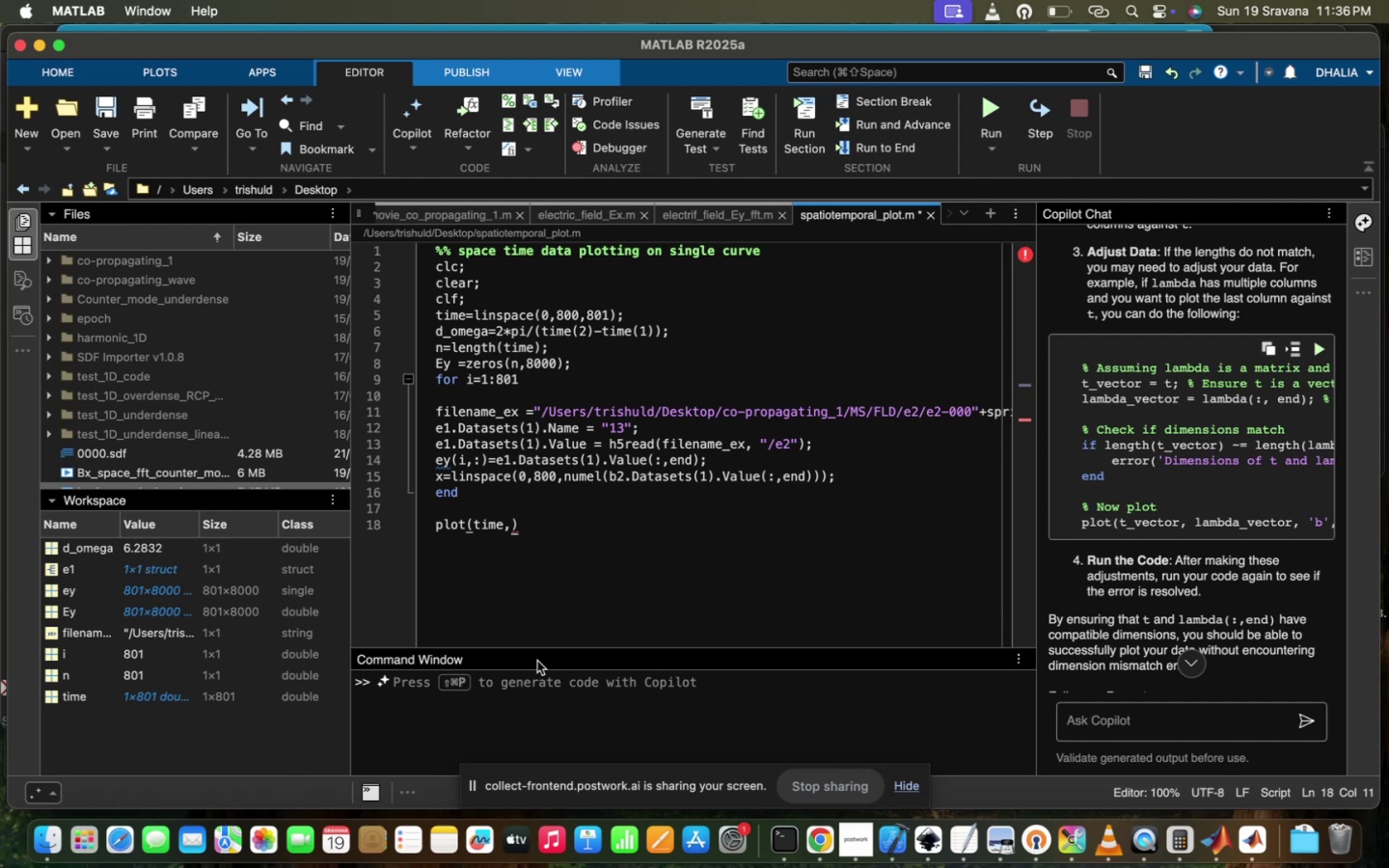 
key(X)
 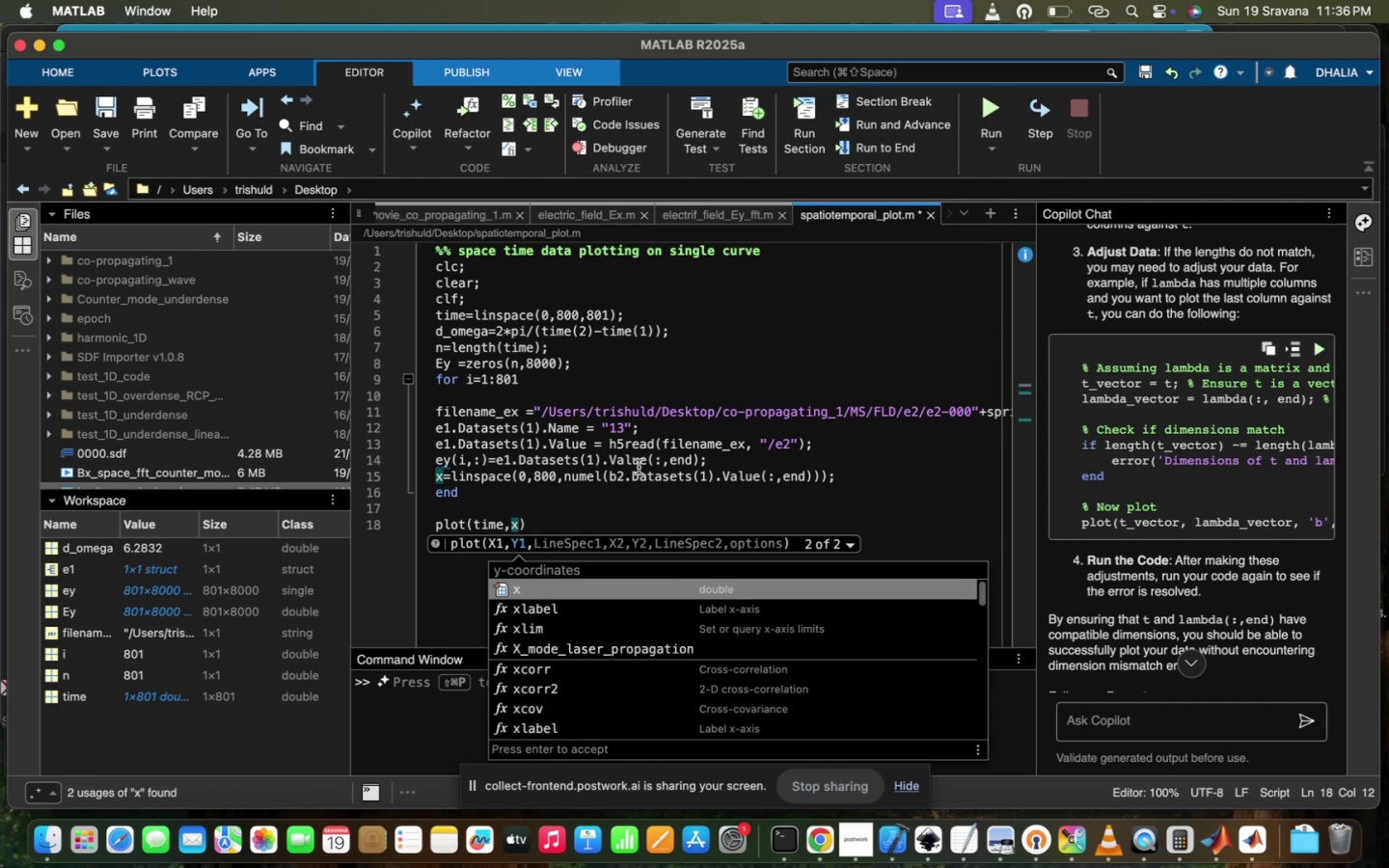 
left_click_drag(start_coordinate=[623, 475], to_coordinate=[612, 476])
 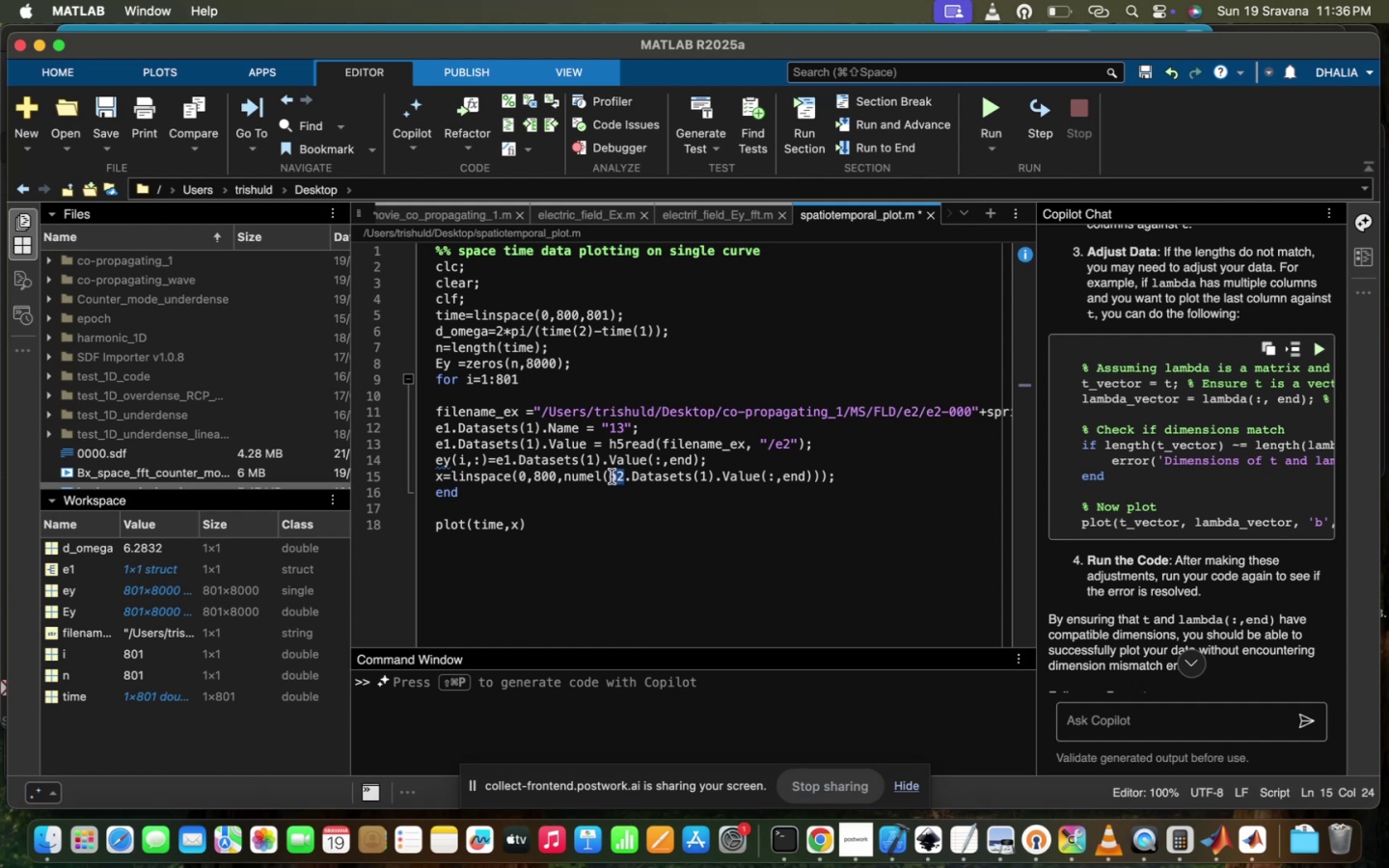 
left_click_drag(start_coordinate=[611, 475], to_coordinate=[694, 478])
 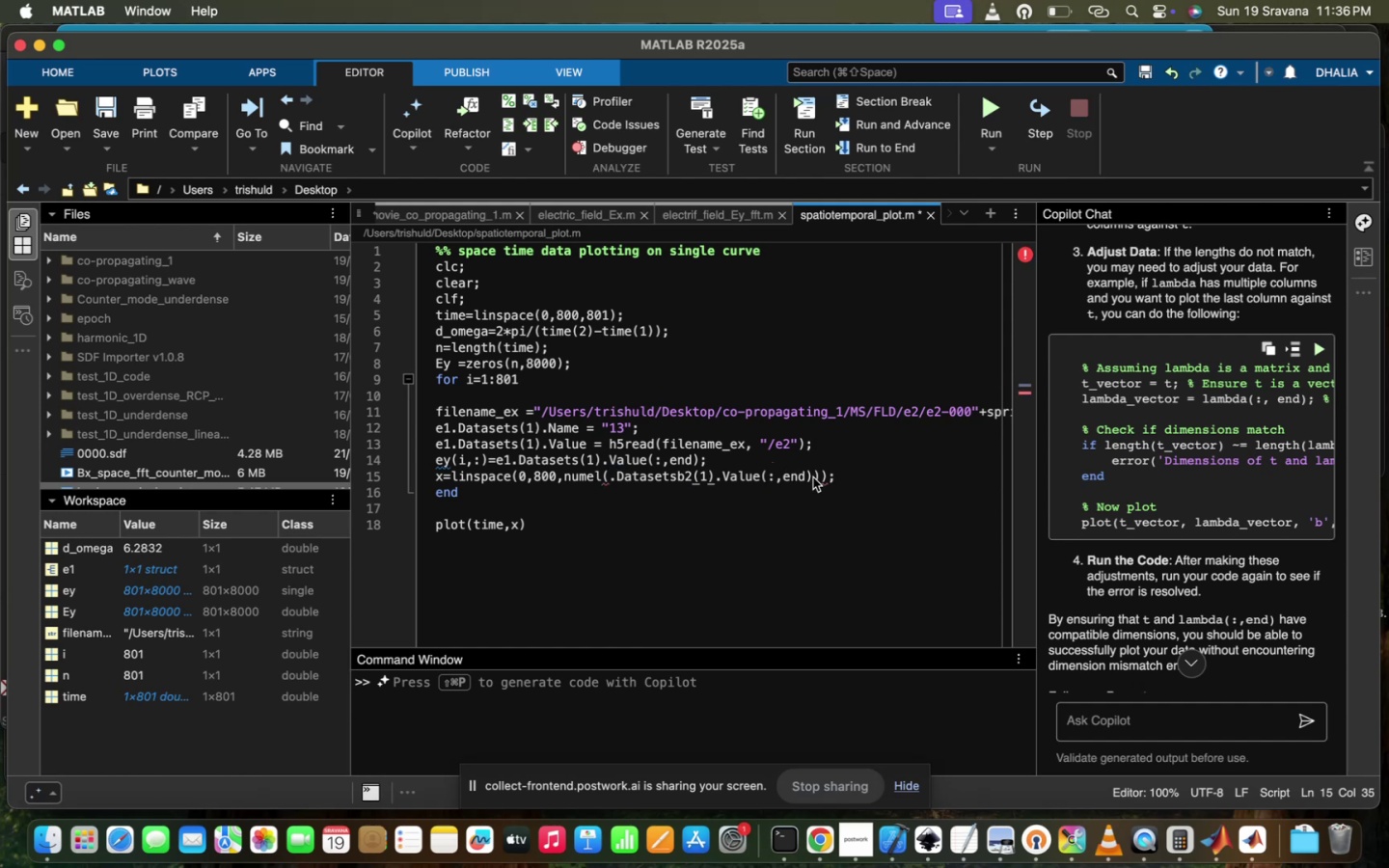 
left_click_drag(start_coordinate=[808, 480], to_coordinate=[688, 480])
 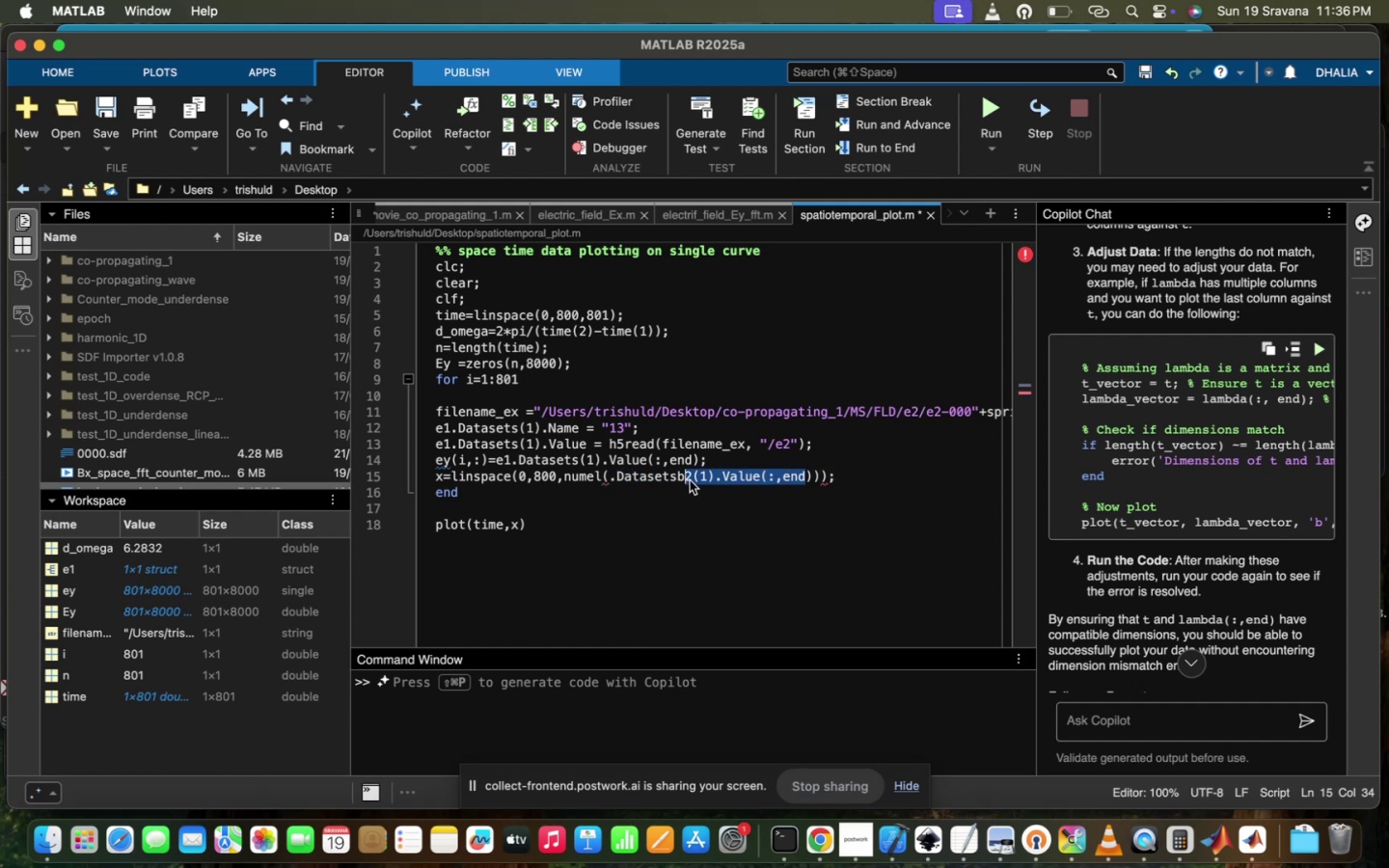 
key(Meta+Z)
 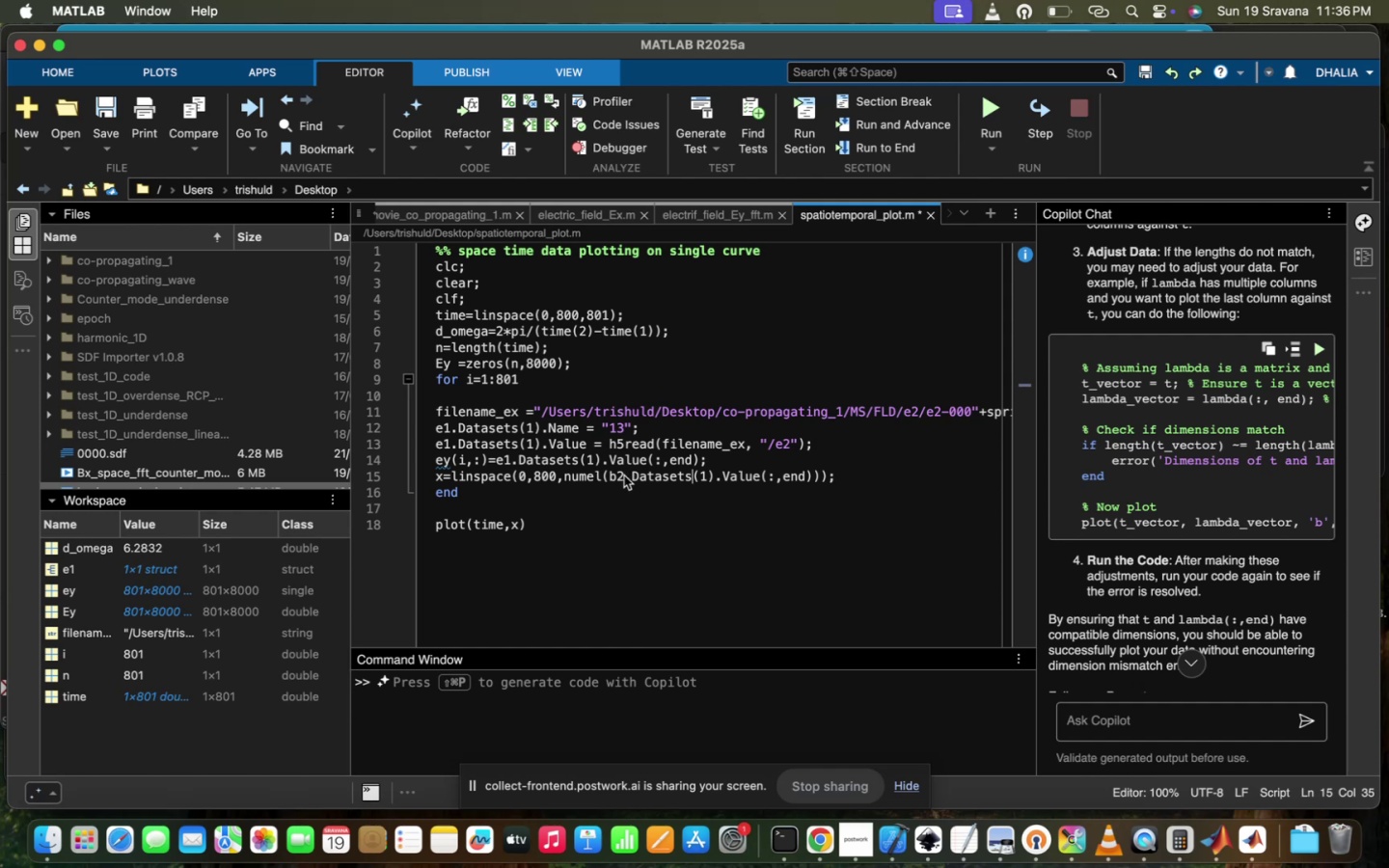 
key(Backspace)
key(Backspace)
type(E1)
 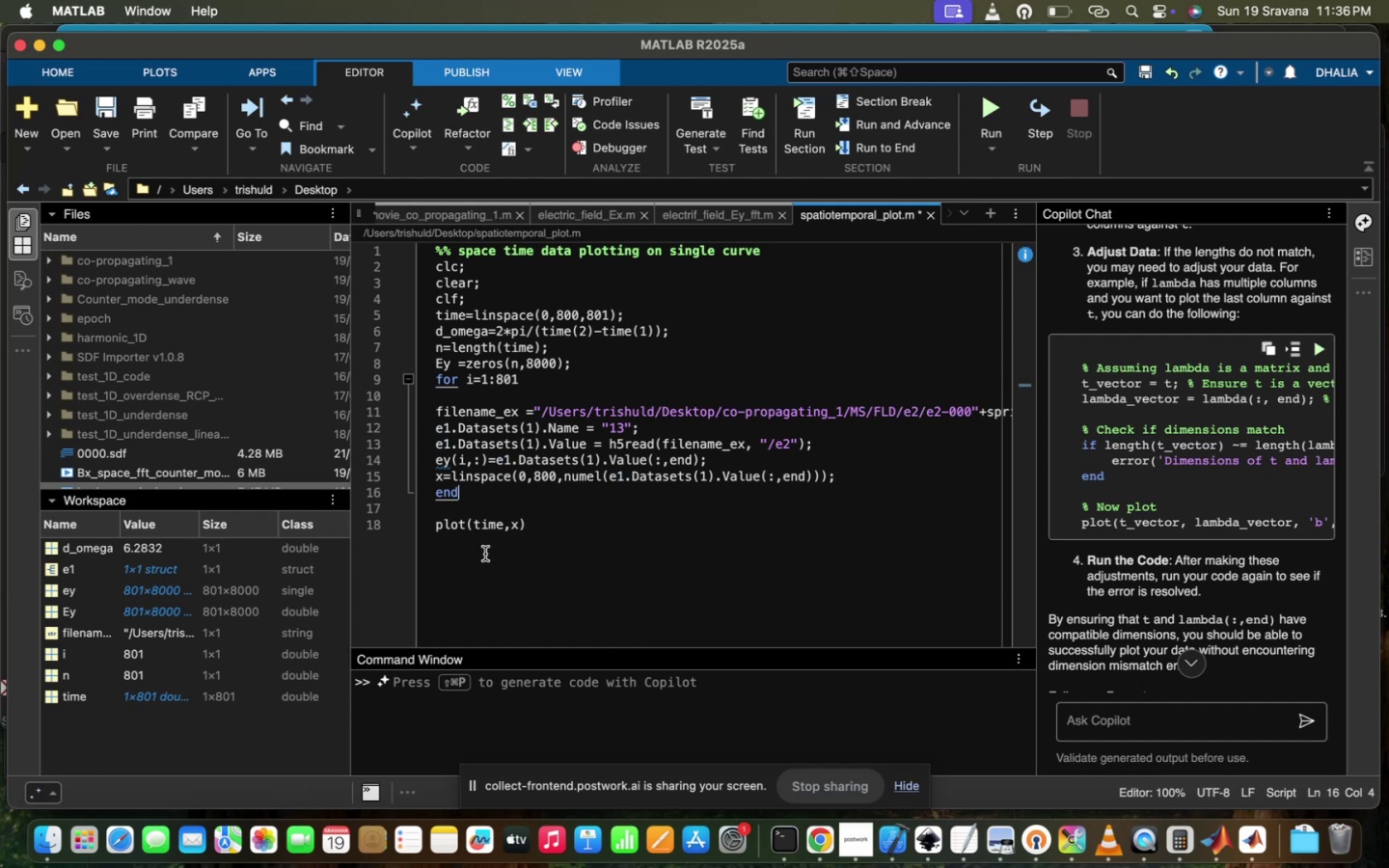 
left_click([515, 523])
 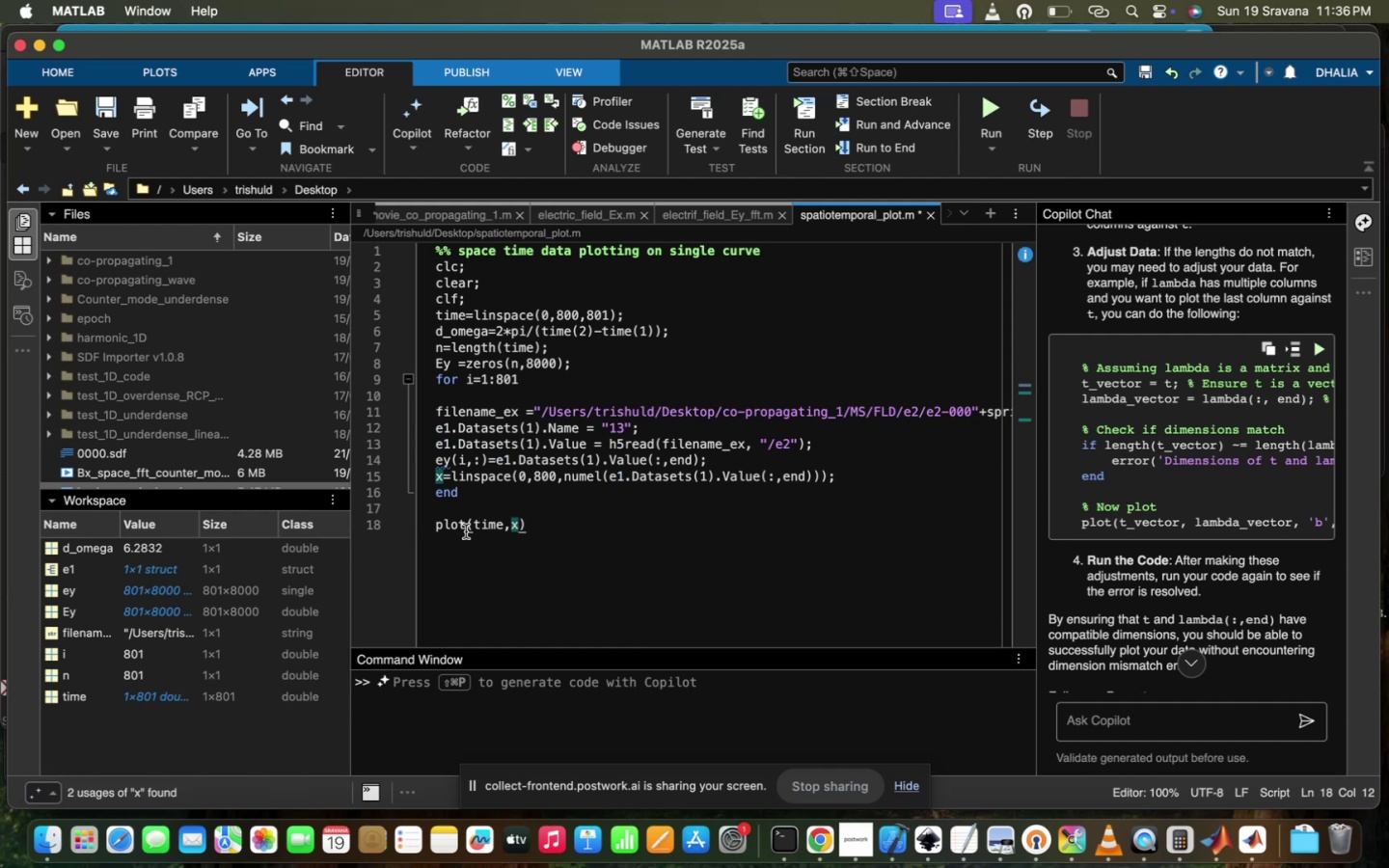 
left_click_drag(start_coordinate=[466, 527], to_coordinate=[397, 525])
 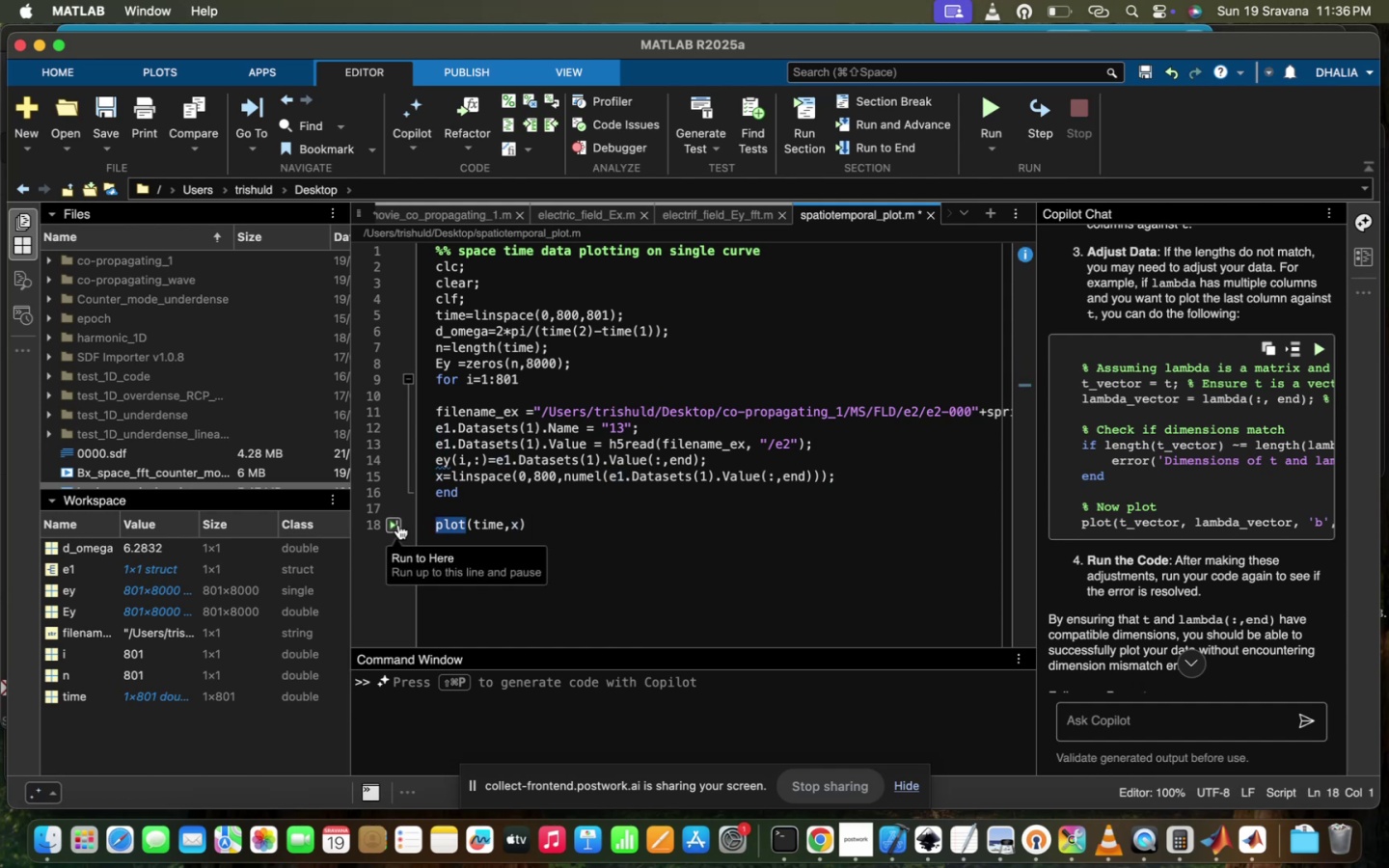 
type(PCOLO)
 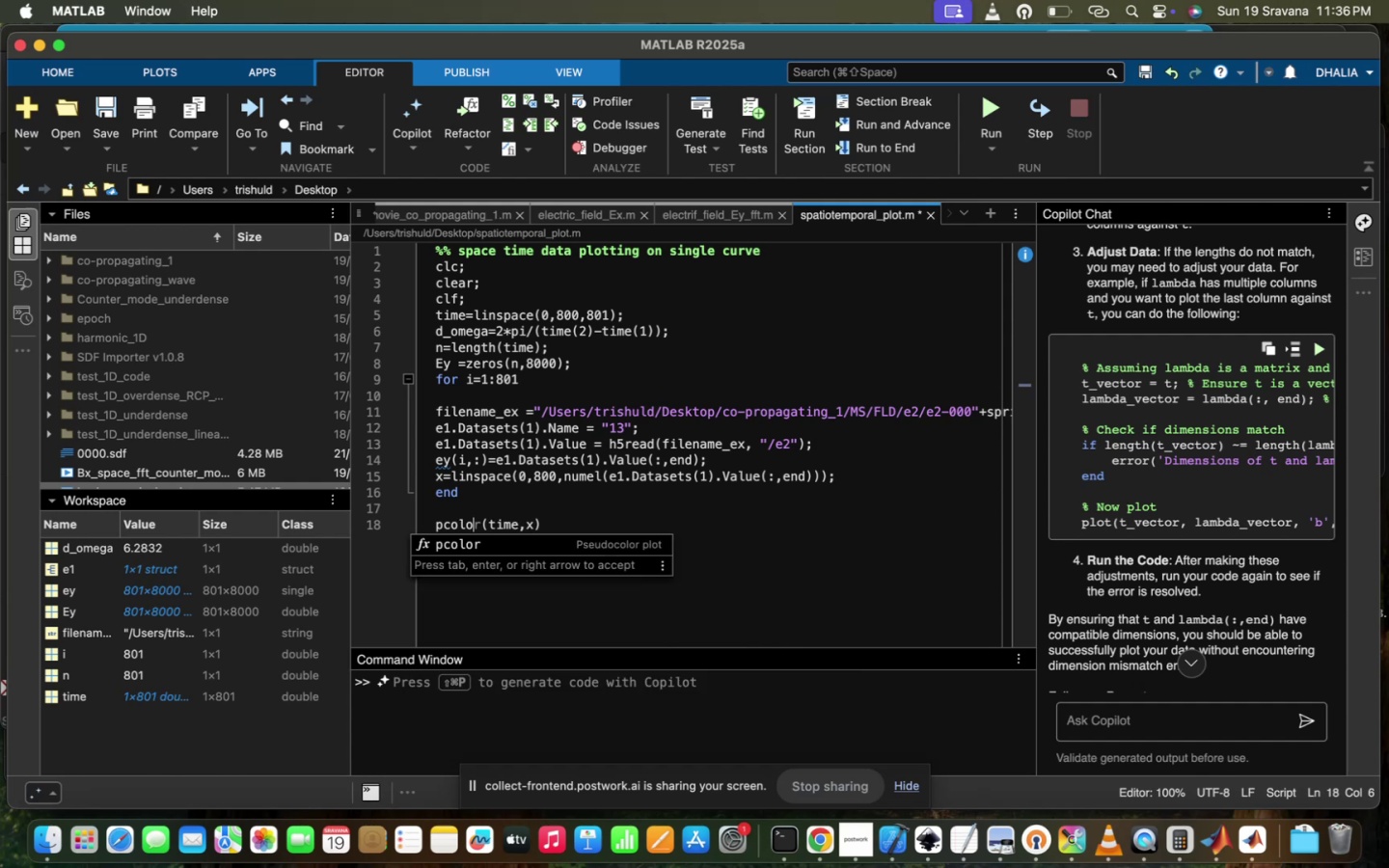 
key(Backspace)
key(Backspace)
key(Backspace)
key(Backspace)
key(Backspace)
type(IMA)
key(Tab)
type(,EY,')
key(Backspace)
type(')
key(Backspace)
key(Backspace)
 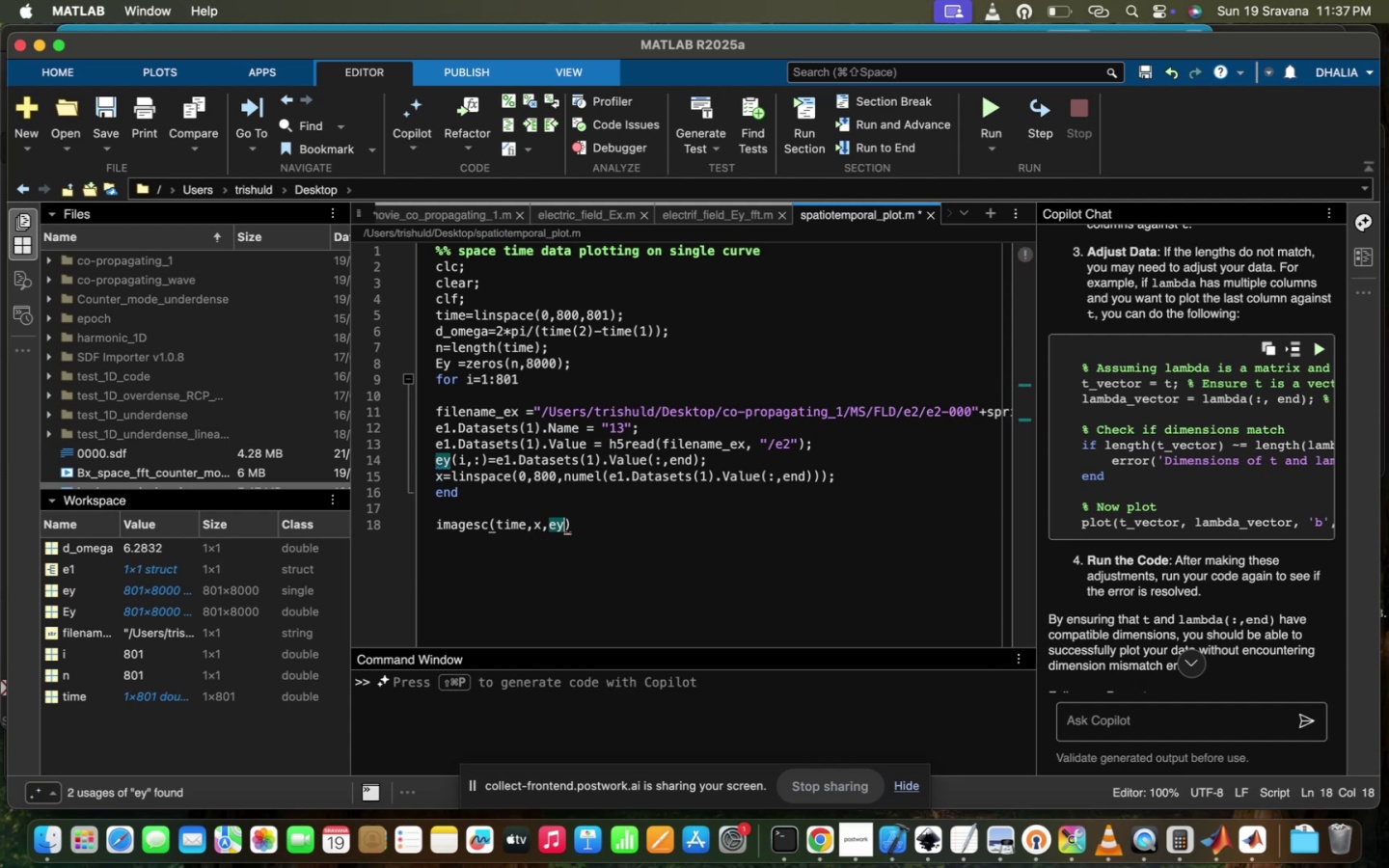 
key(ArrowRight)
 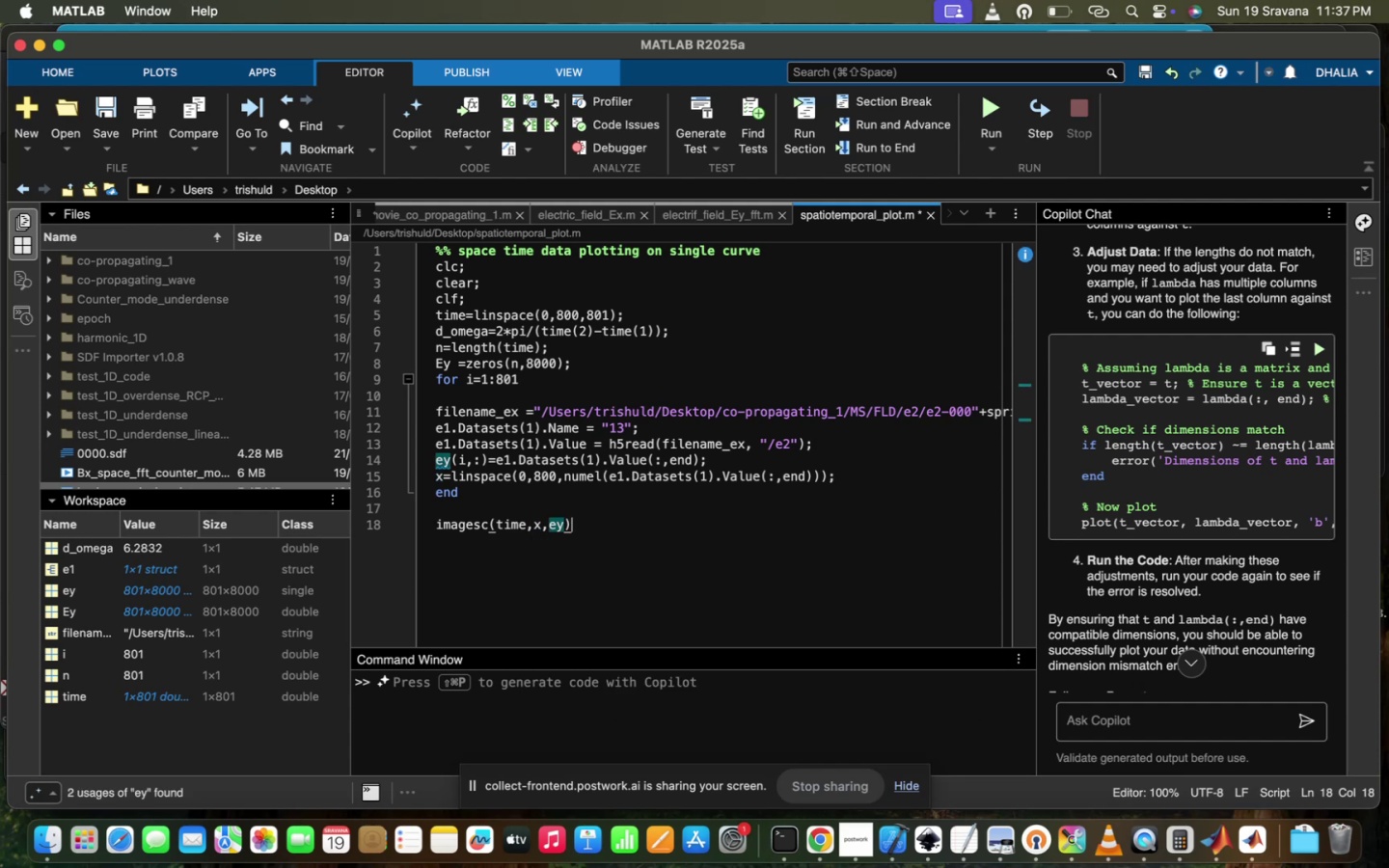 
key(Enter)
 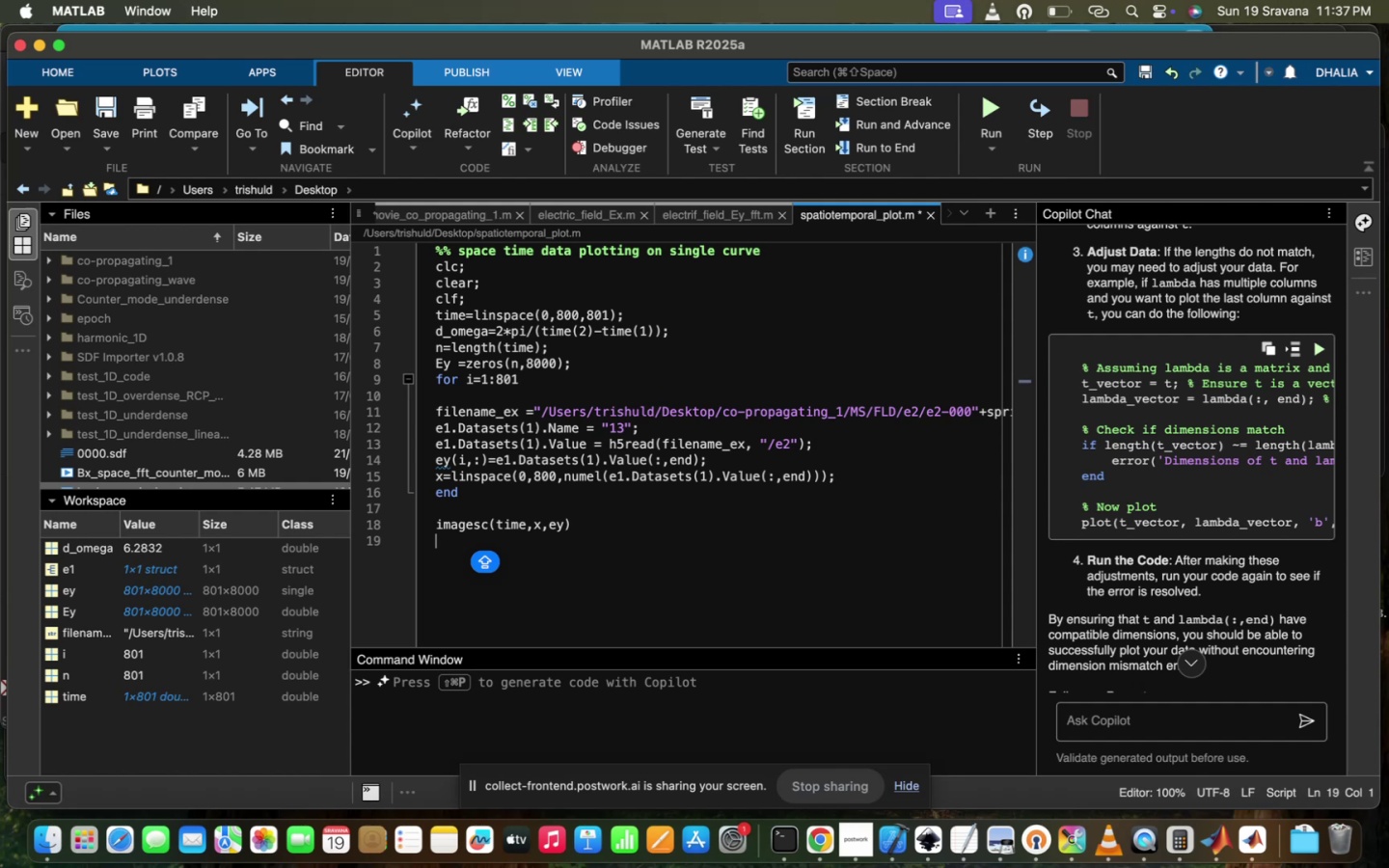 
type(CO)
key(Tab)
 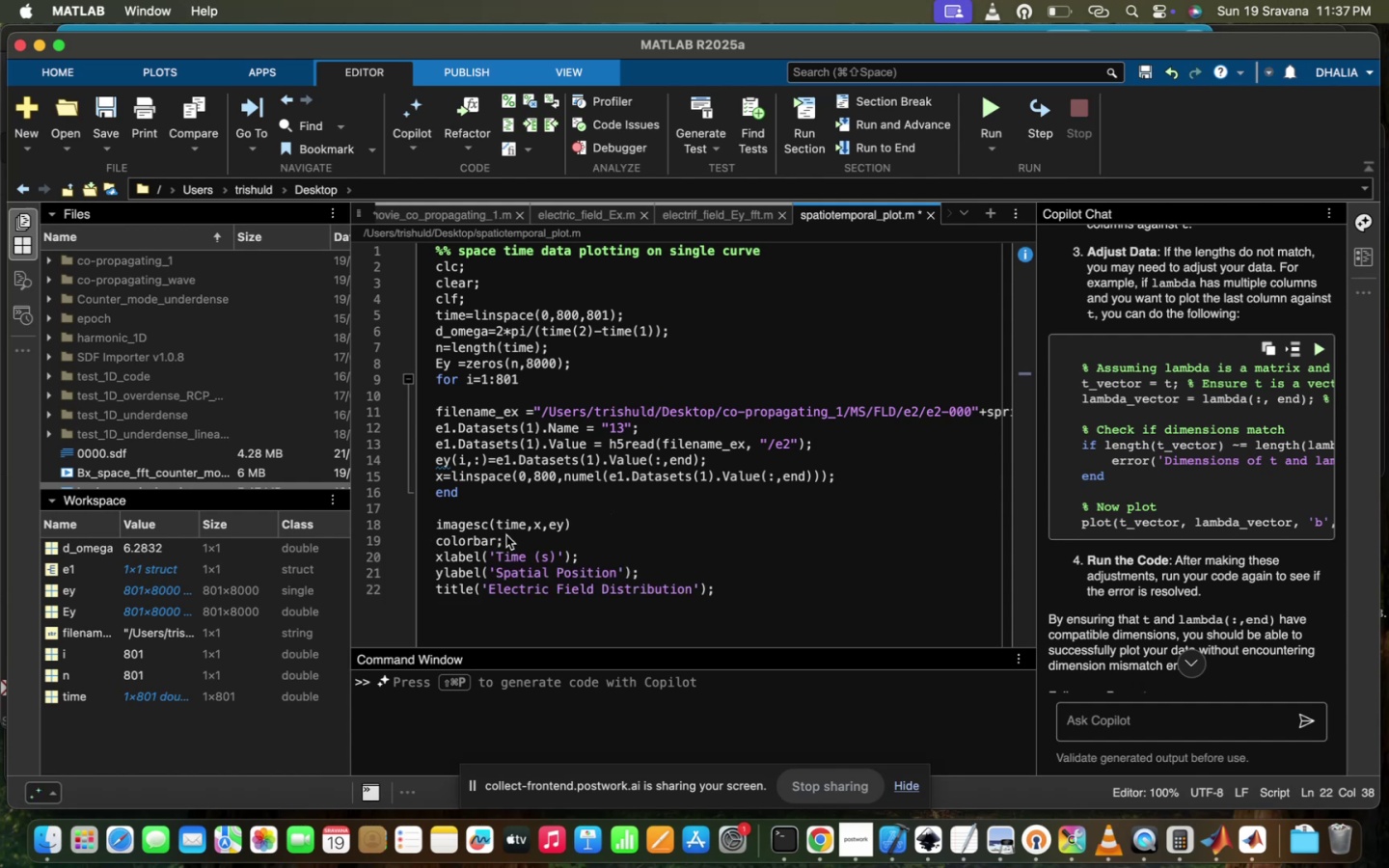 
key(Enter)
 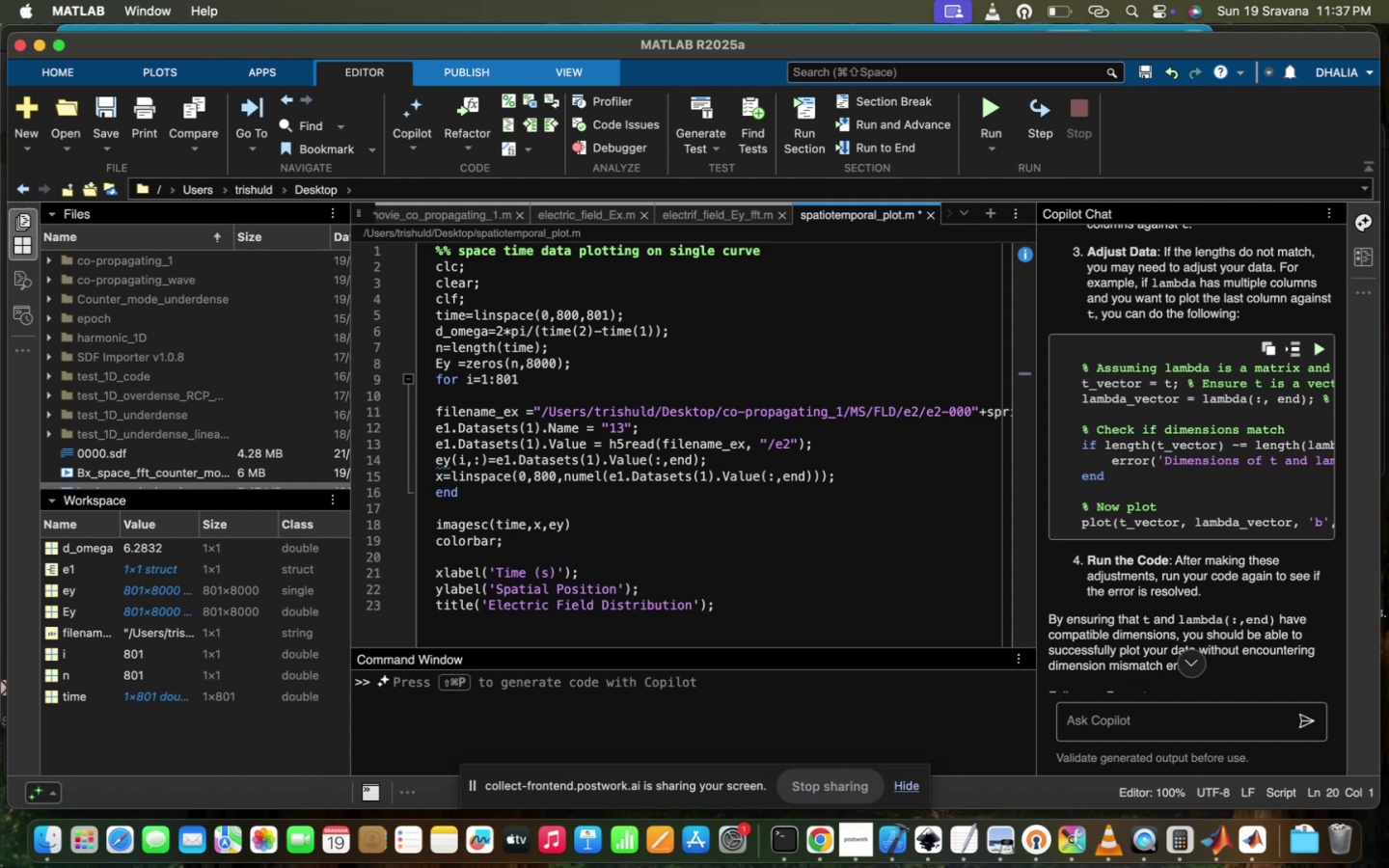 
type(COLORMAP)
key(Tab)
key(Backspace)
key(Backspace)
key(Backspace)
key(Backspace)
type(()
 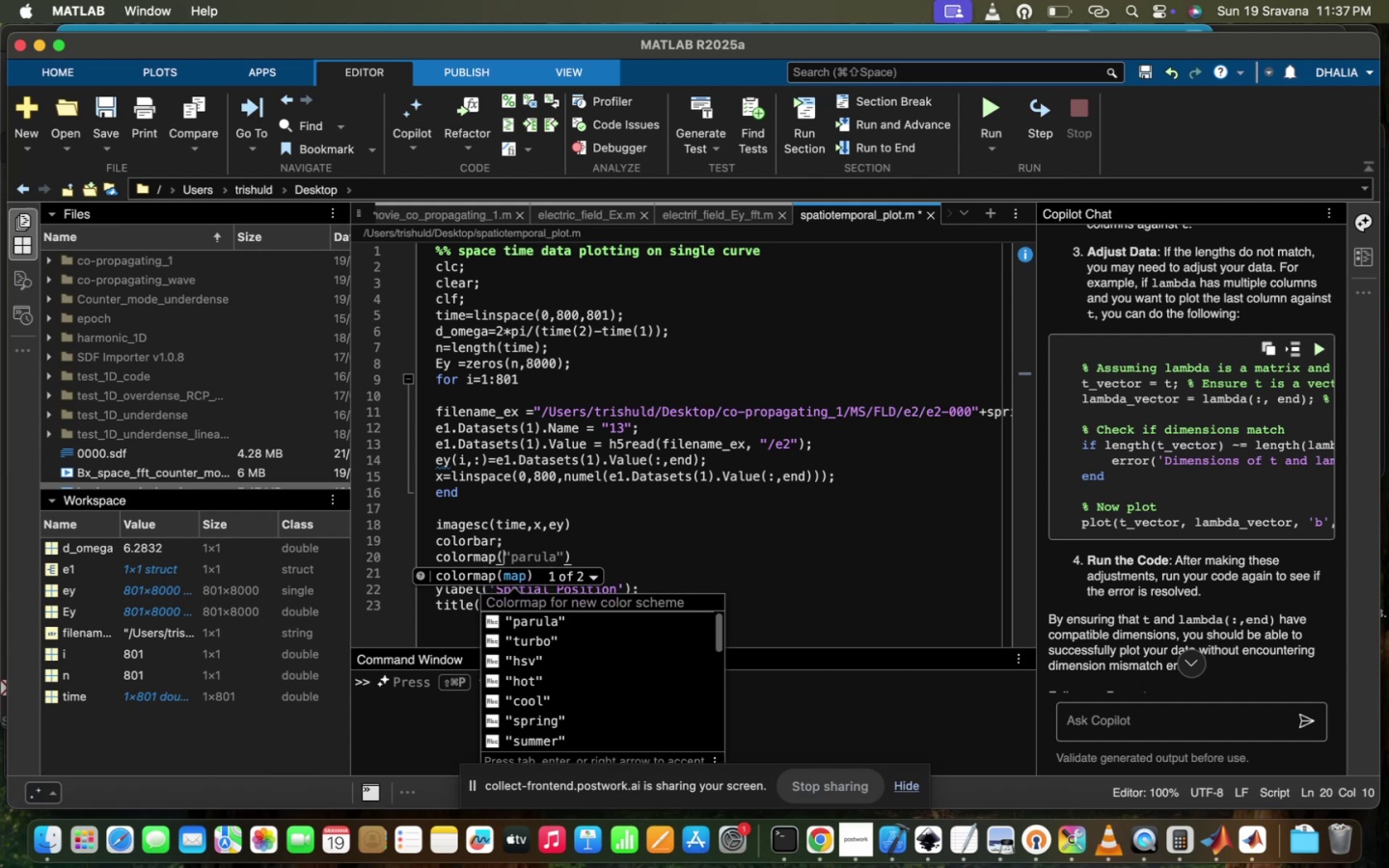 
left_click([725, 520])
 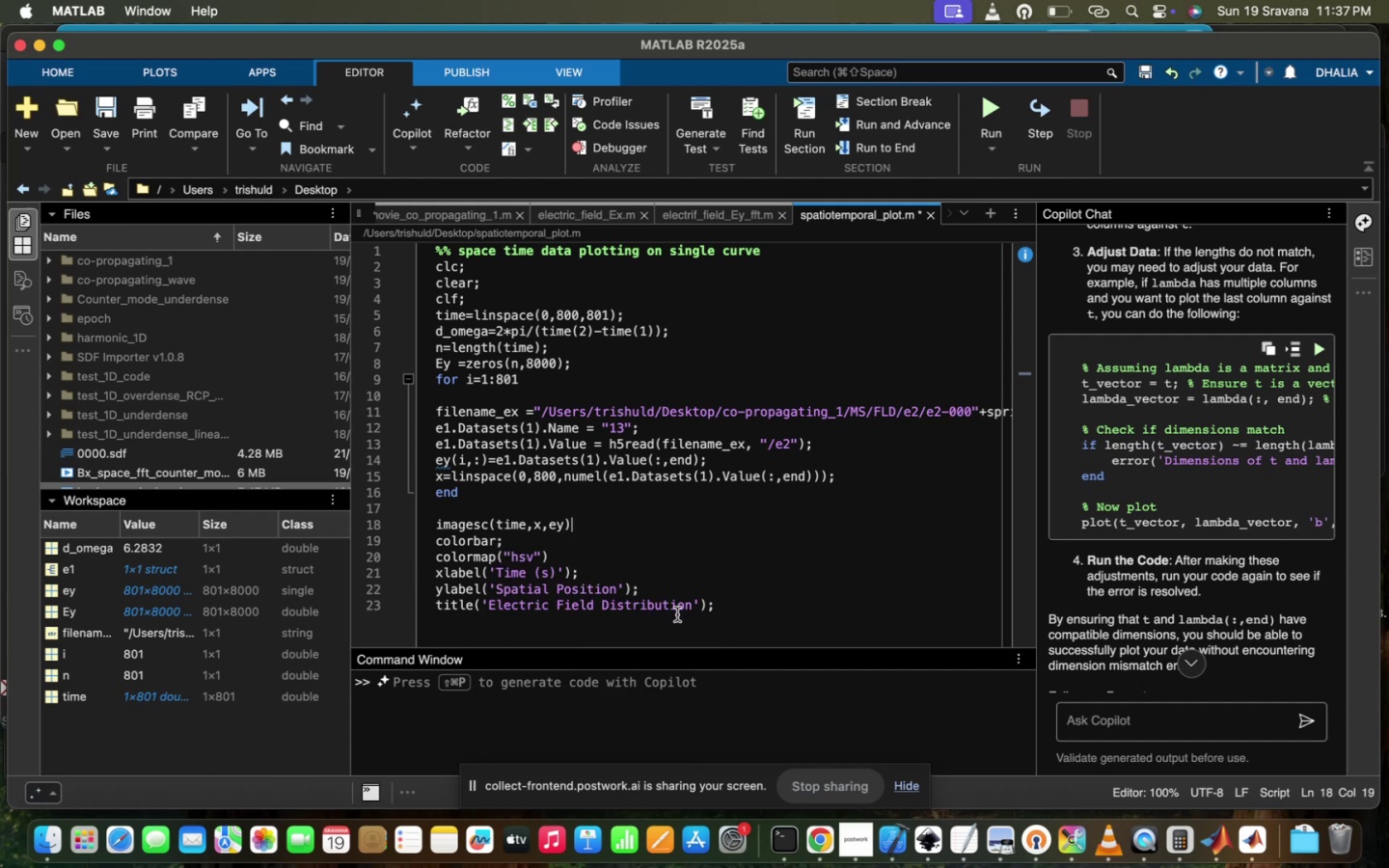 
left_click([724, 568])
 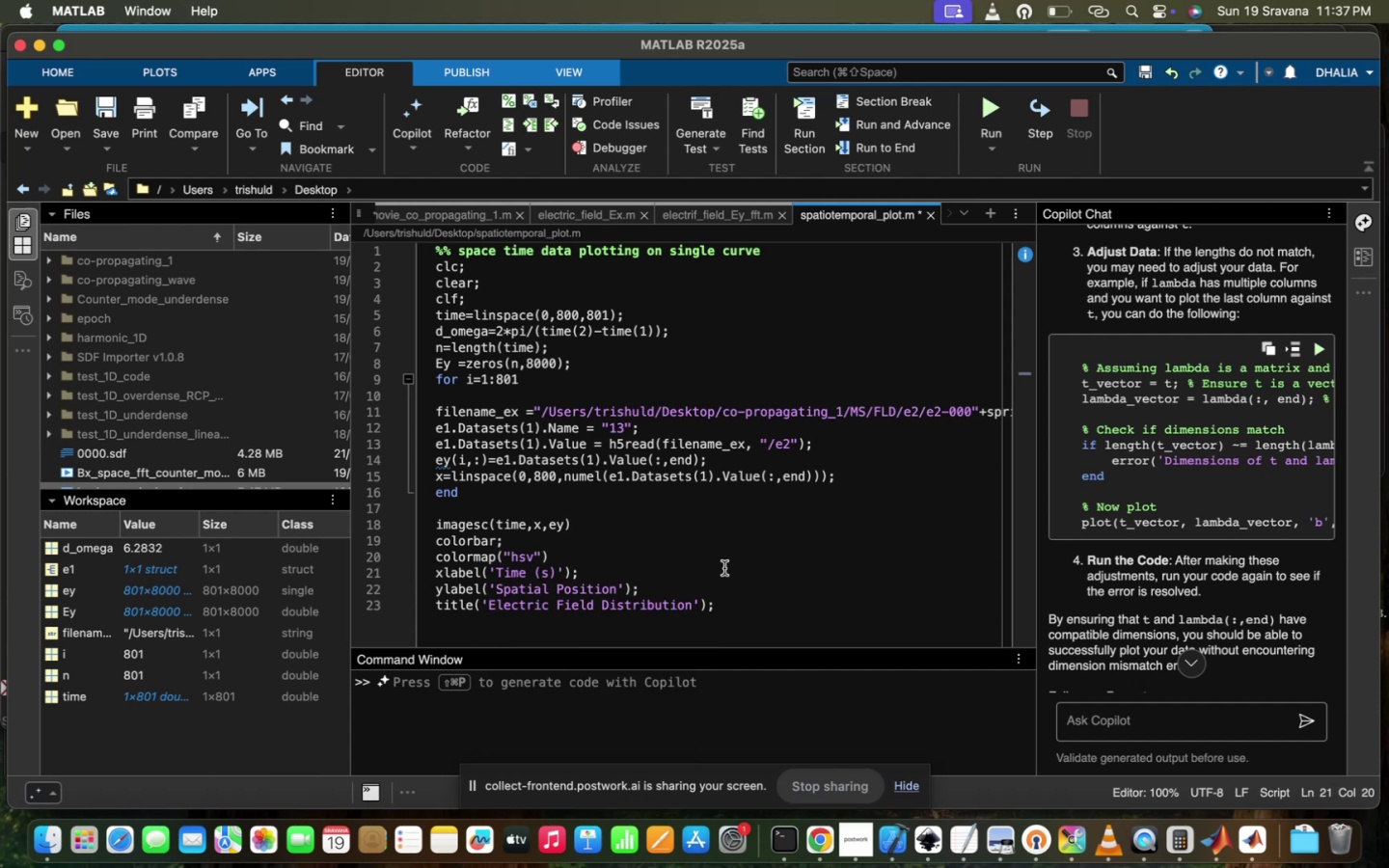 
scroll: coordinate [724, 568], scroll_direction: down, amount: 7.0
 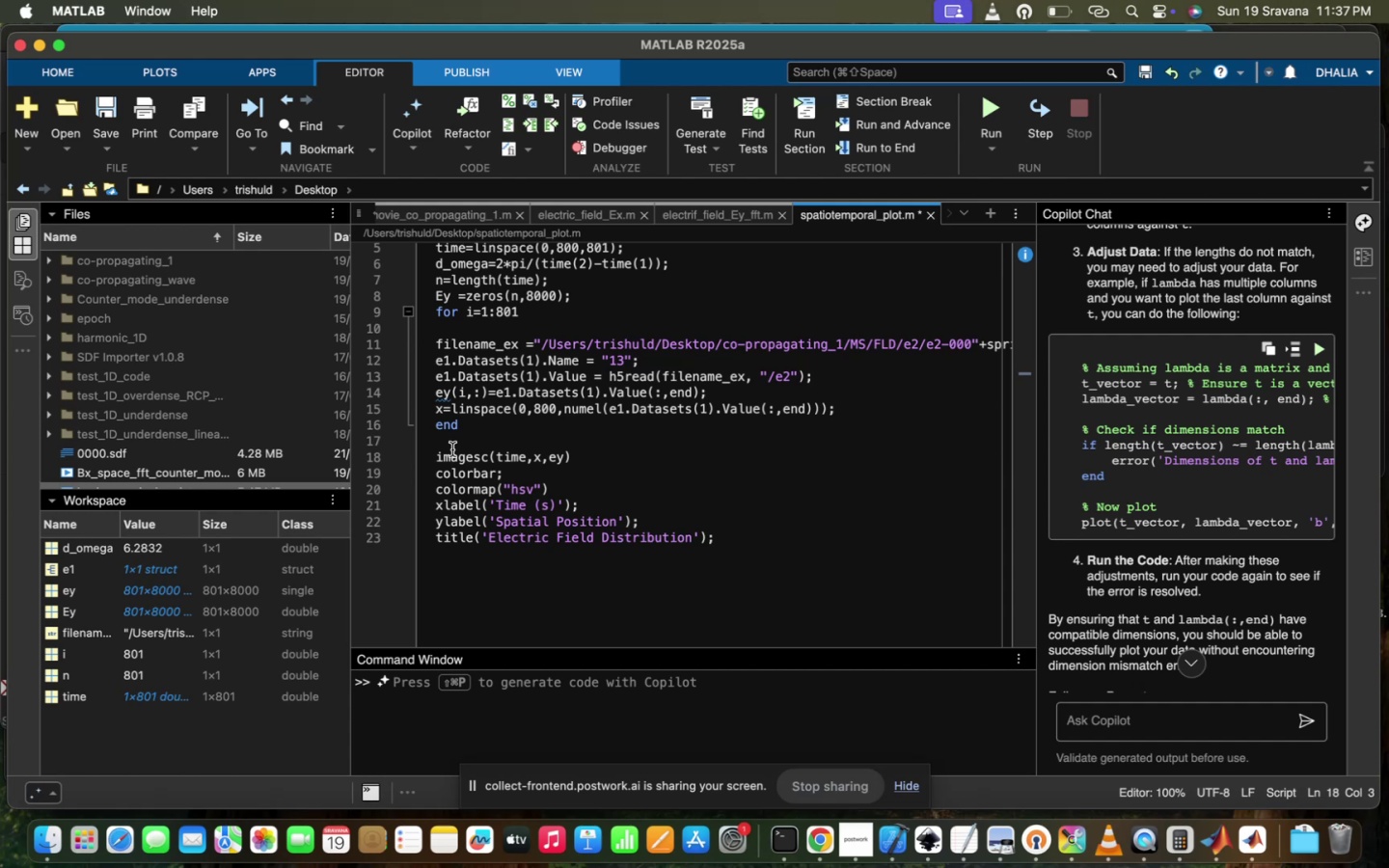 
type(FIGURE(4)
 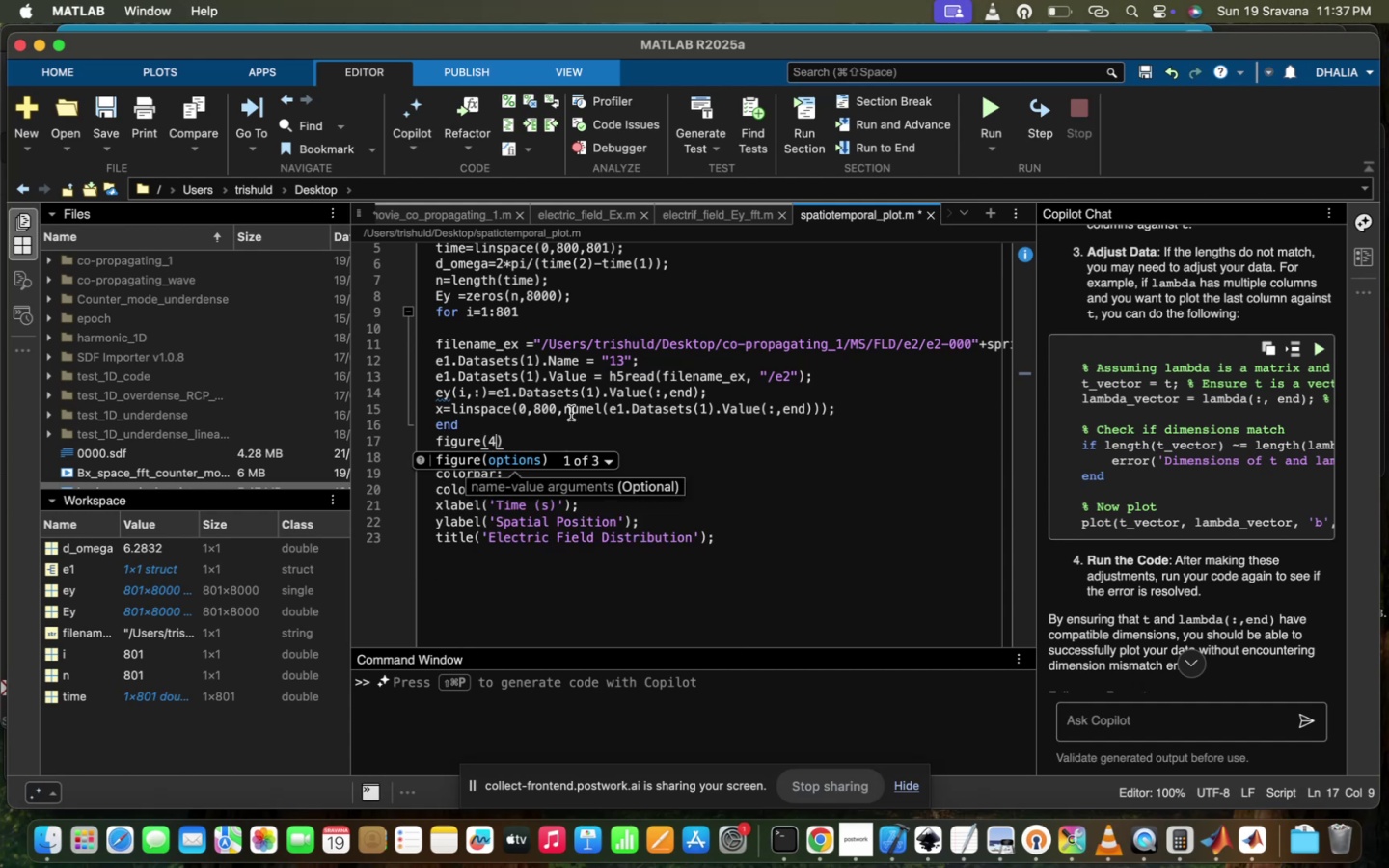 
left_click([574, 412])
 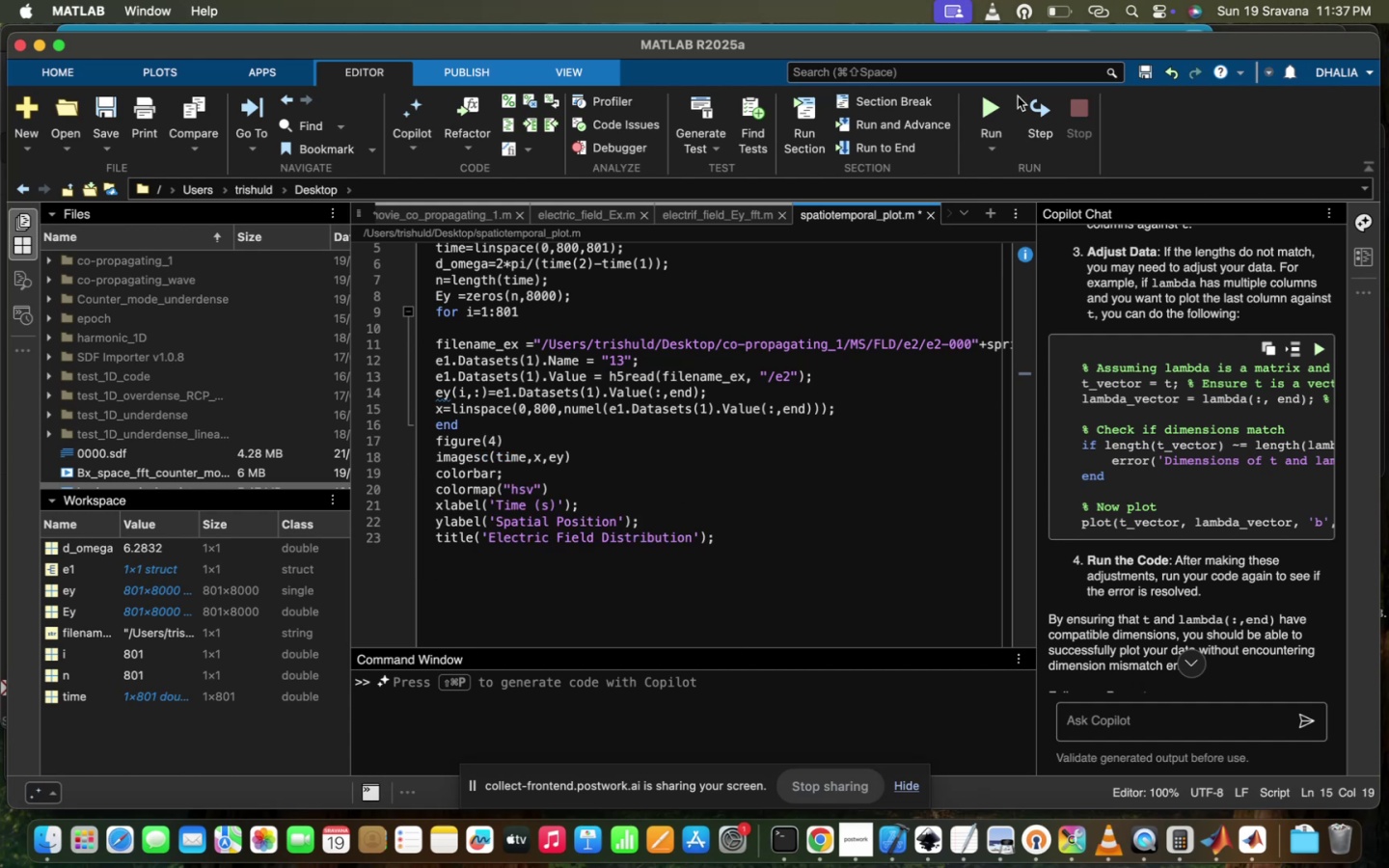 
left_click([975, 112])
 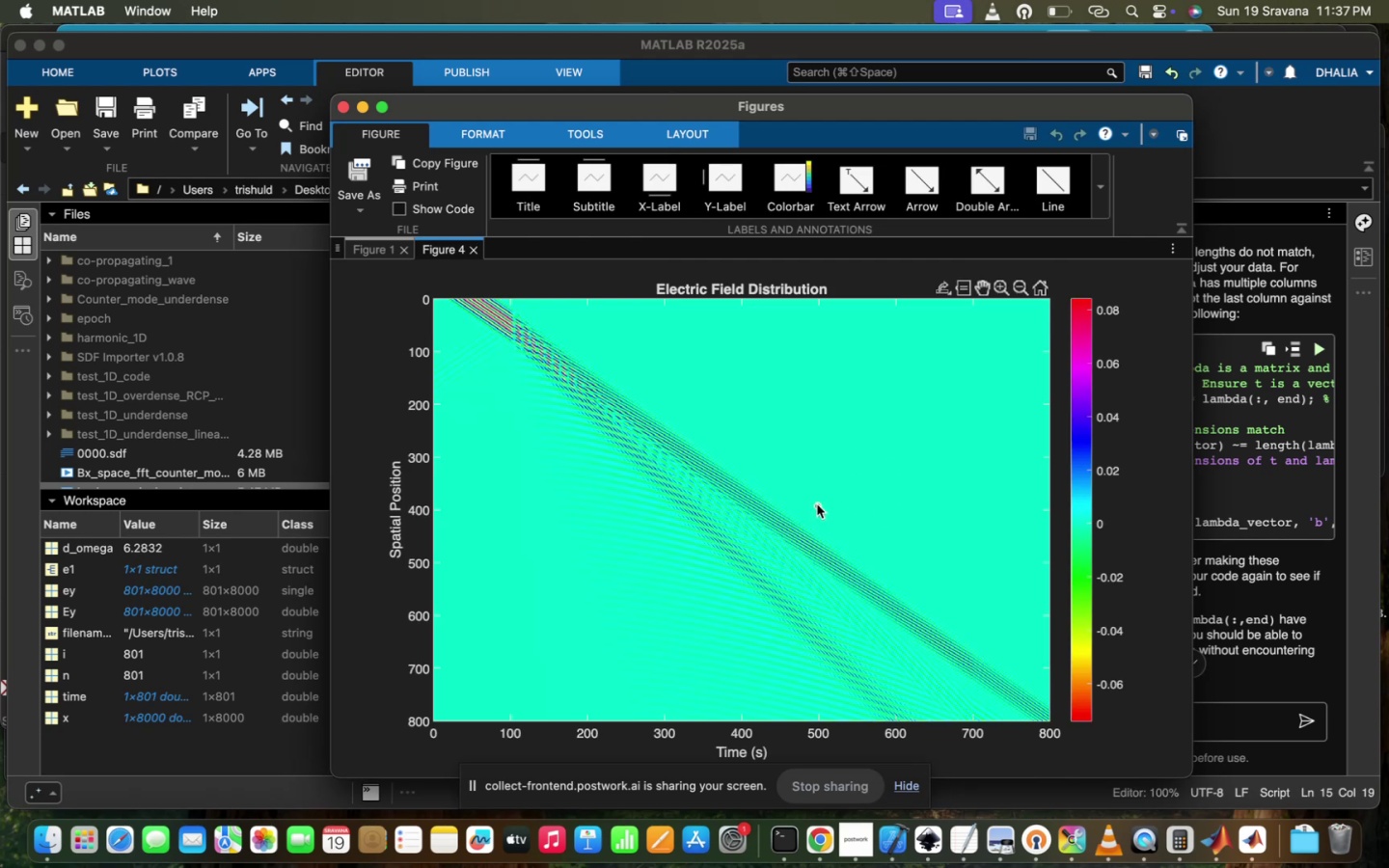 
wait(14.3)
 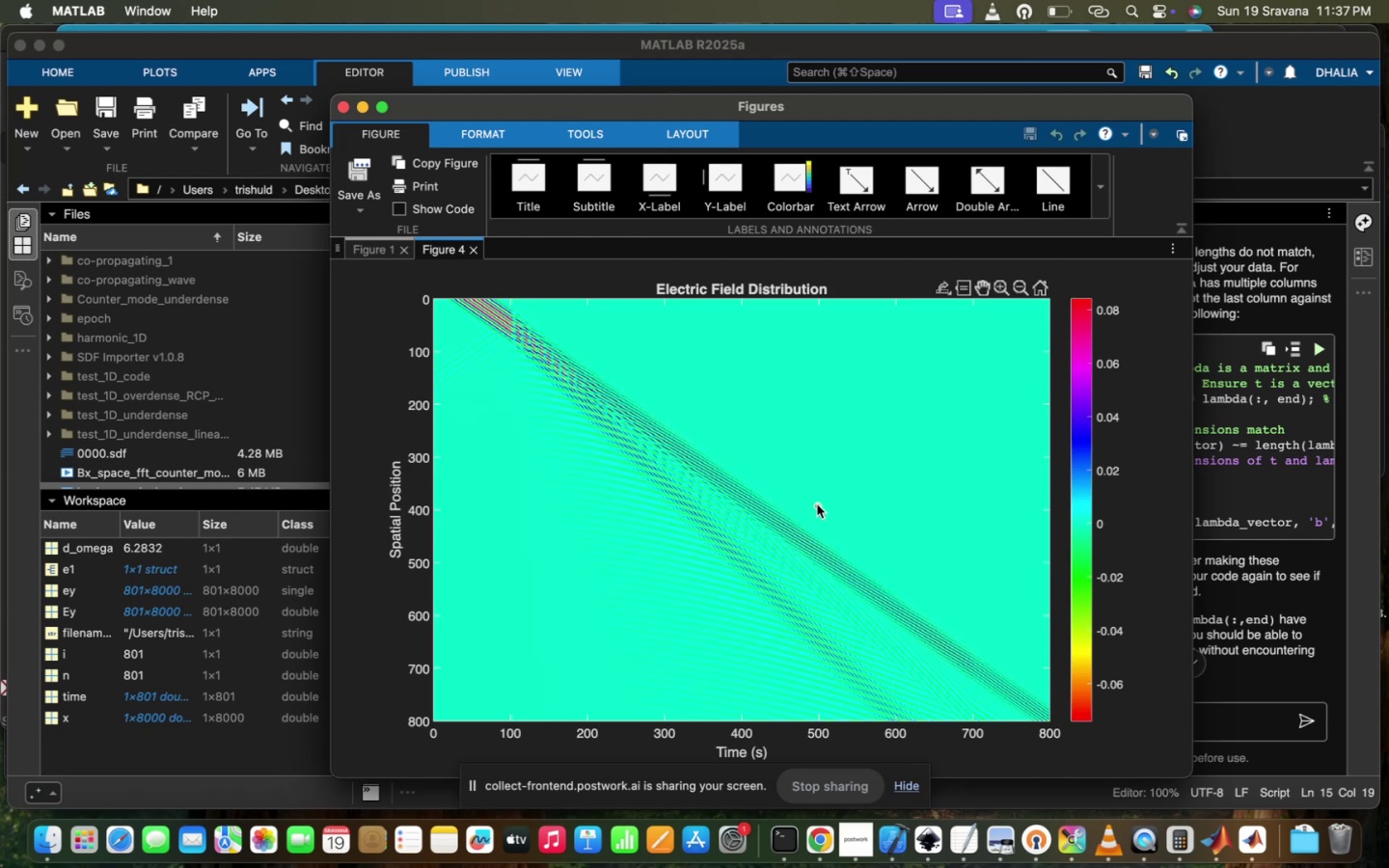 
left_click([283, 504])
 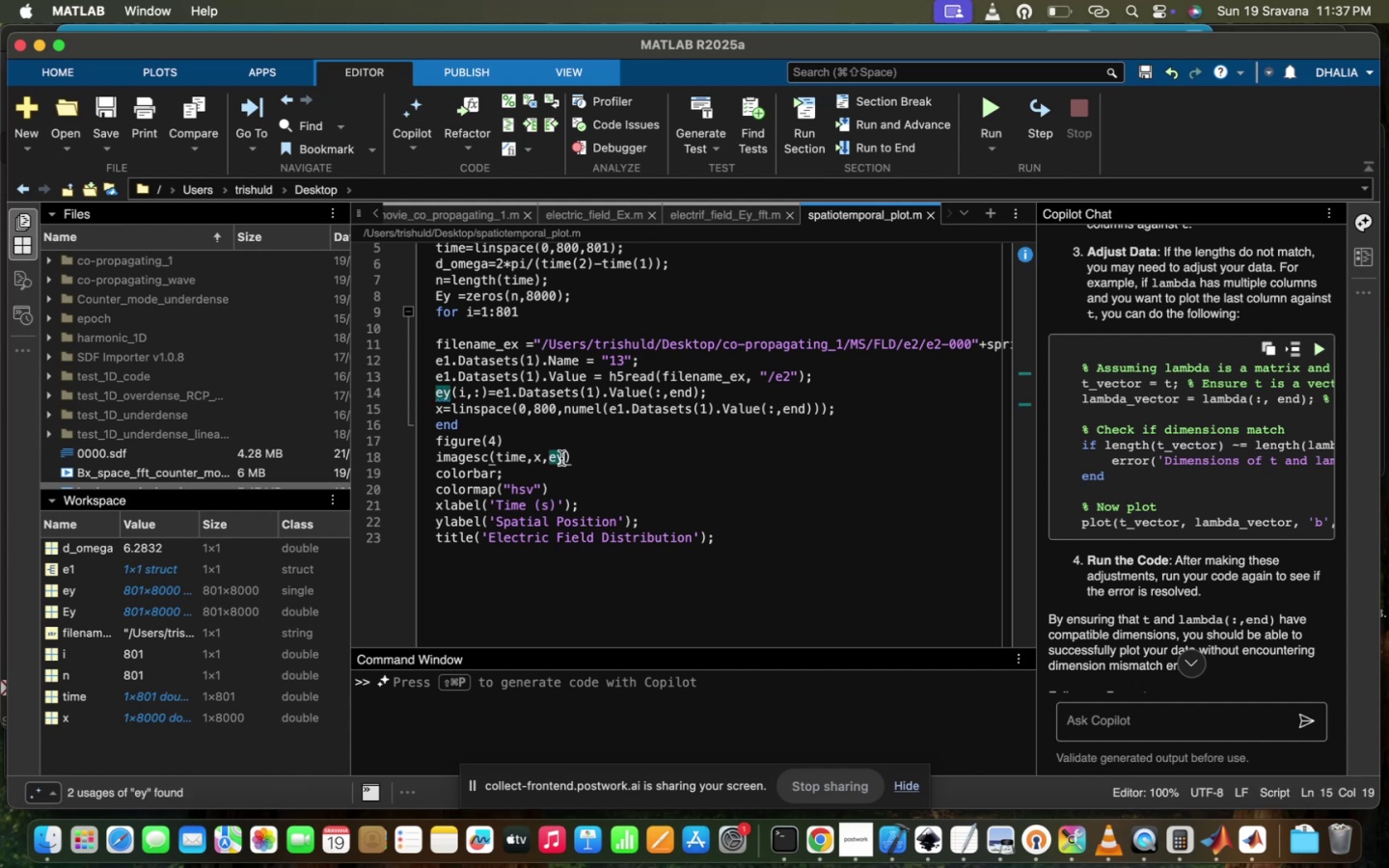 
key(Quote)
 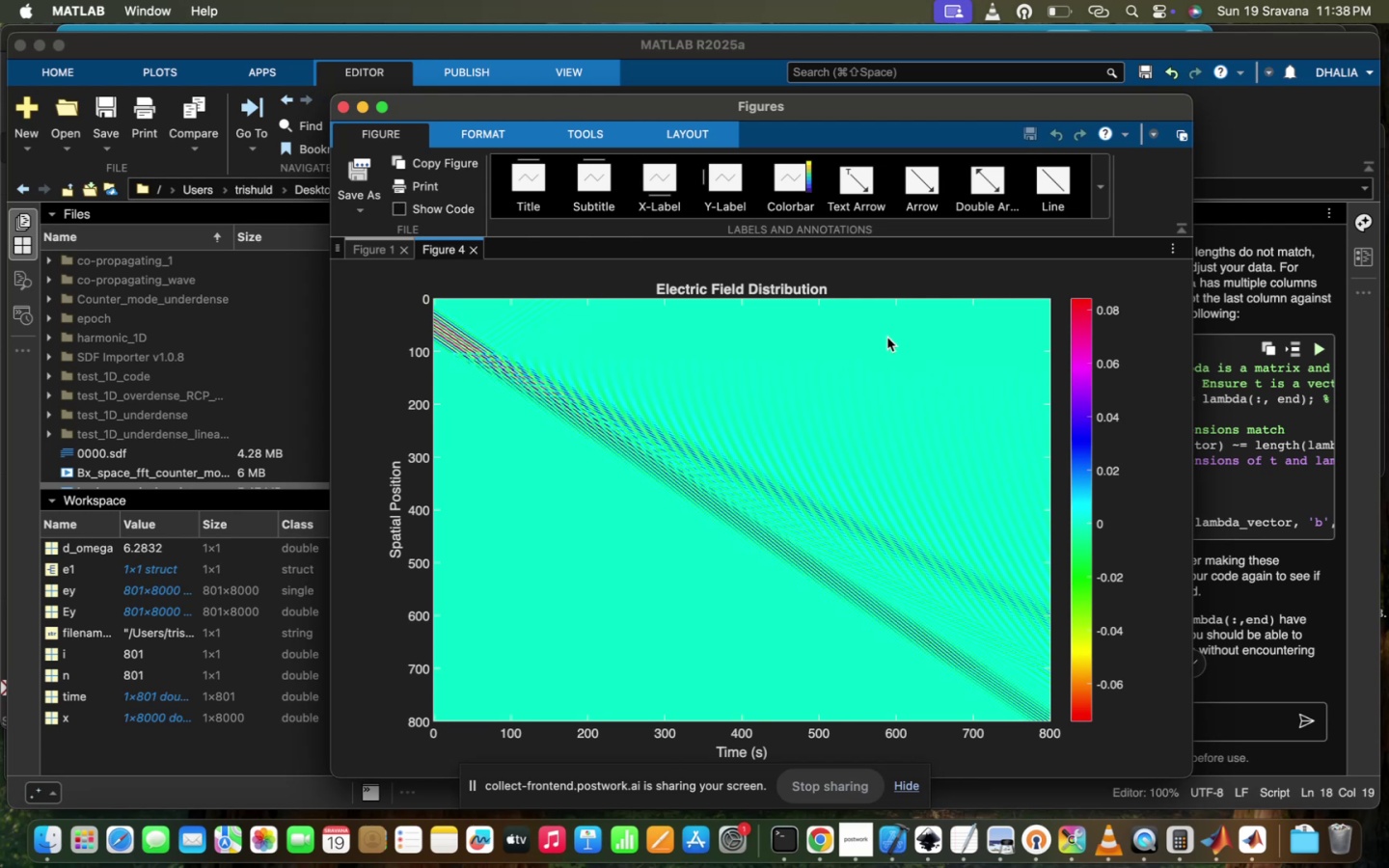 
wait(19.85)
 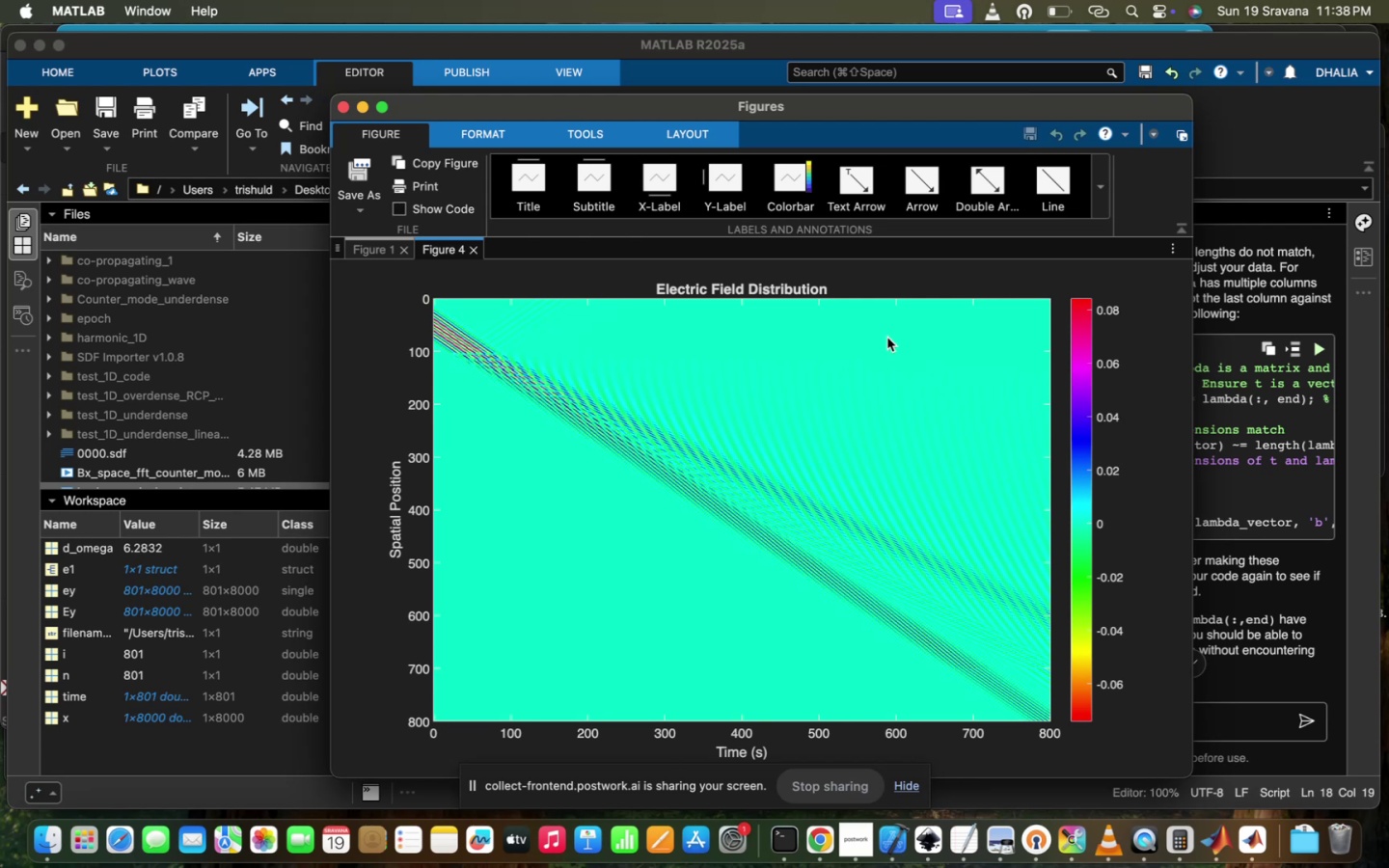 
left_click([1004, 284])
 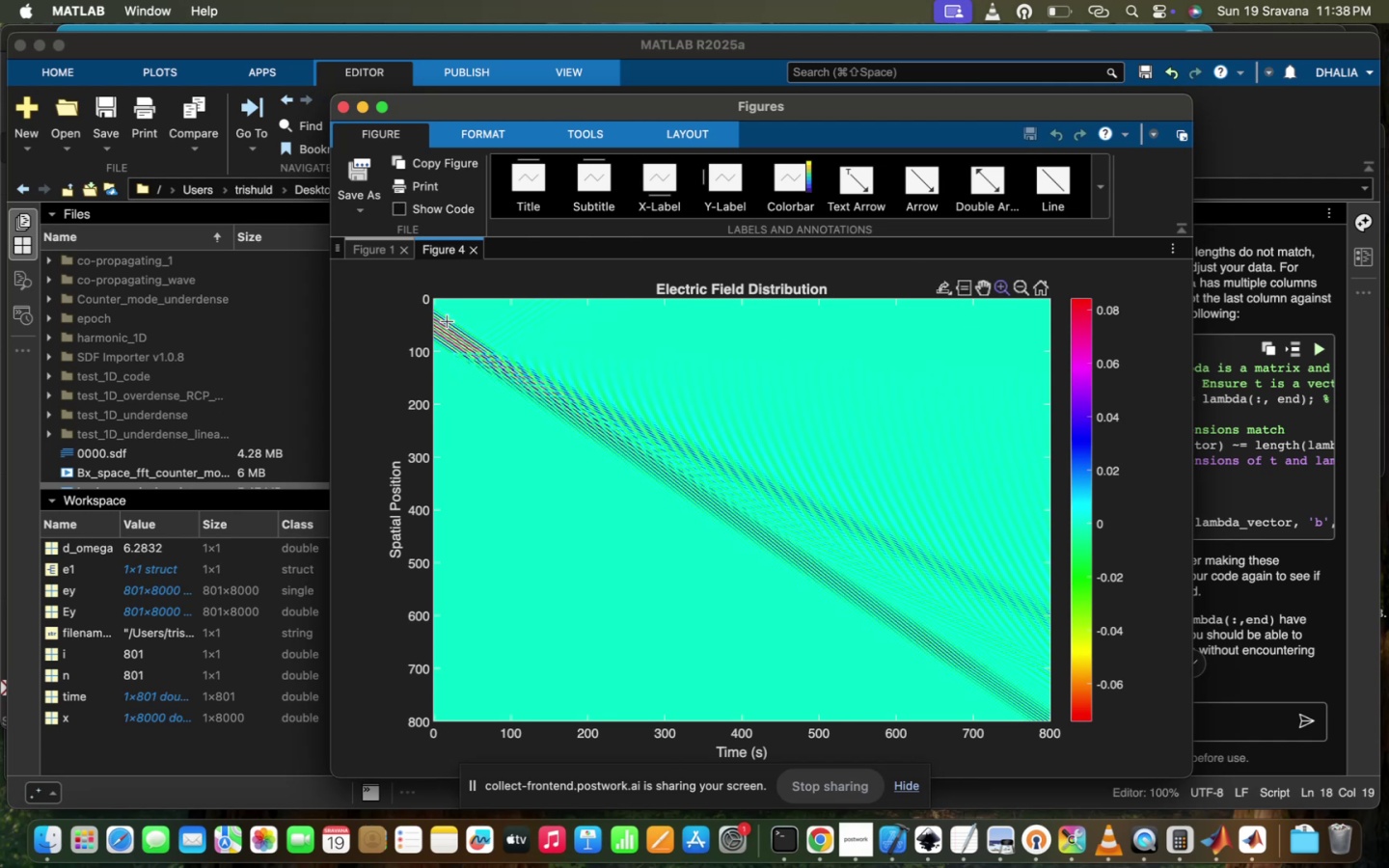 
left_click_drag(start_coordinate=[456, 321], to_coordinate=[619, 454])
 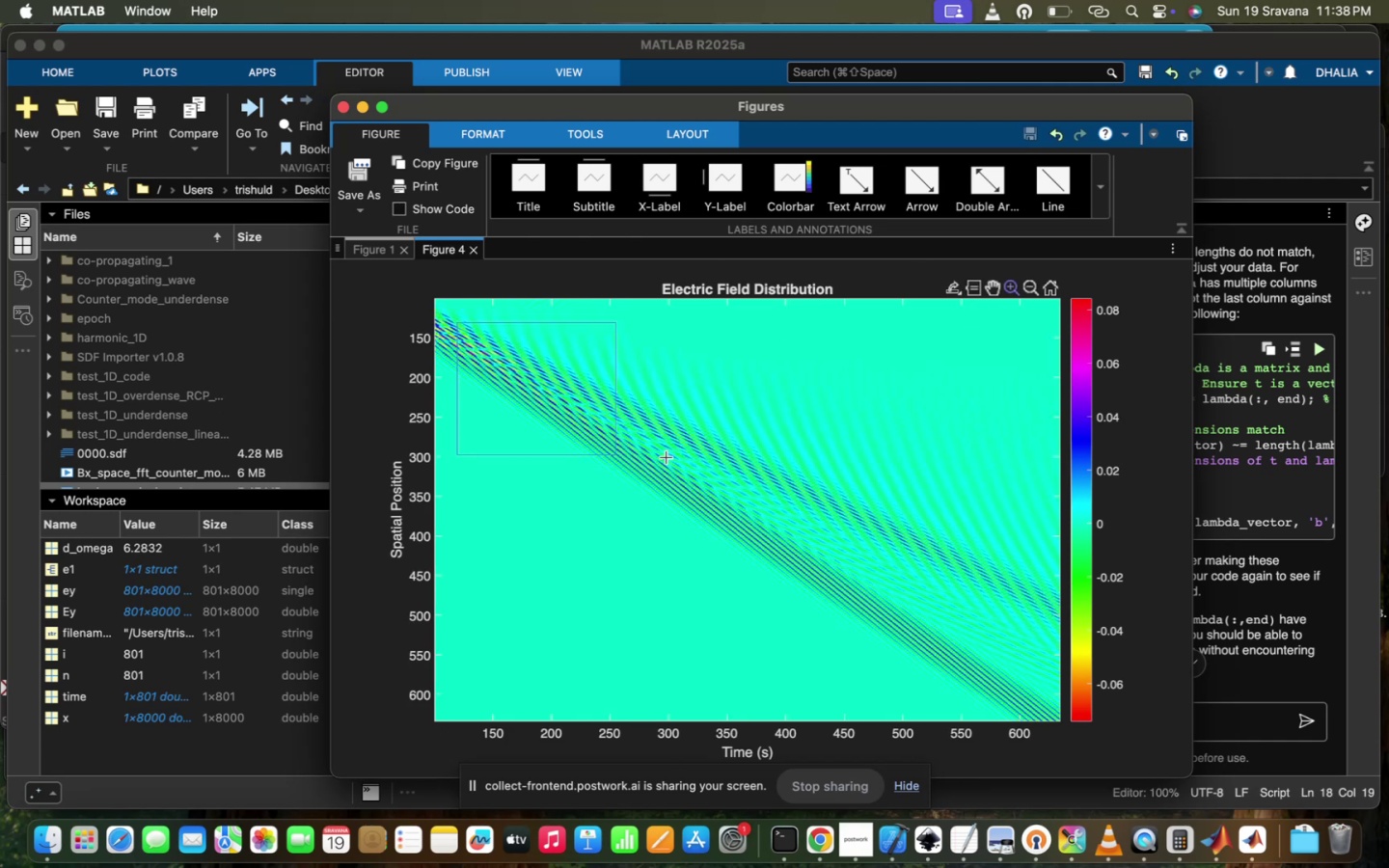 
scroll: coordinate [667, 457], scroll_direction: down, amount: 129.0
 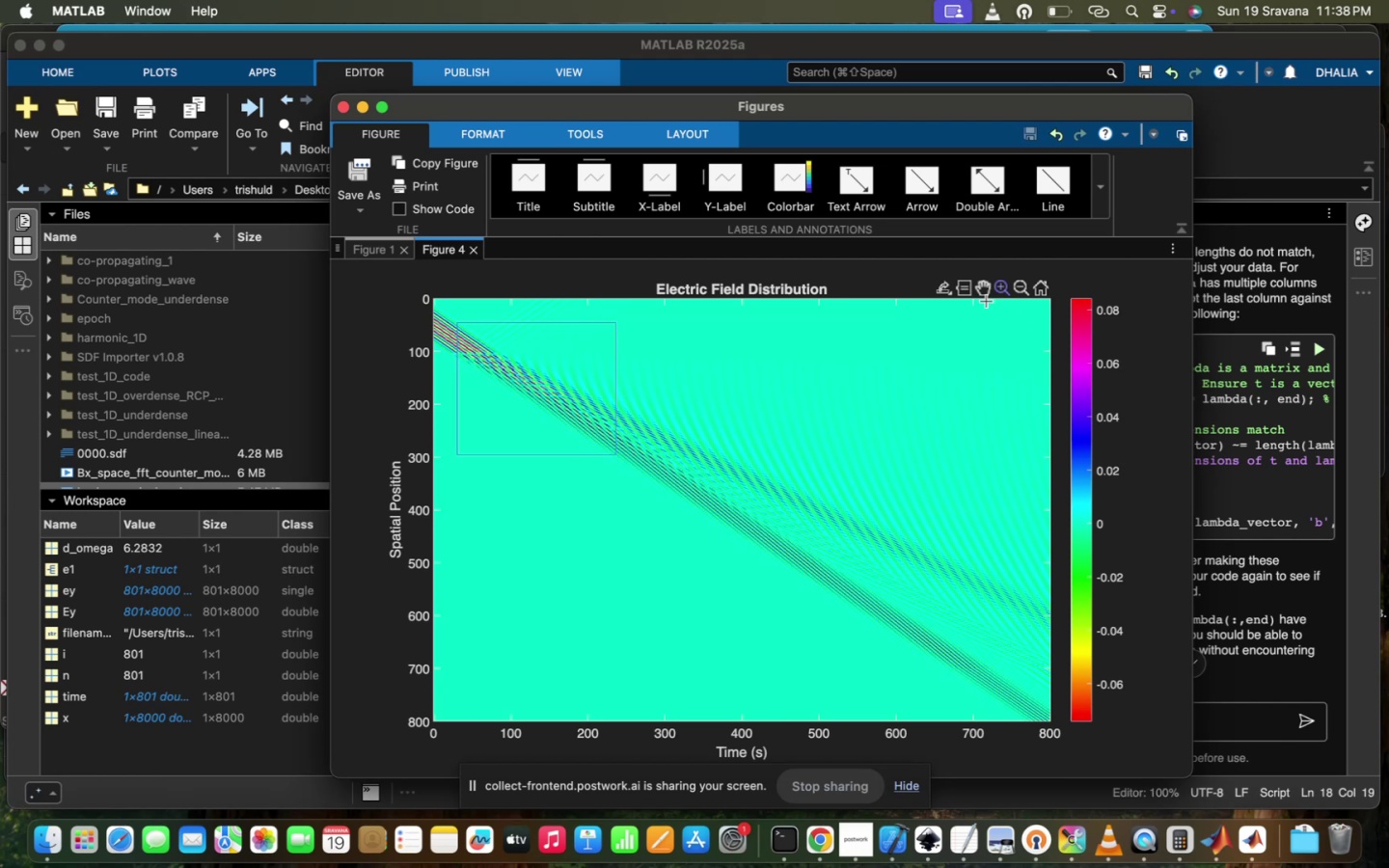 
left_click([998, 289])
 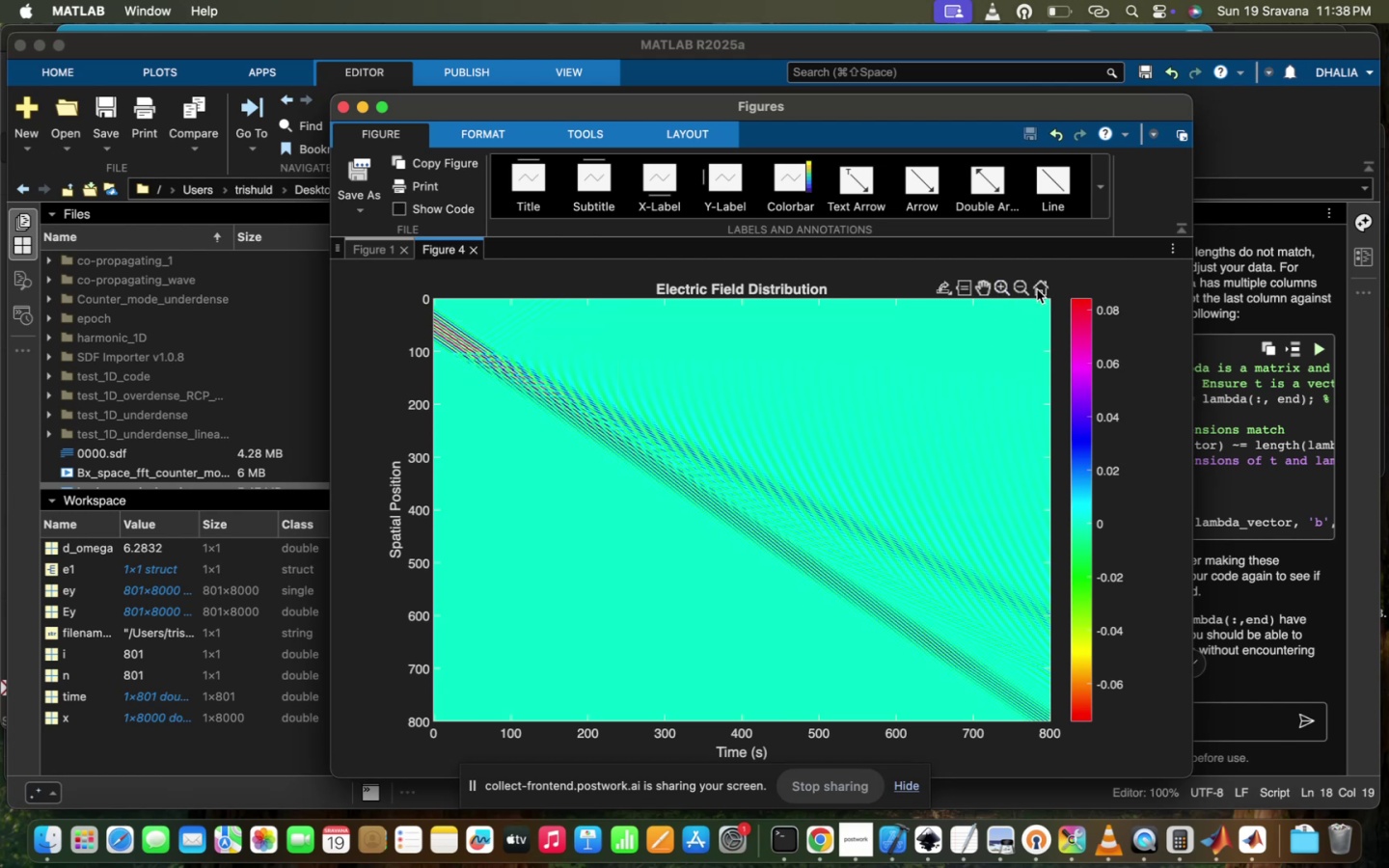 
left_click([1040, 291])
 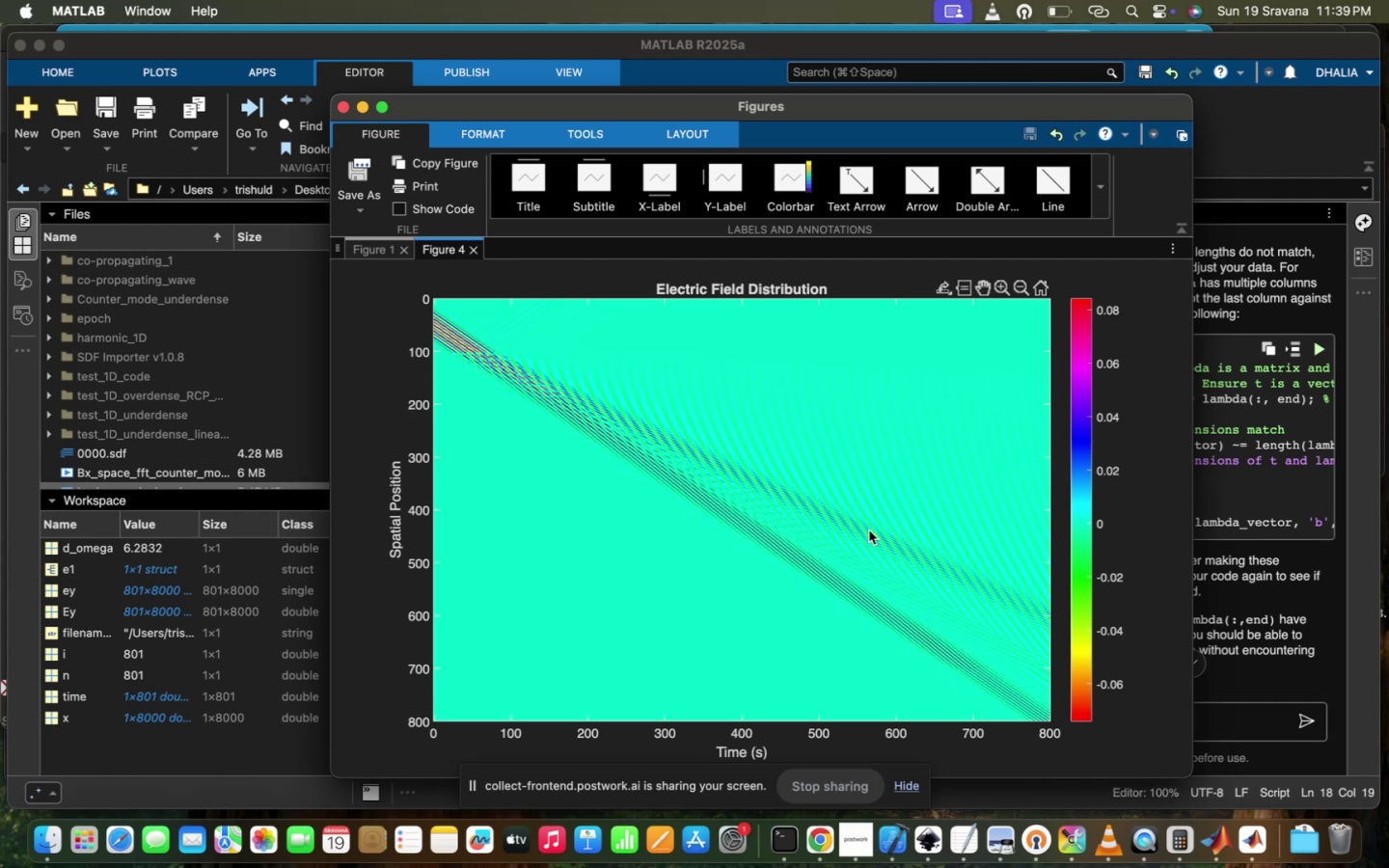 
wait(77.68)
 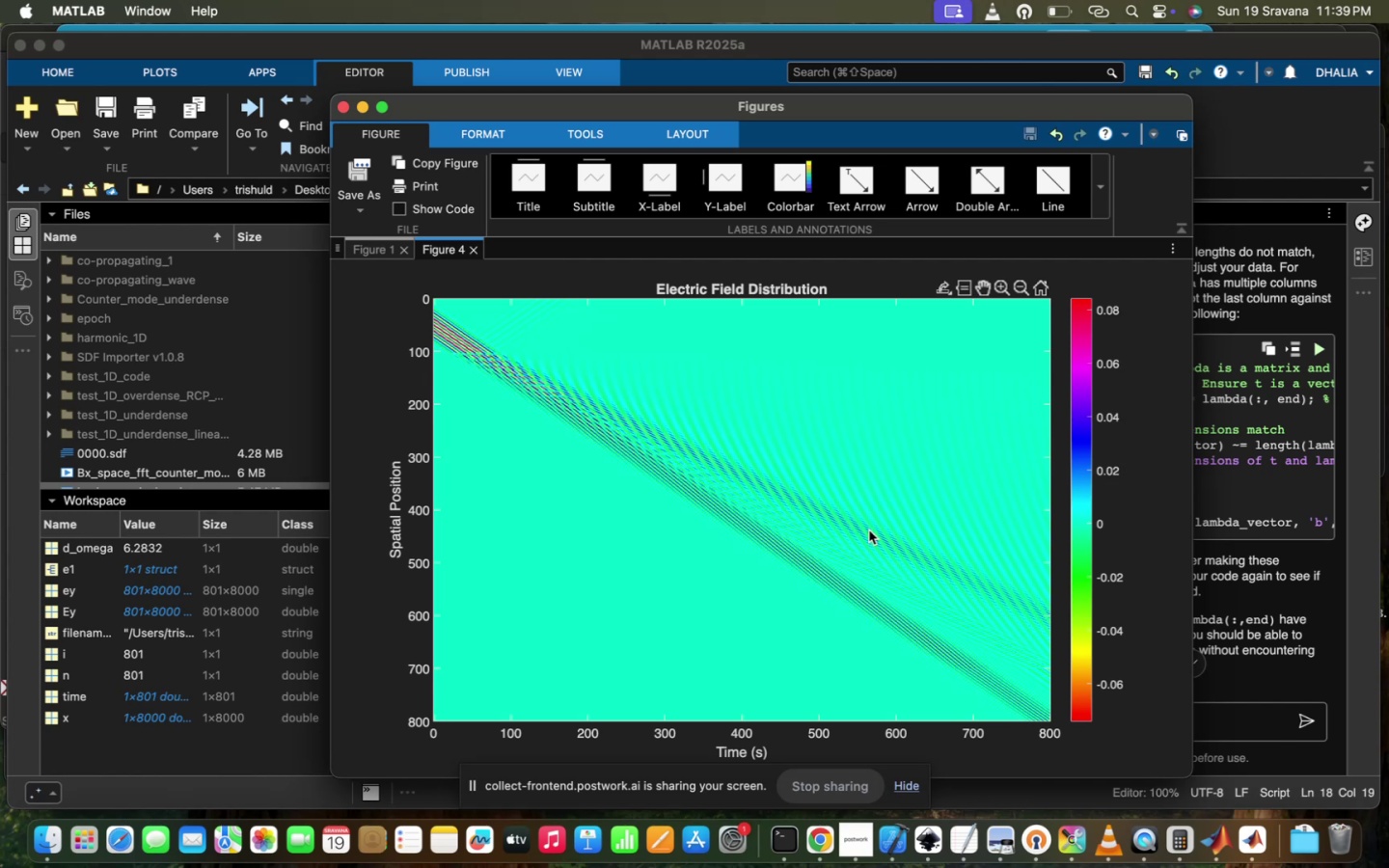 
scroll: coordinate [609, 624], scroll_direction: down, amount: 13.0
 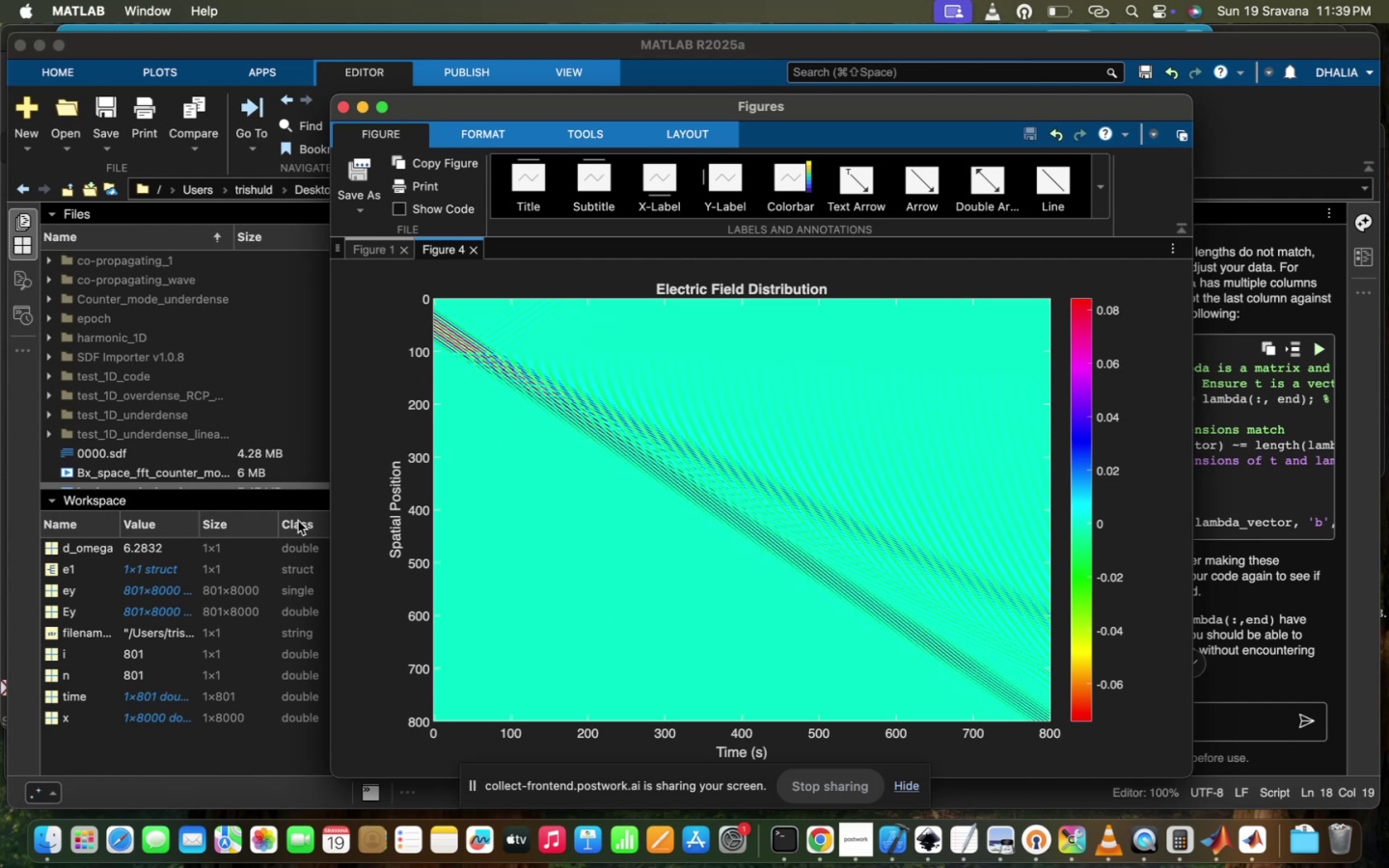 
left_click([301, 510])
 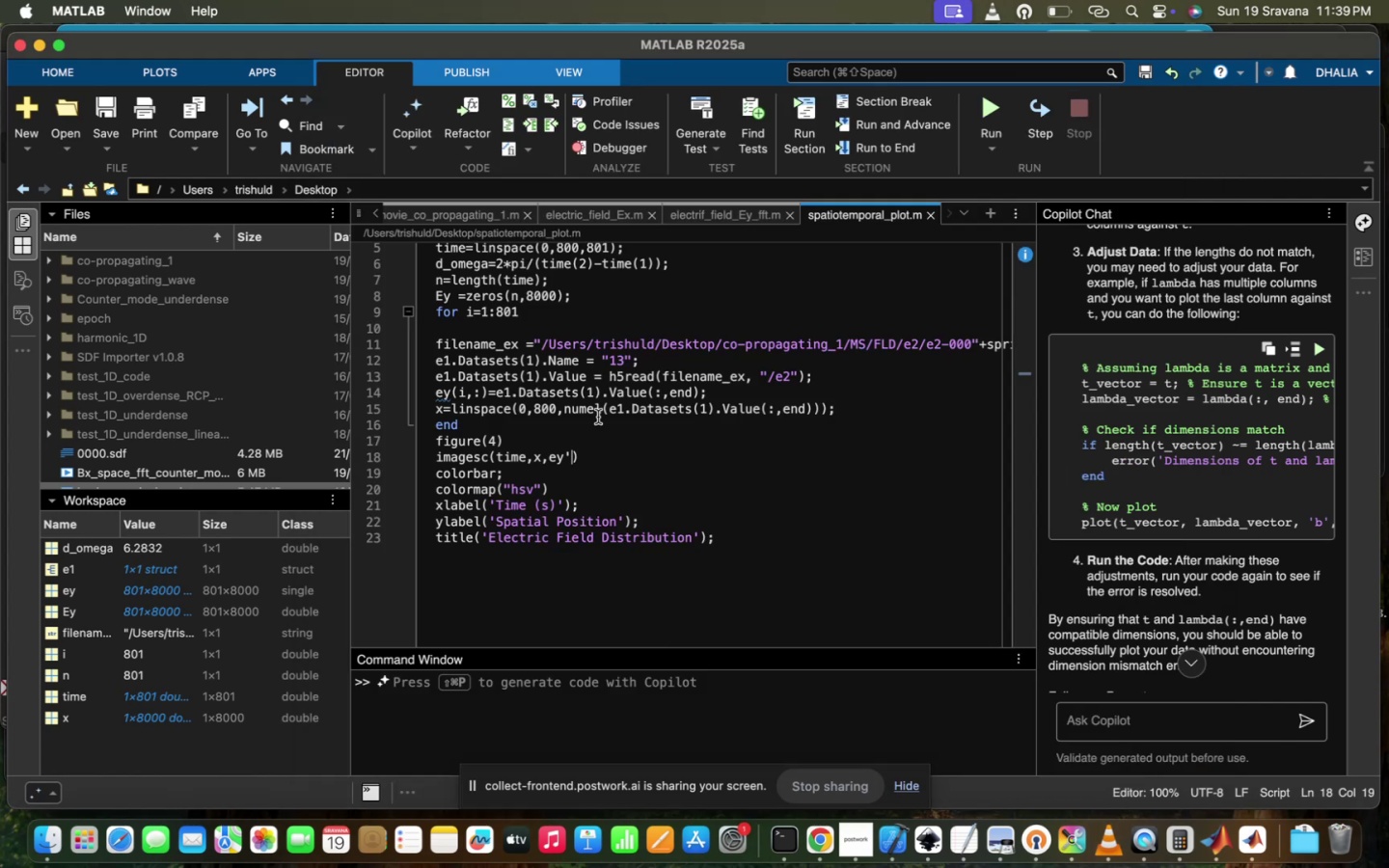 
scroll: coordinate [598, 417], scroll_direction: up, amount: 12.0
 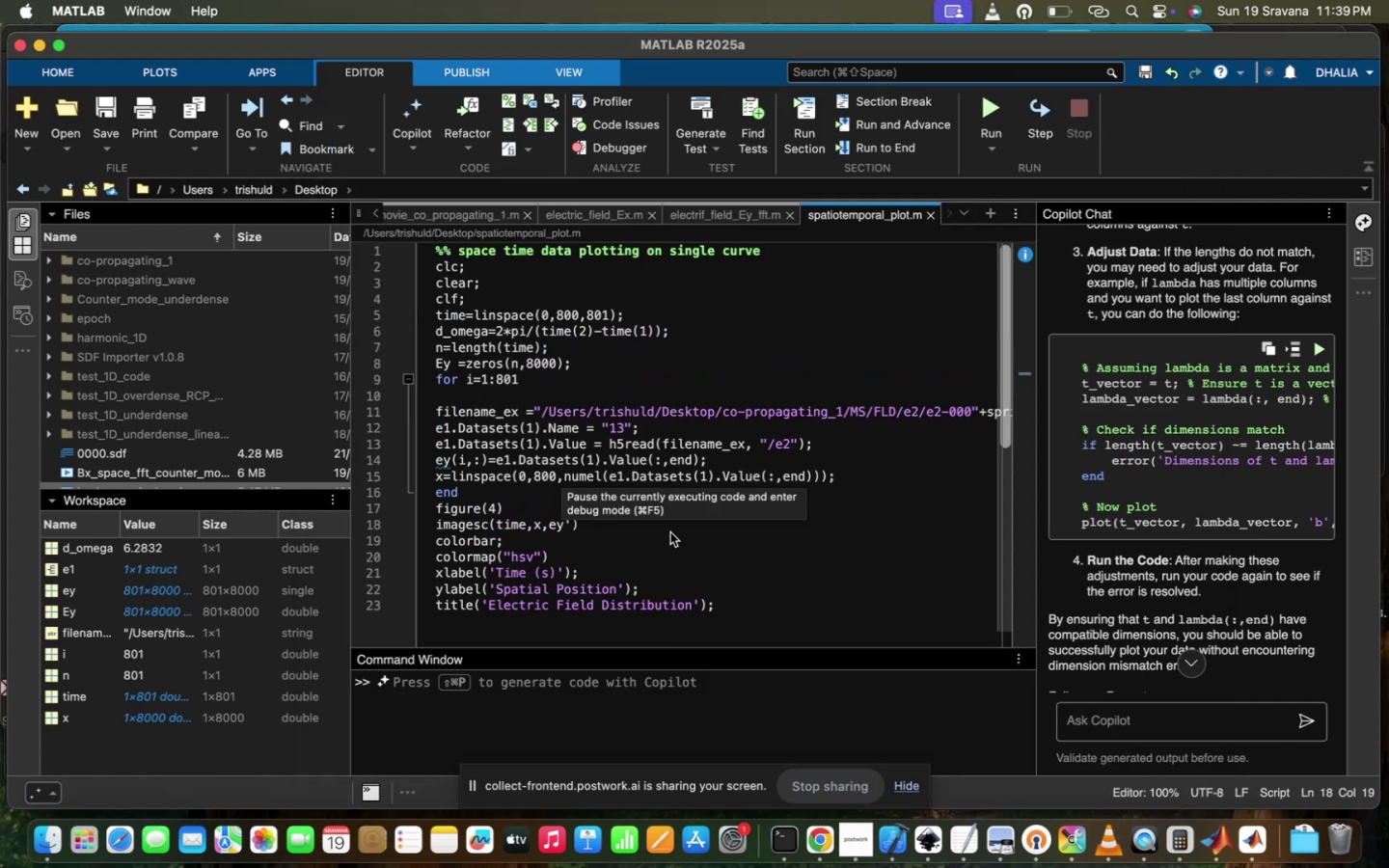 
left_click([670, 542])
 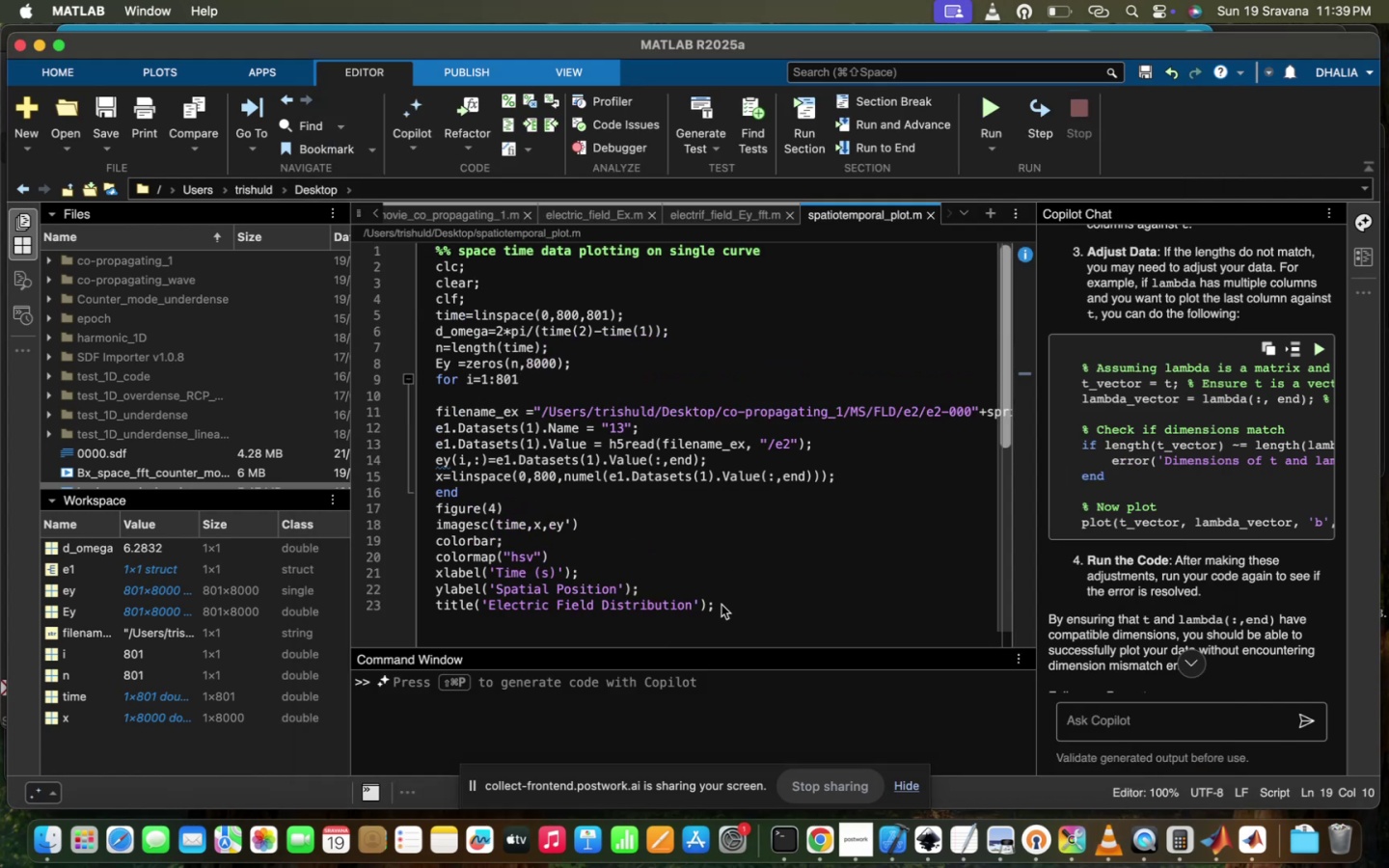 
left_click([722, 605])
 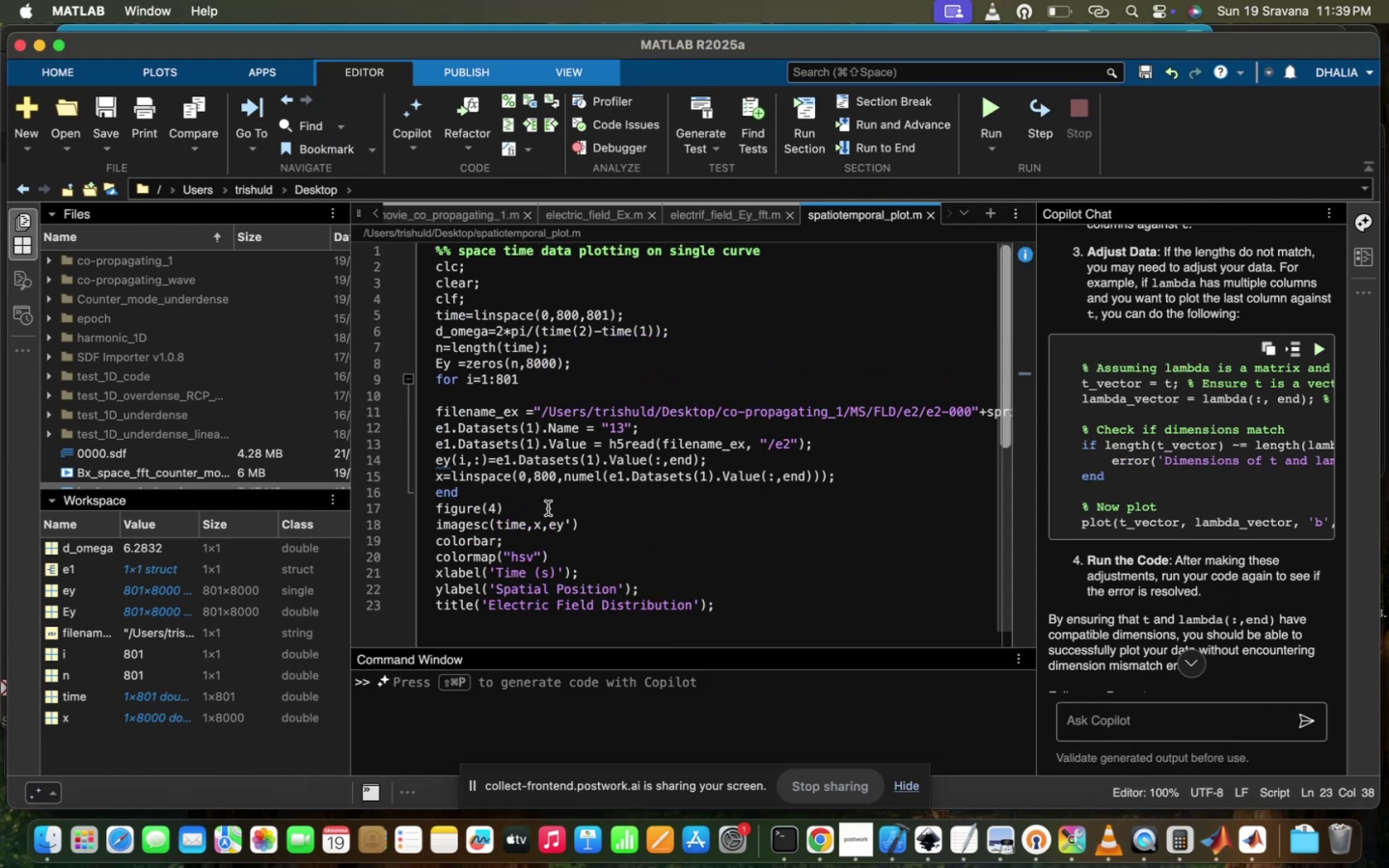 
left_click([529, 509])
 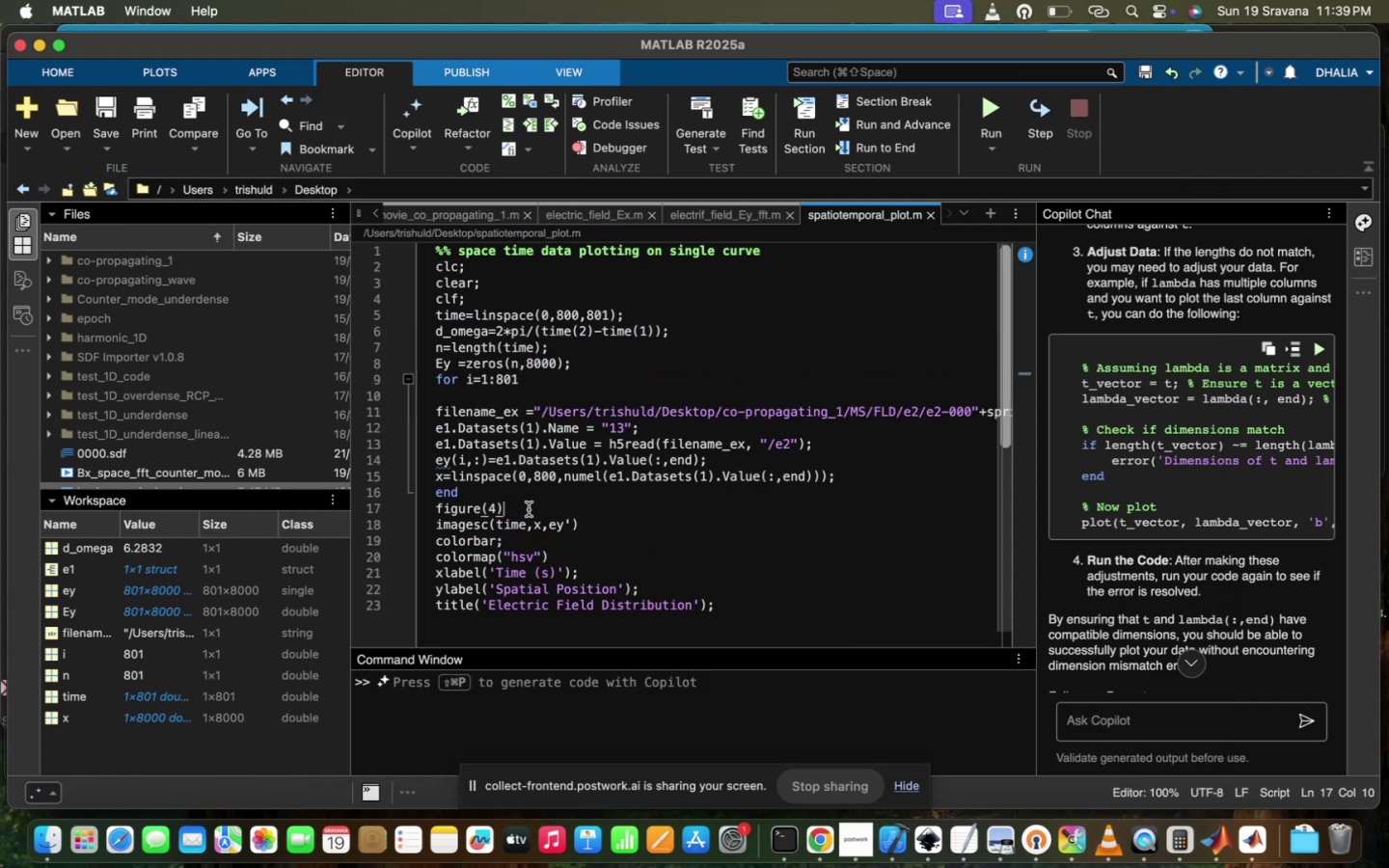 
key(Enter)
 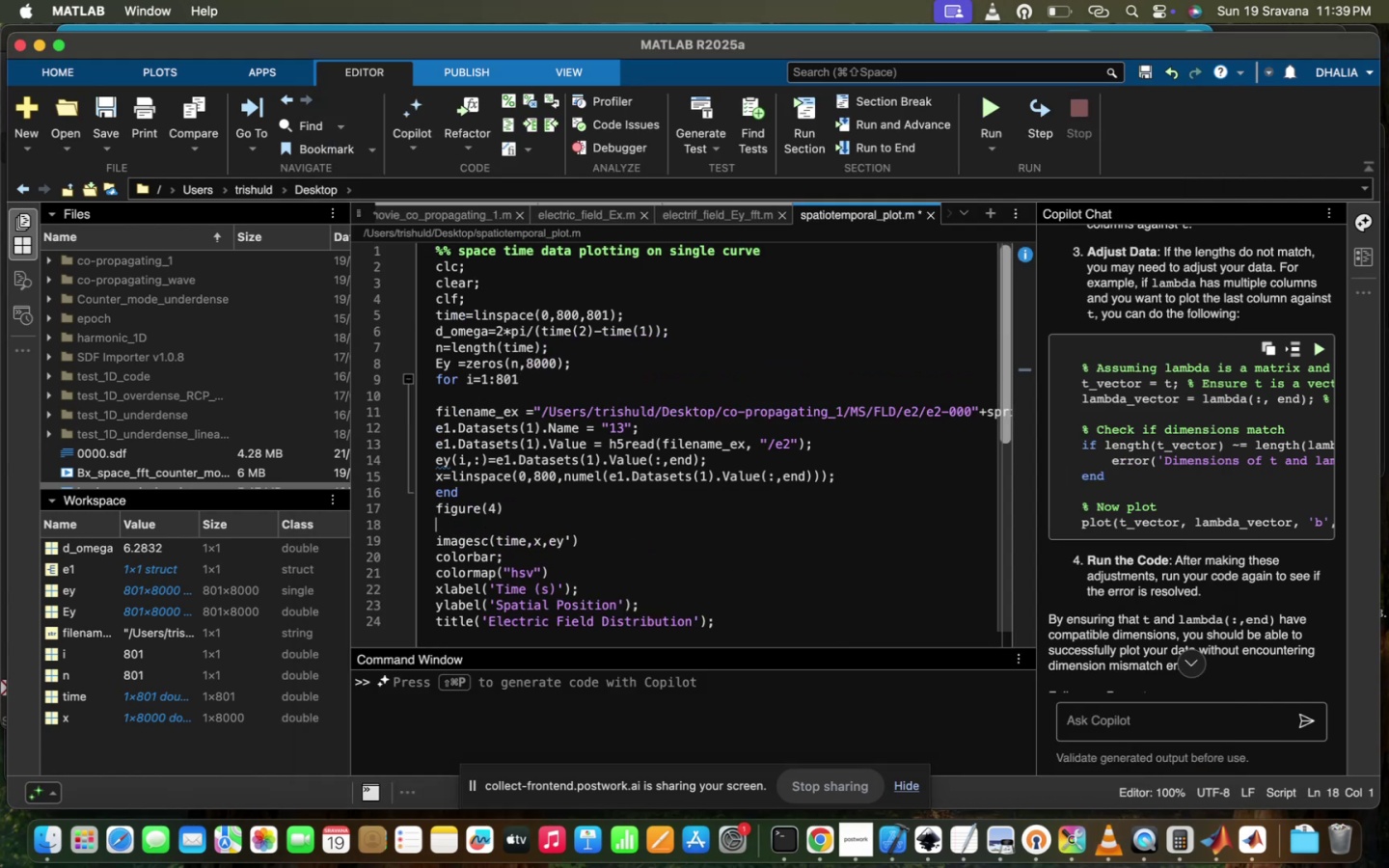 
type(SUBPLOR)
key(Backspace)
type(T()
 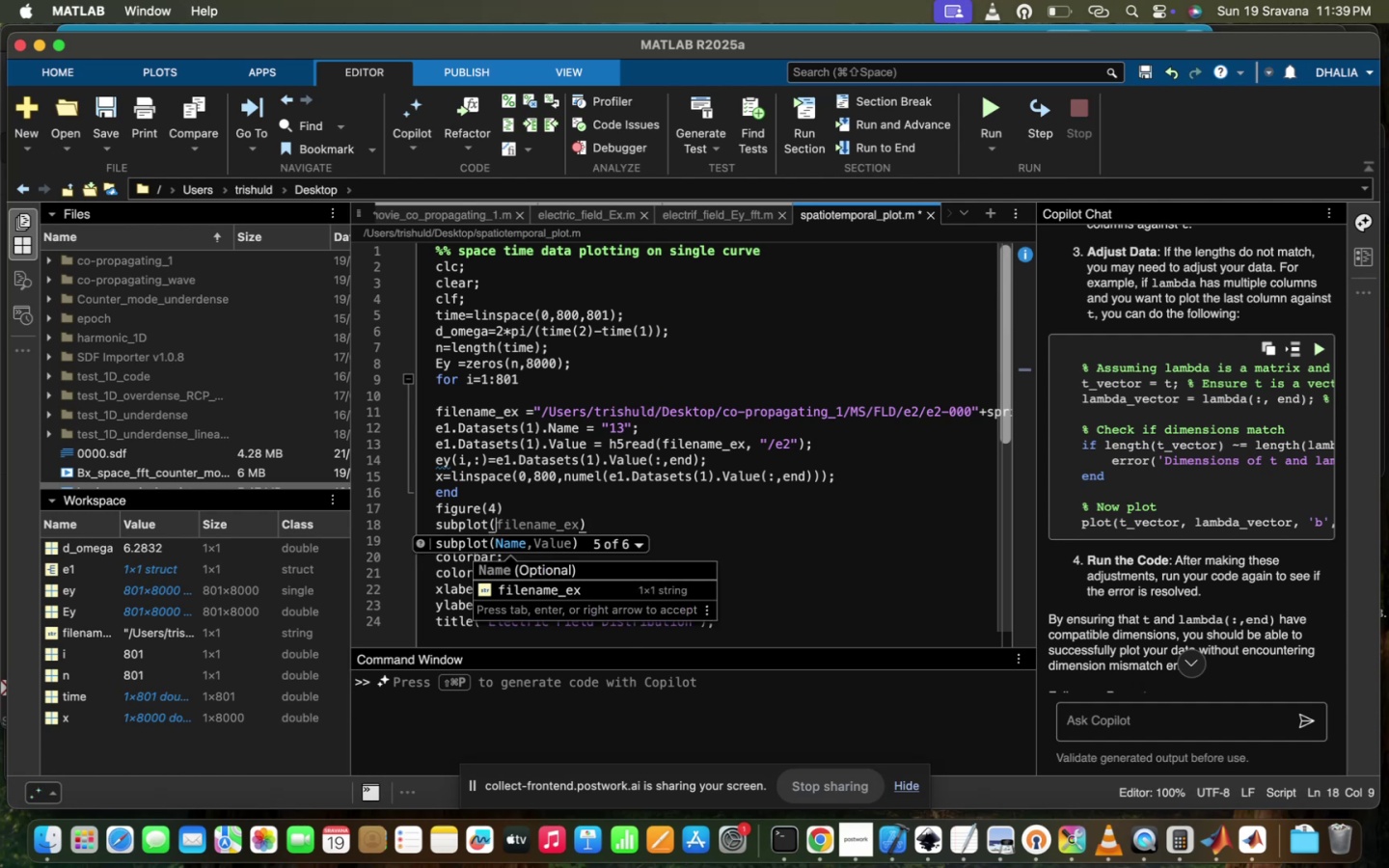 
left_click([550, 468])
 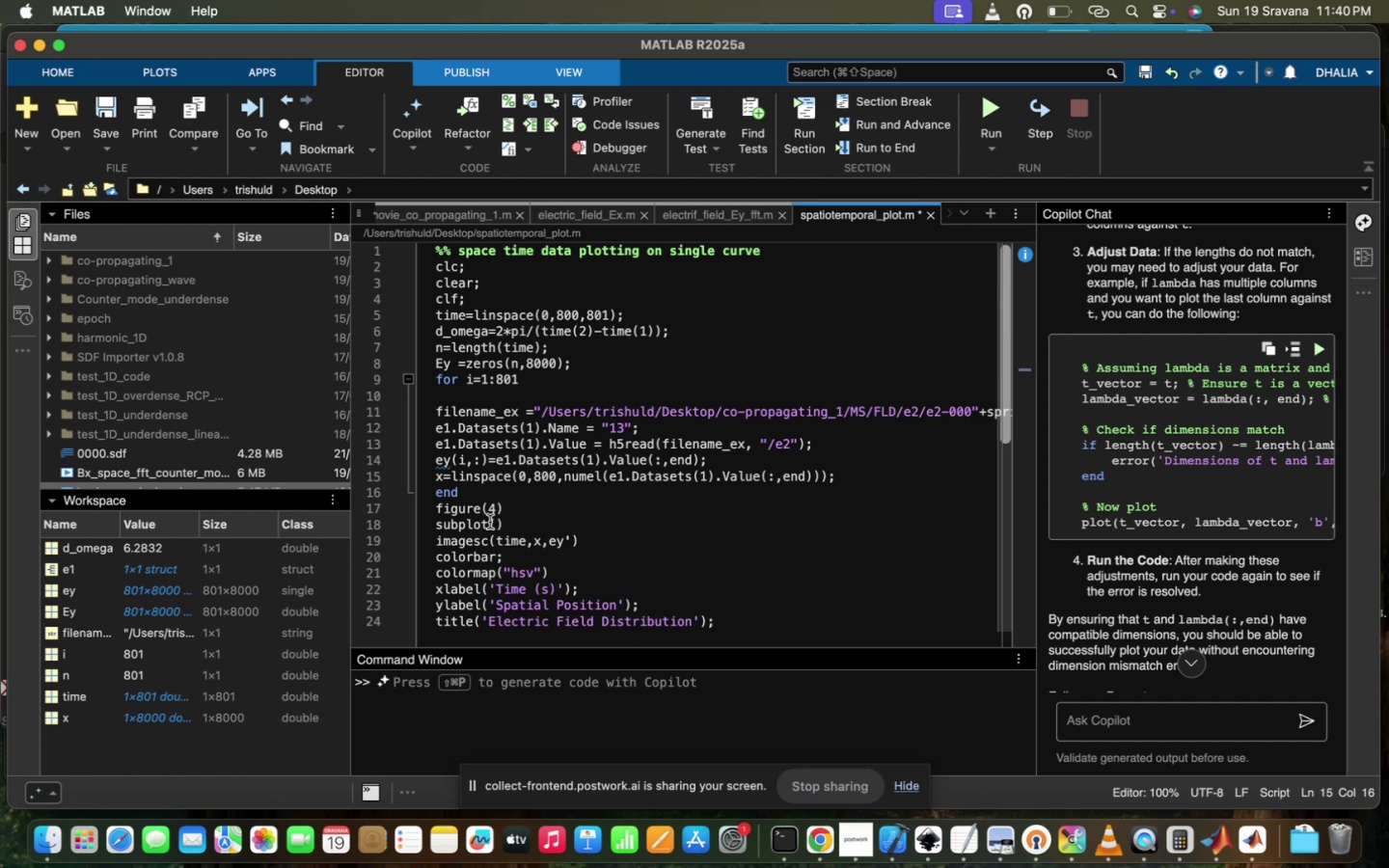 
left_click([495, 524])
 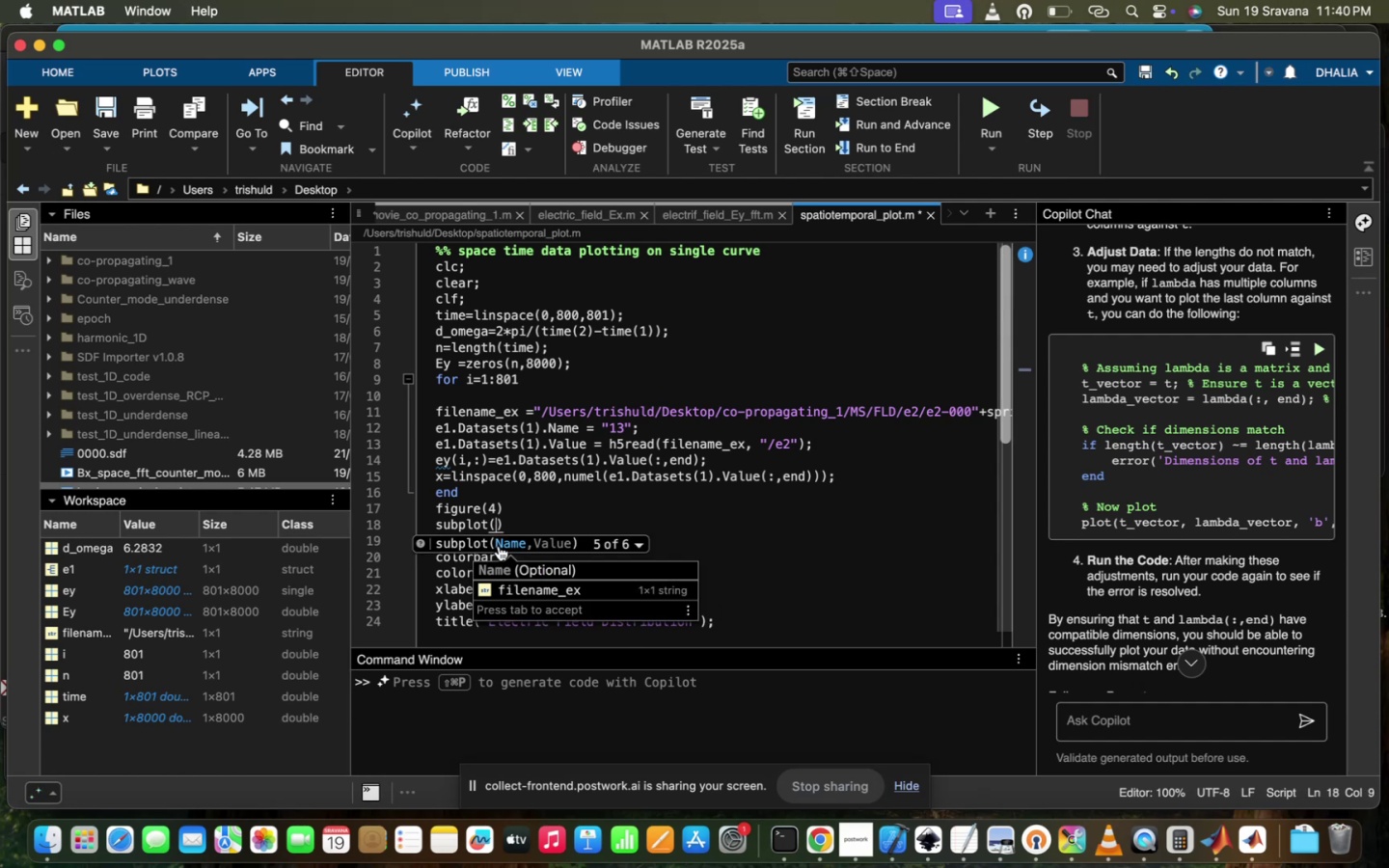 
key(2)
 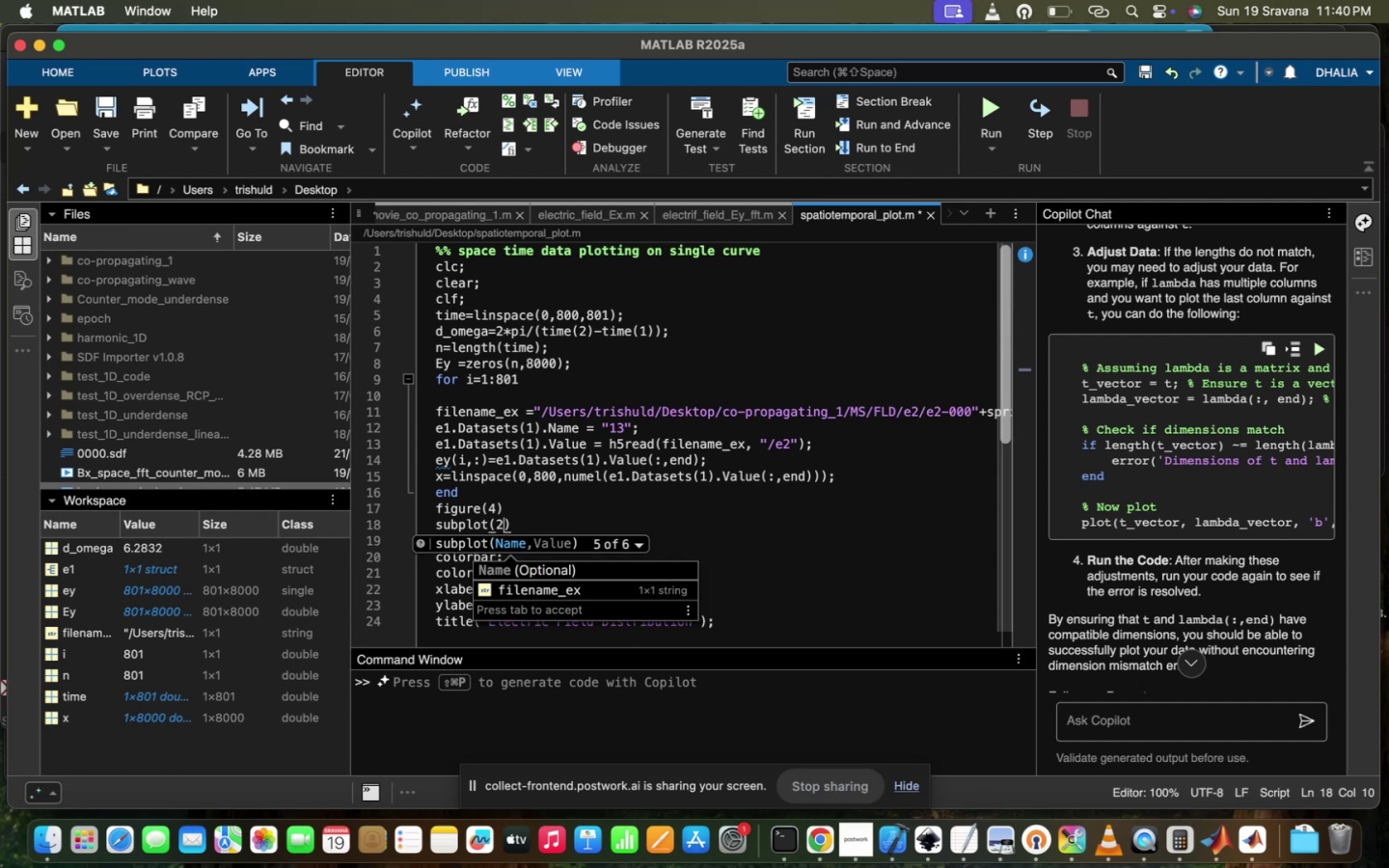 
key(Comma)
 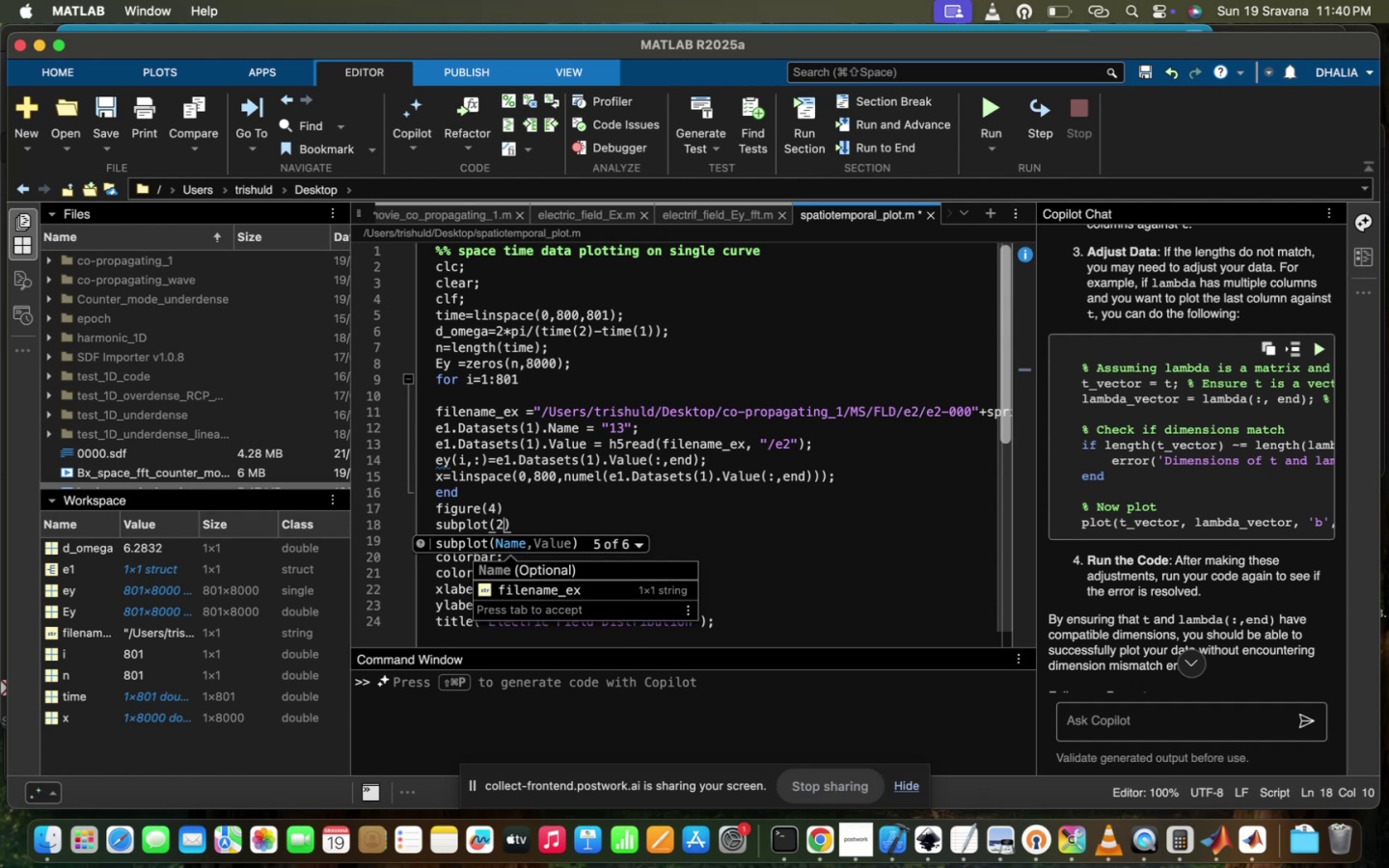 
key(1)
 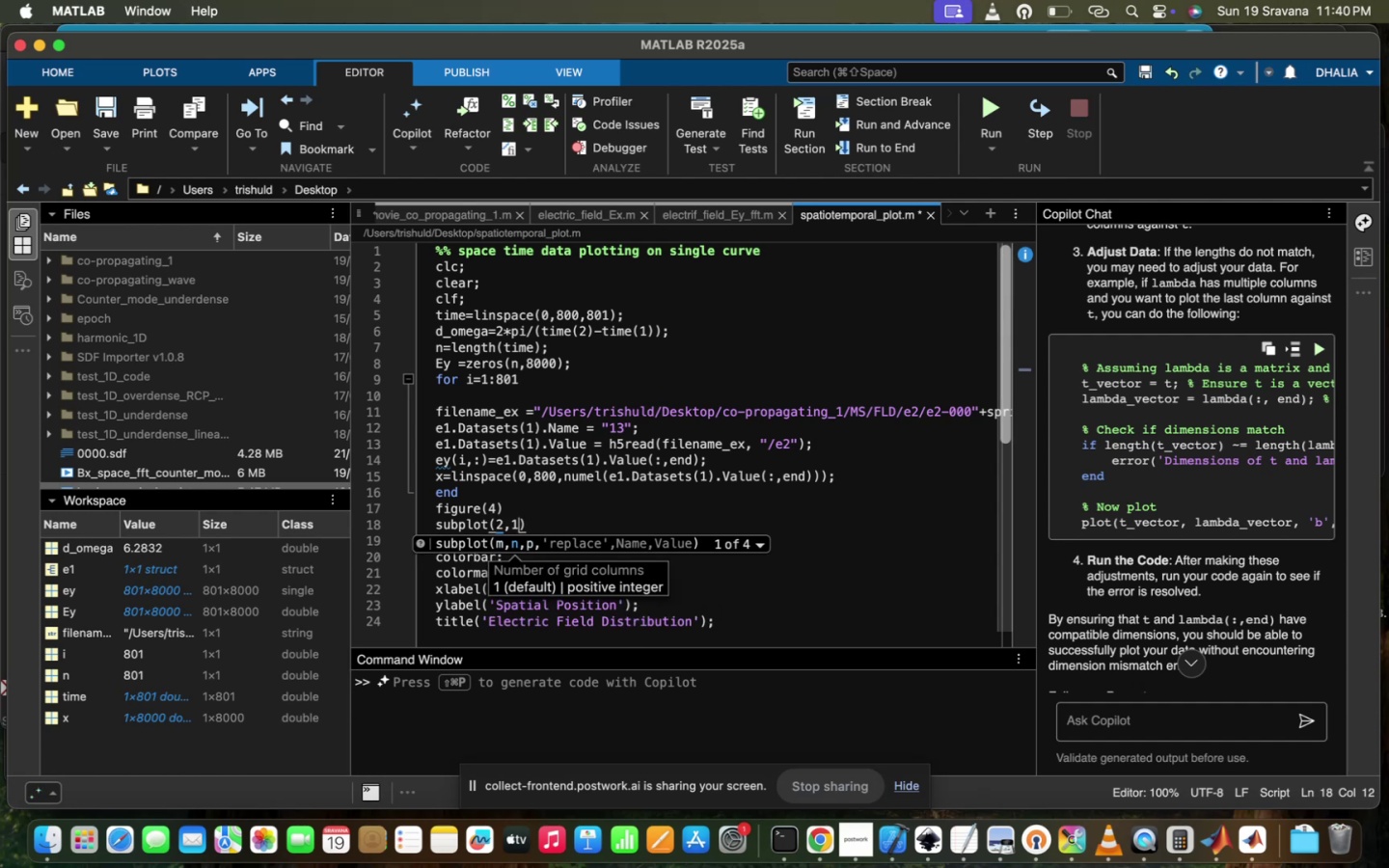 
key(Backspace)
 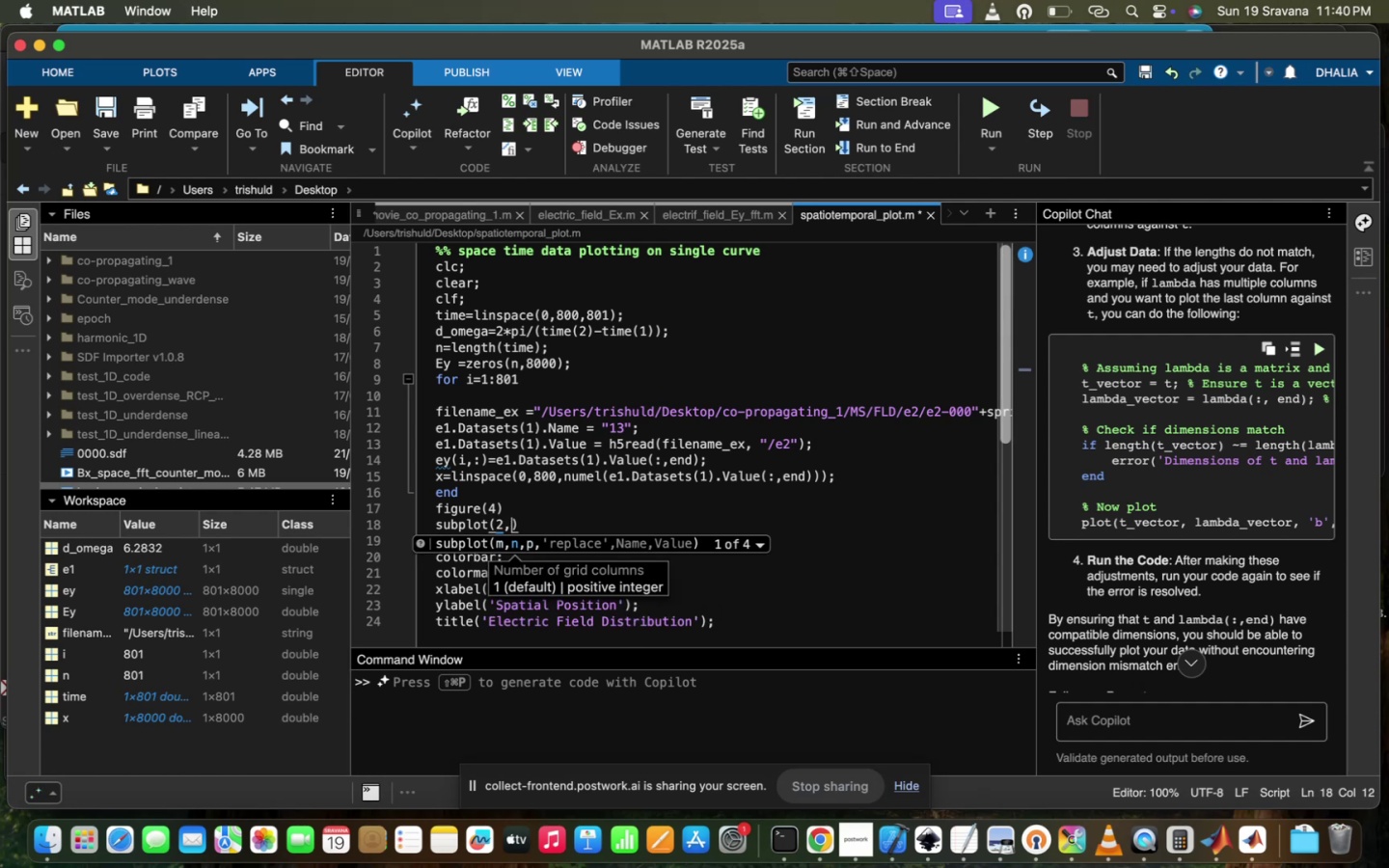 
key(2)
 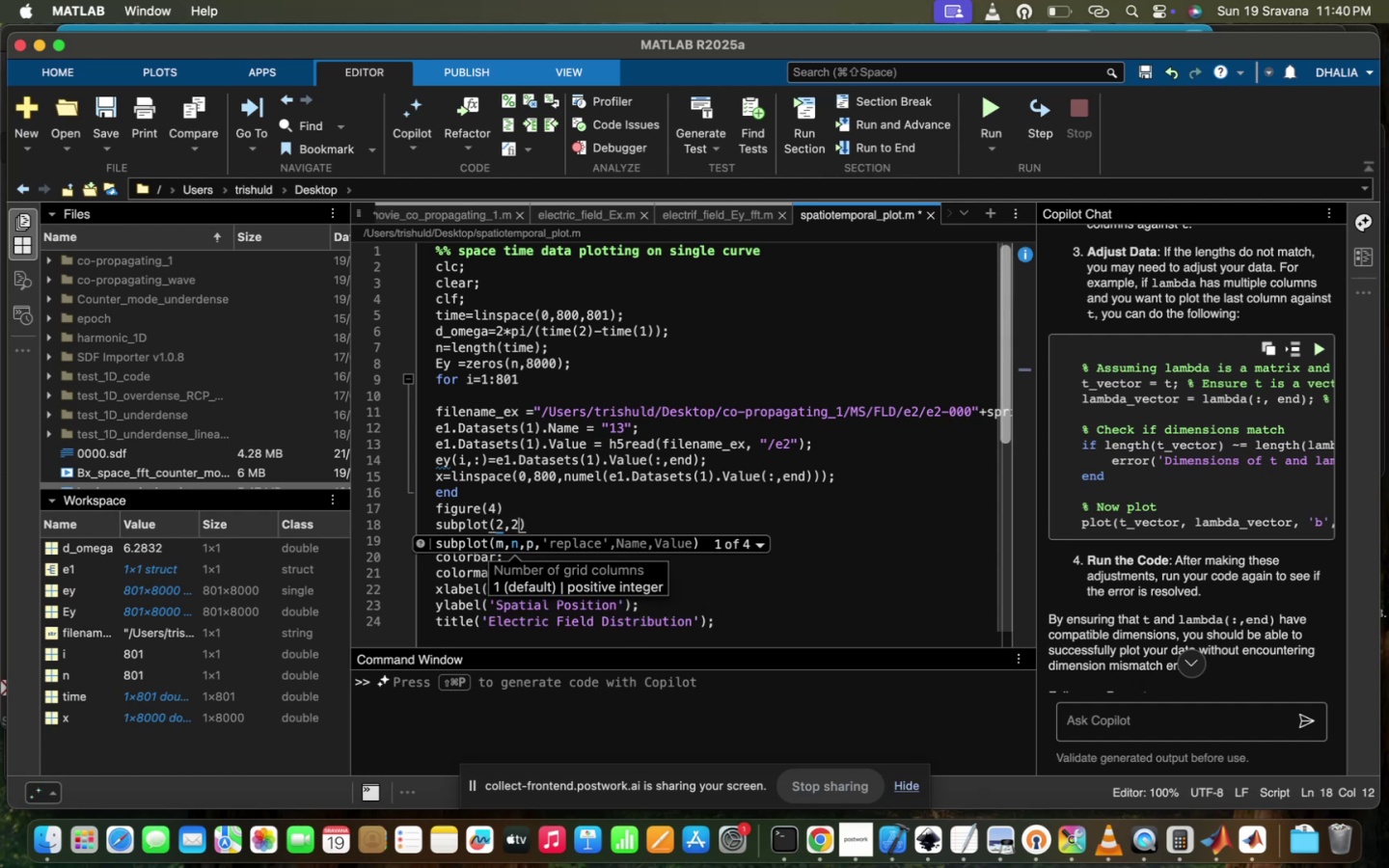 
key(Comma)
 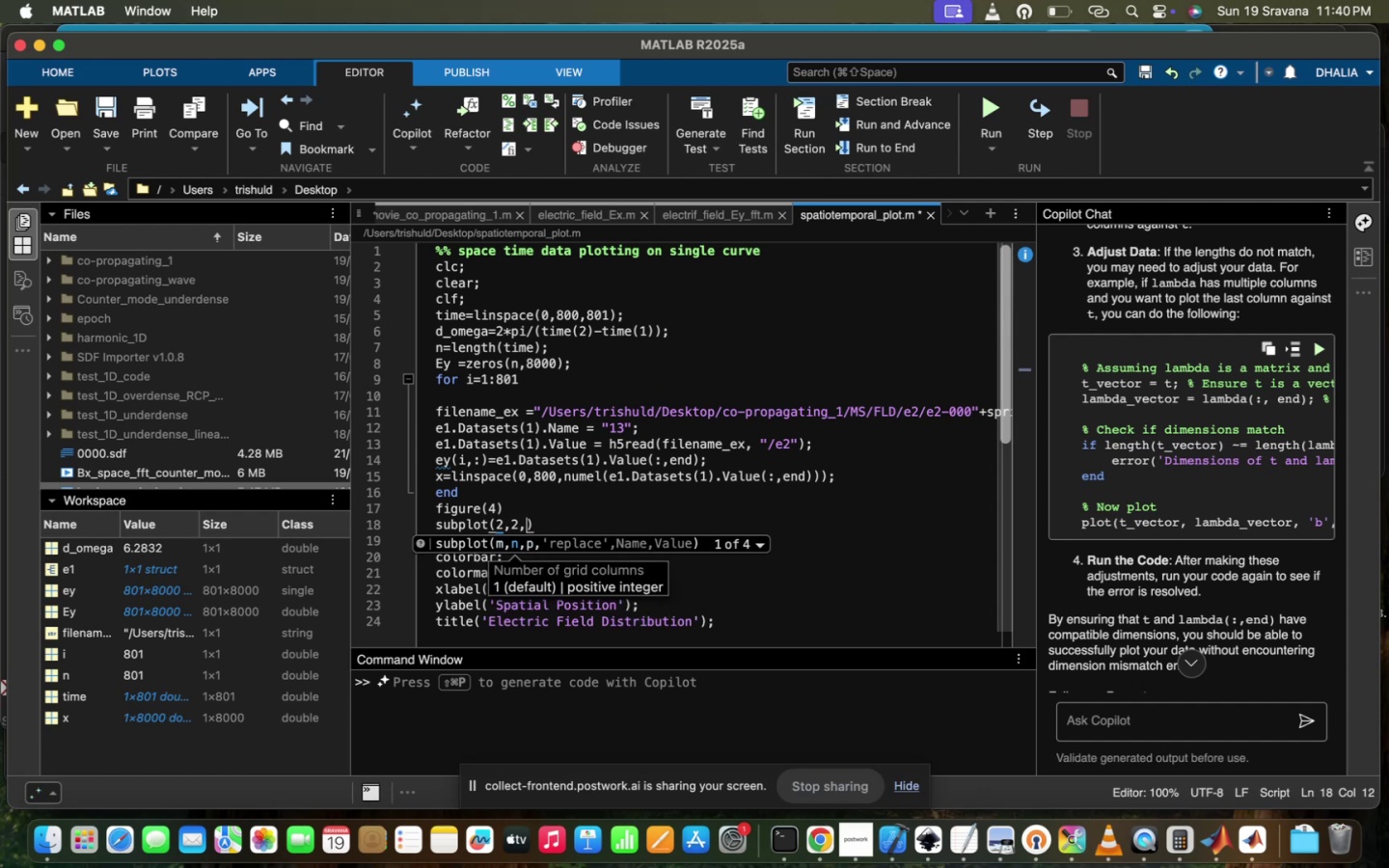 
key(1)
 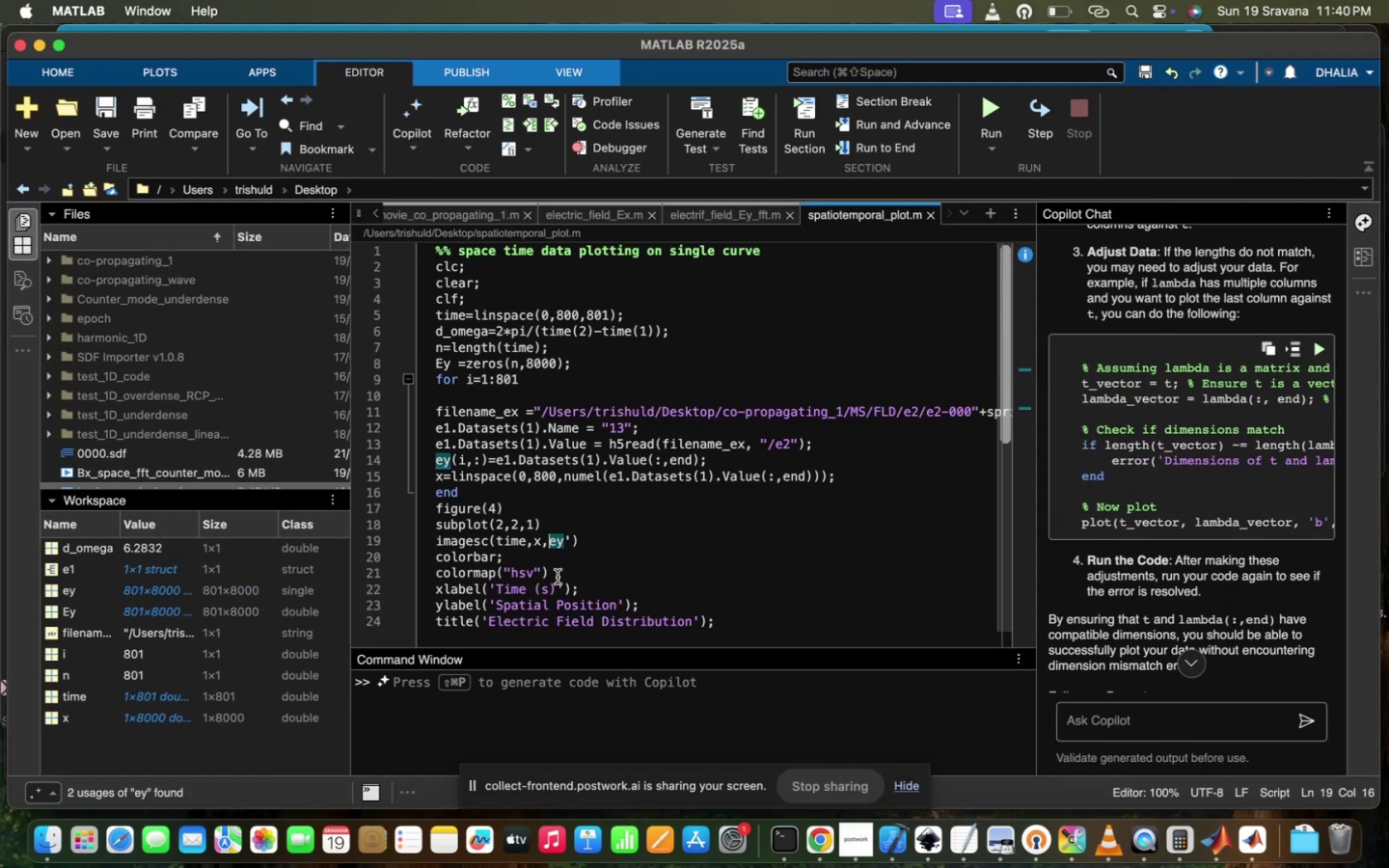 
wait(13.21)
 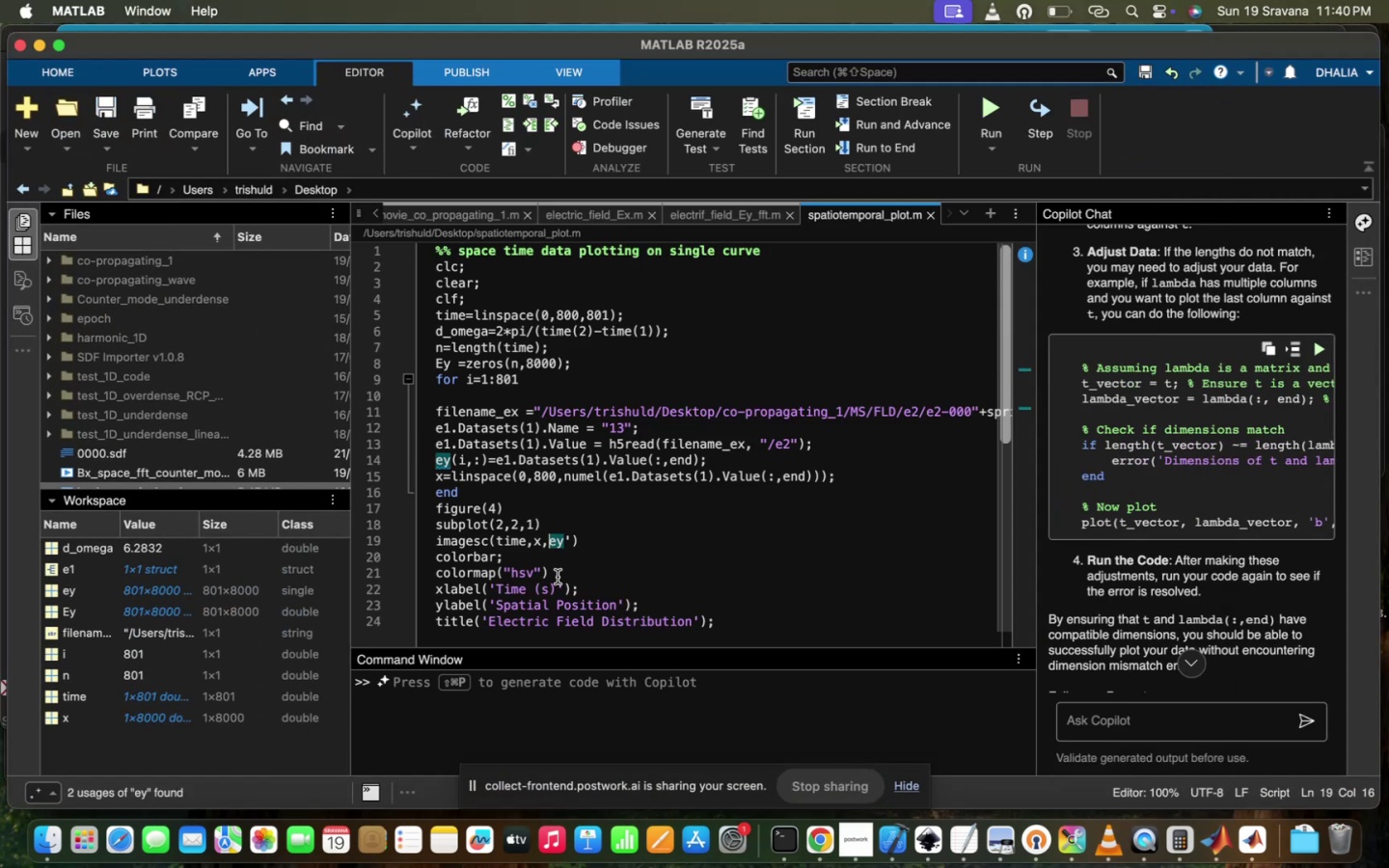 
scroll: coordinate [673, 428], scroll_direction: up, amount: 28.0
 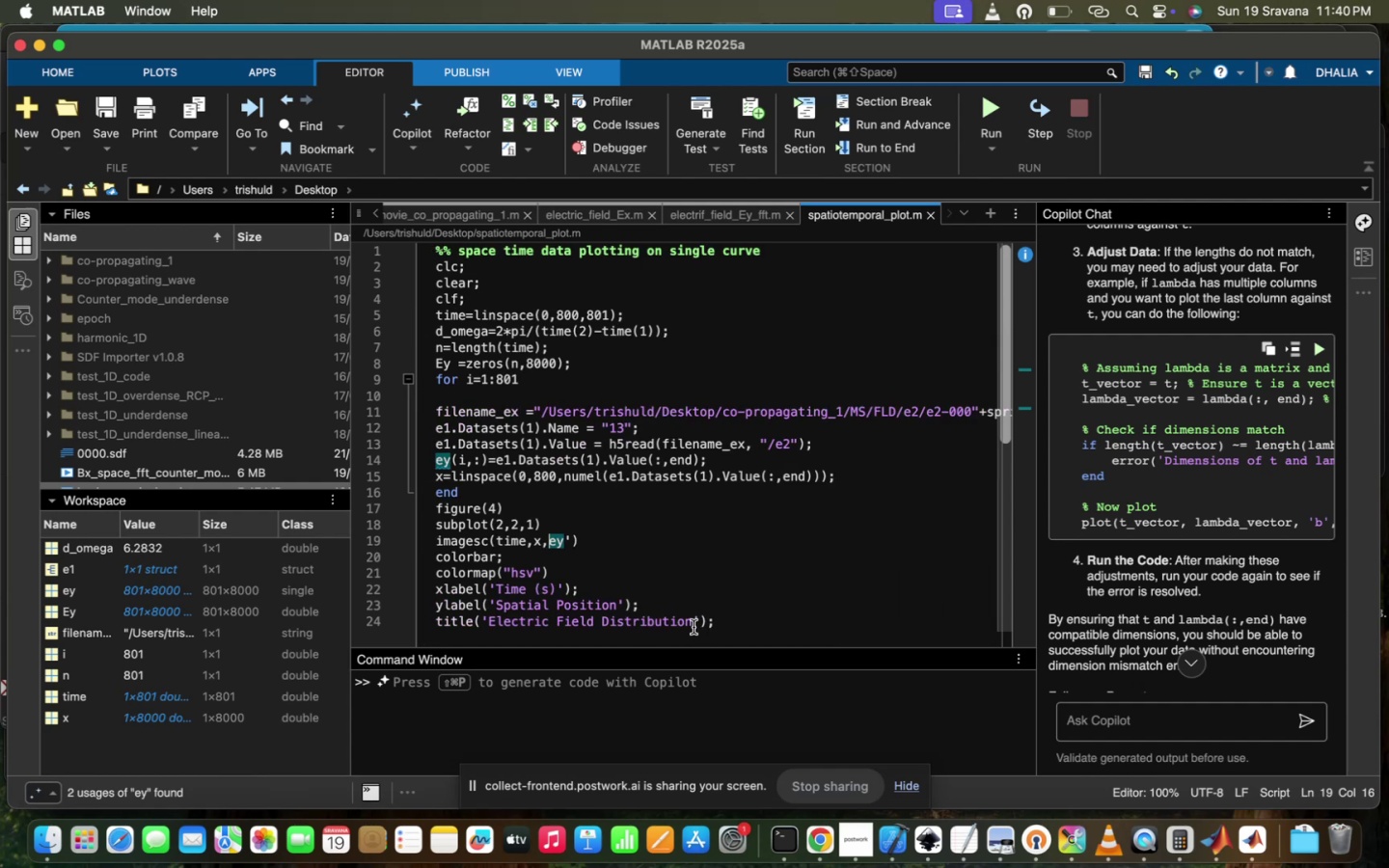 
key(CapsLock)
 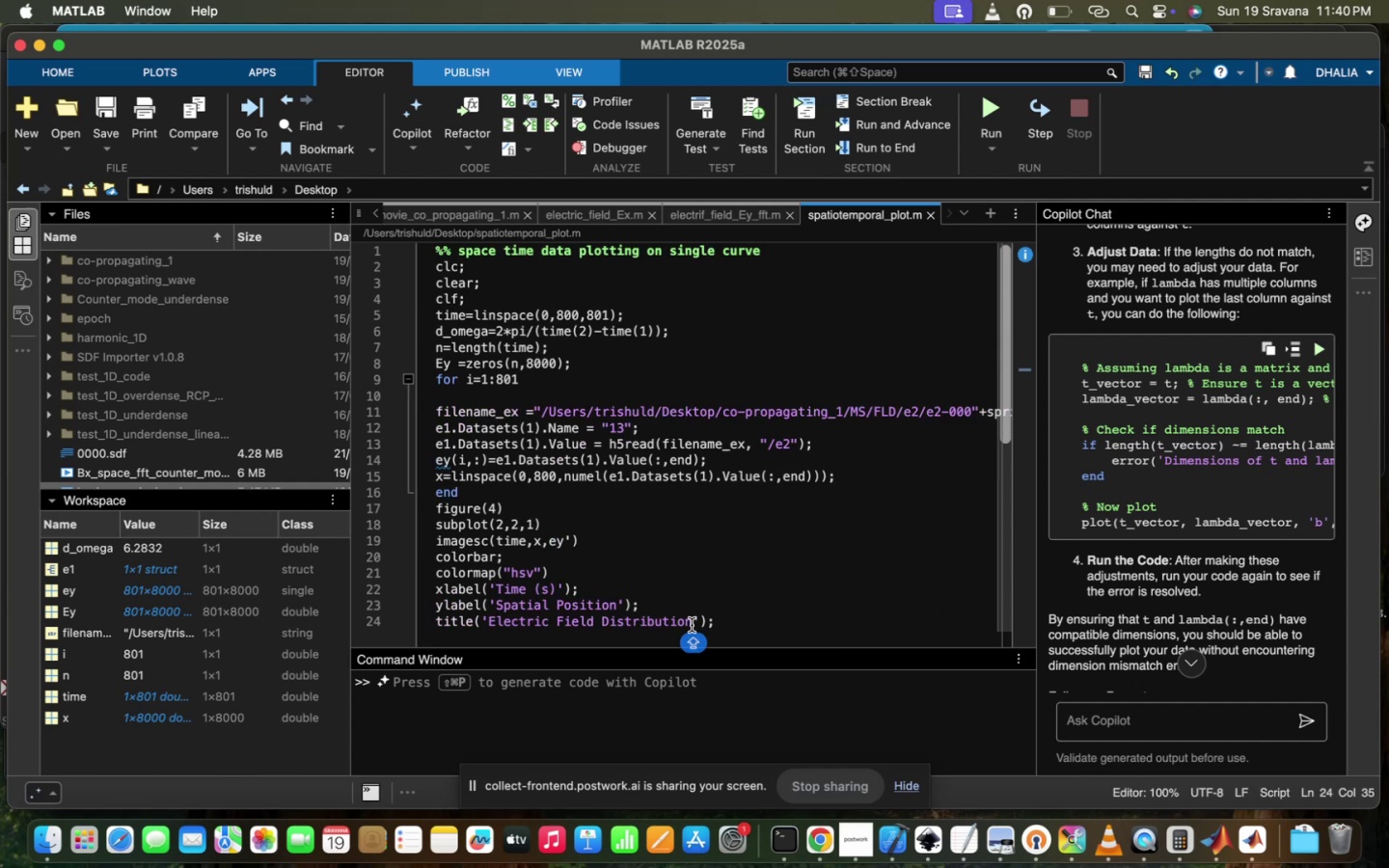 
key(Space)
 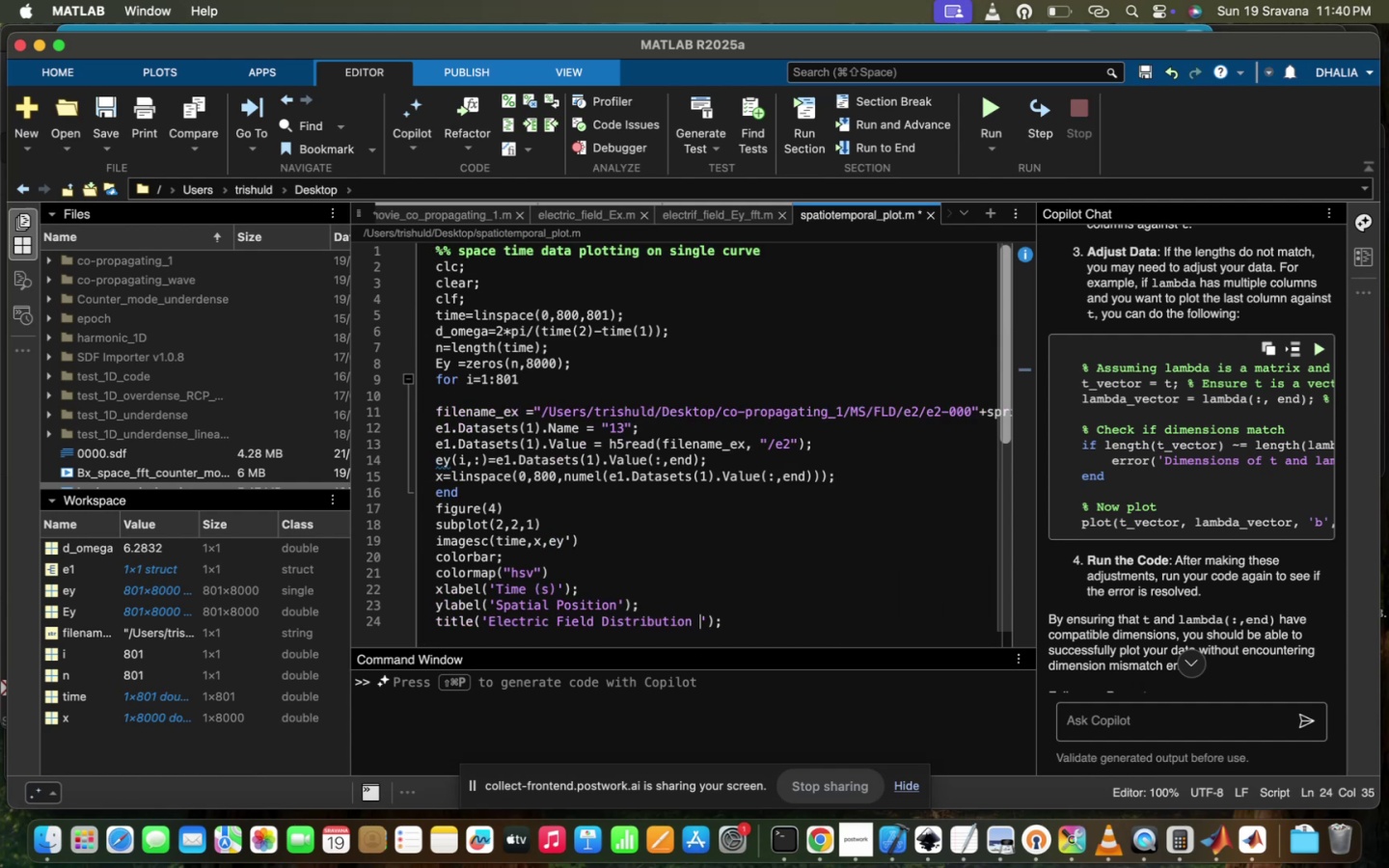 
key(E)
 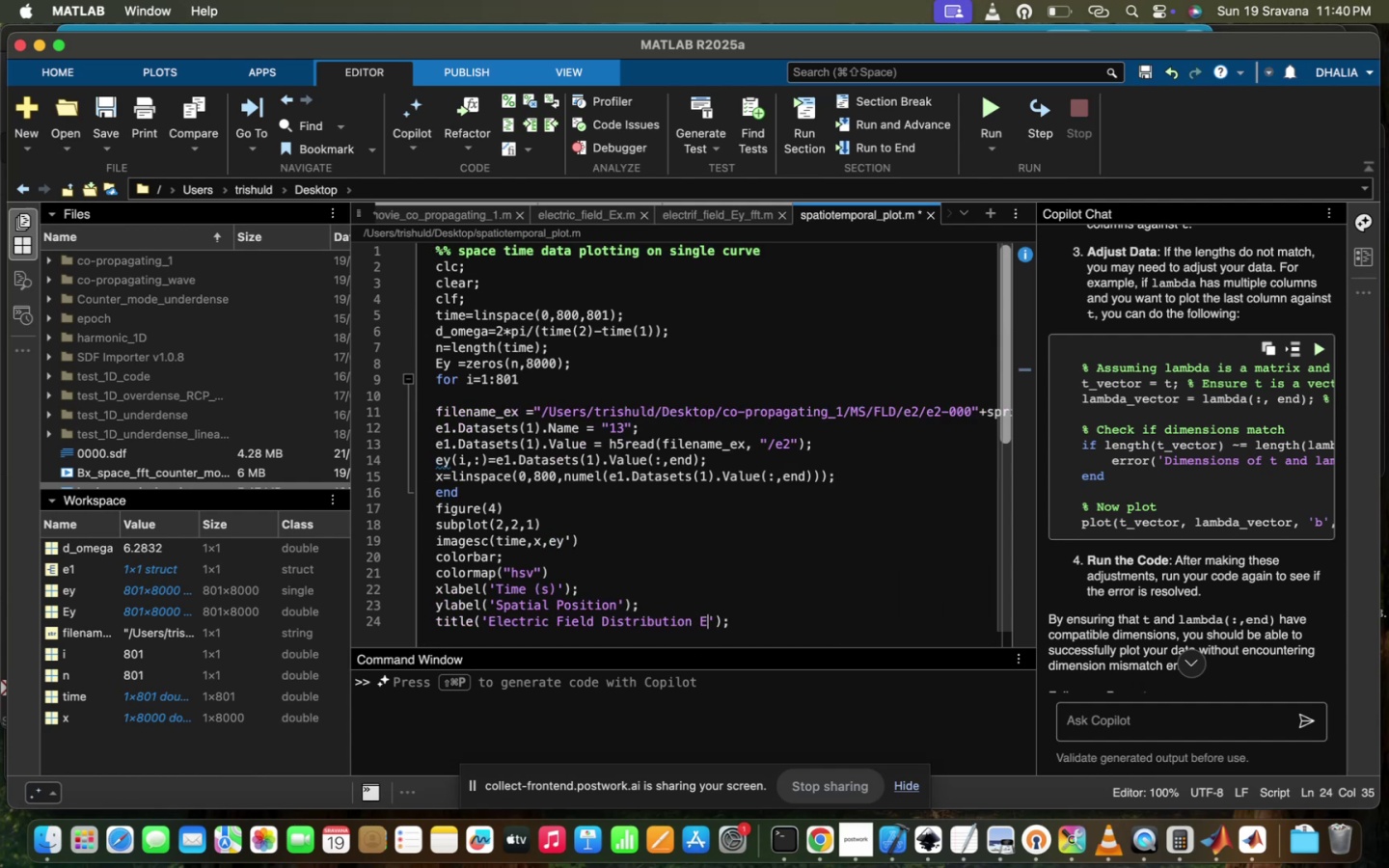 
key(CapsLock)
 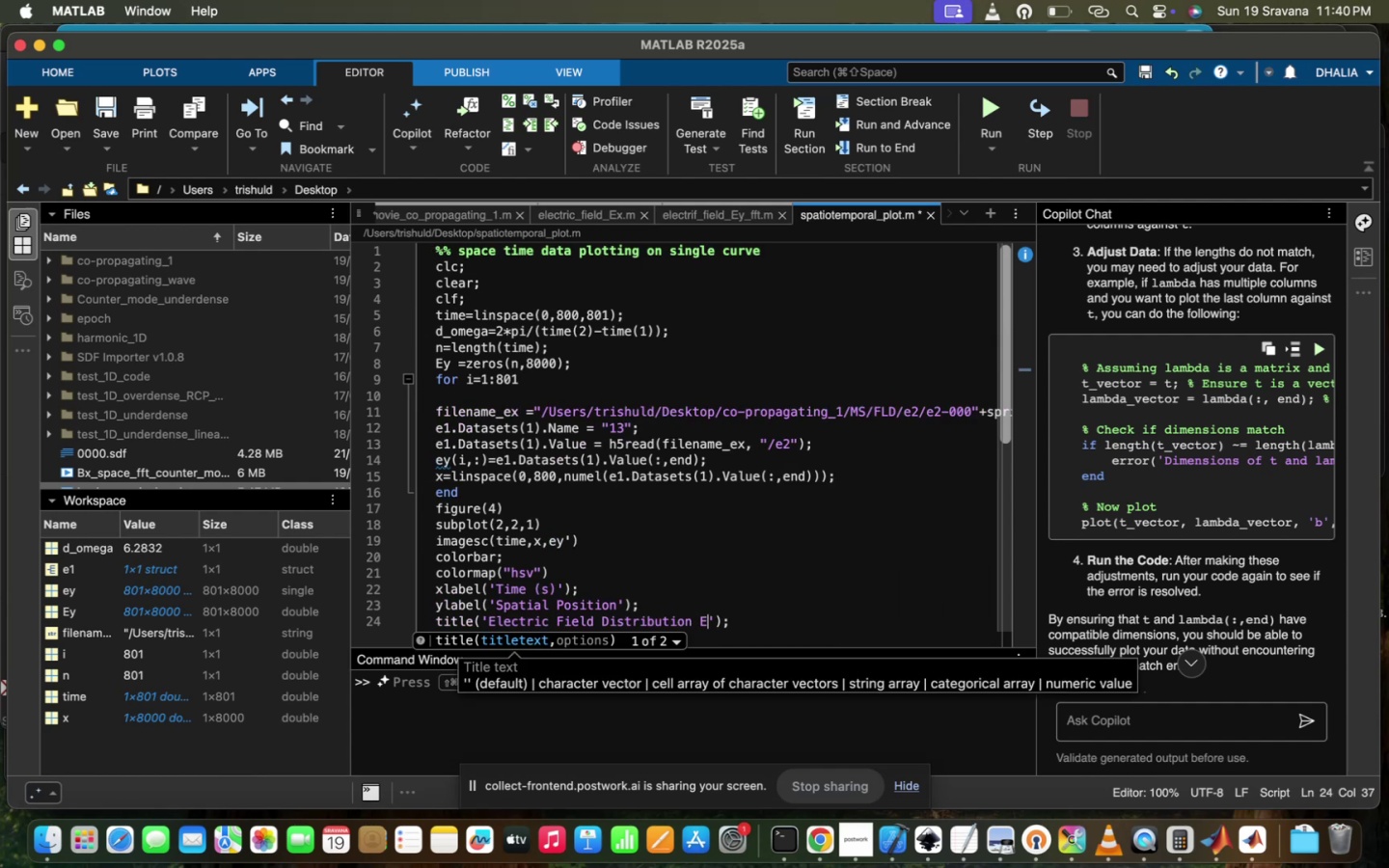 
key(Y)
 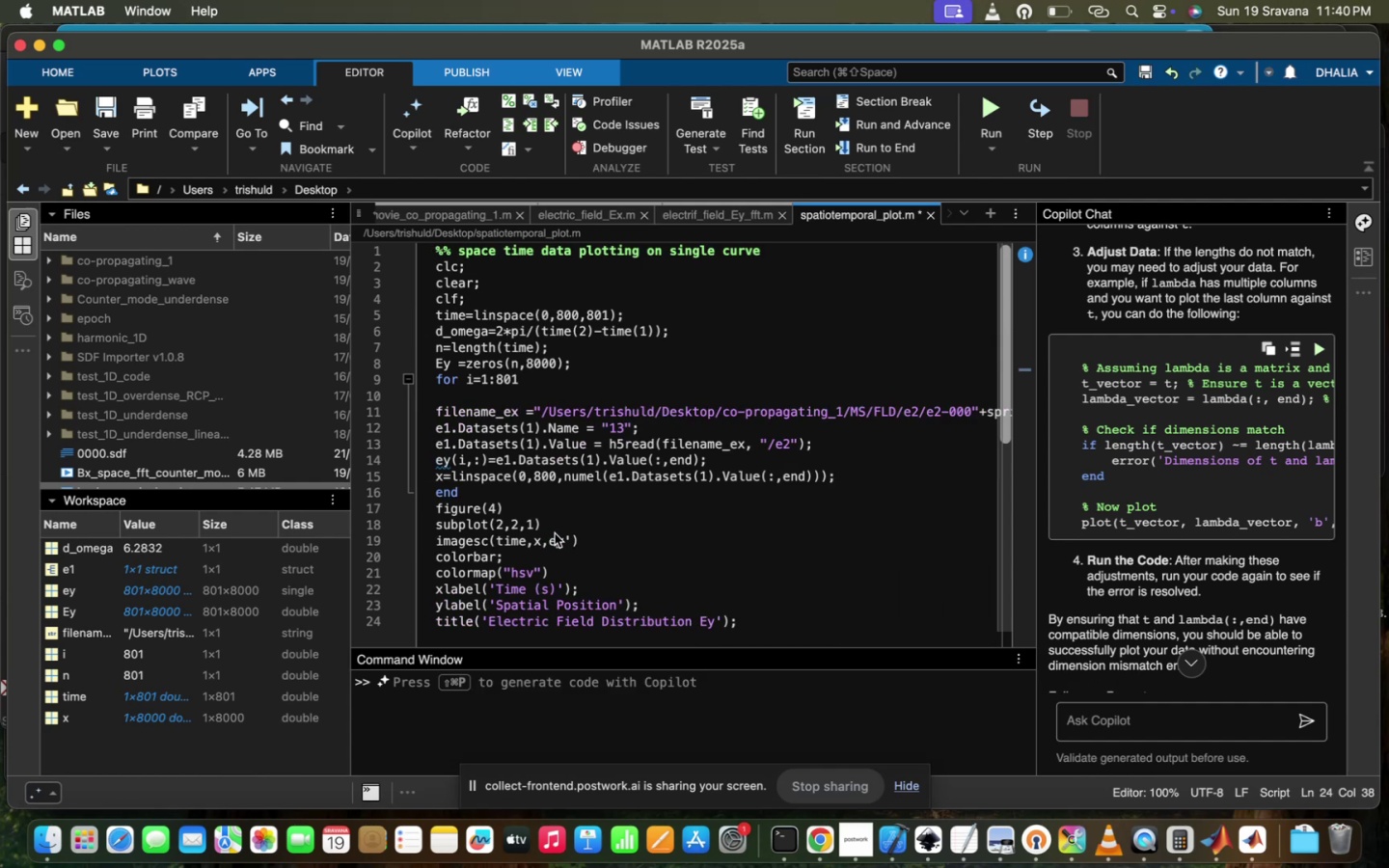 
left_click([555, 537])
 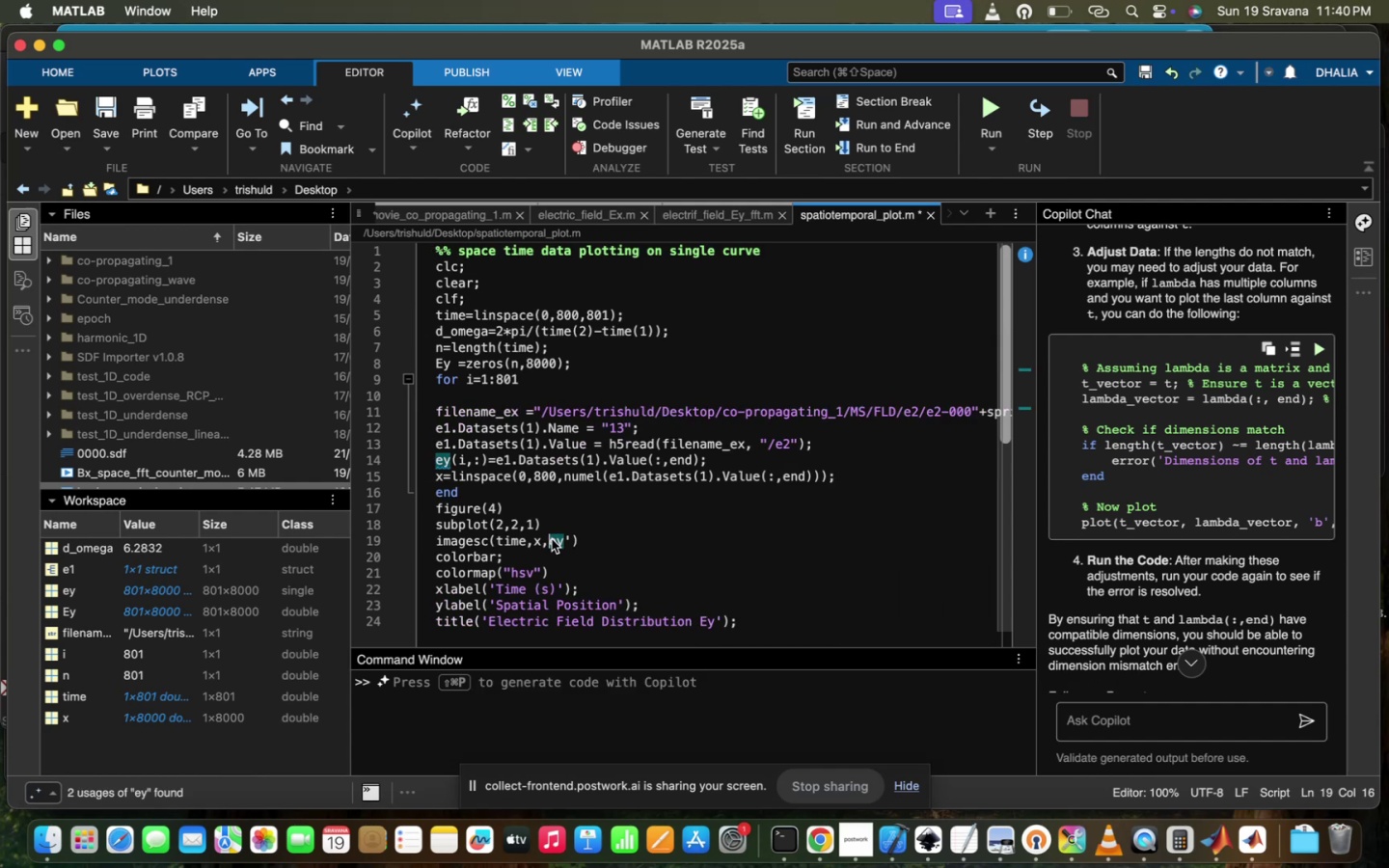 
type(ABS()
 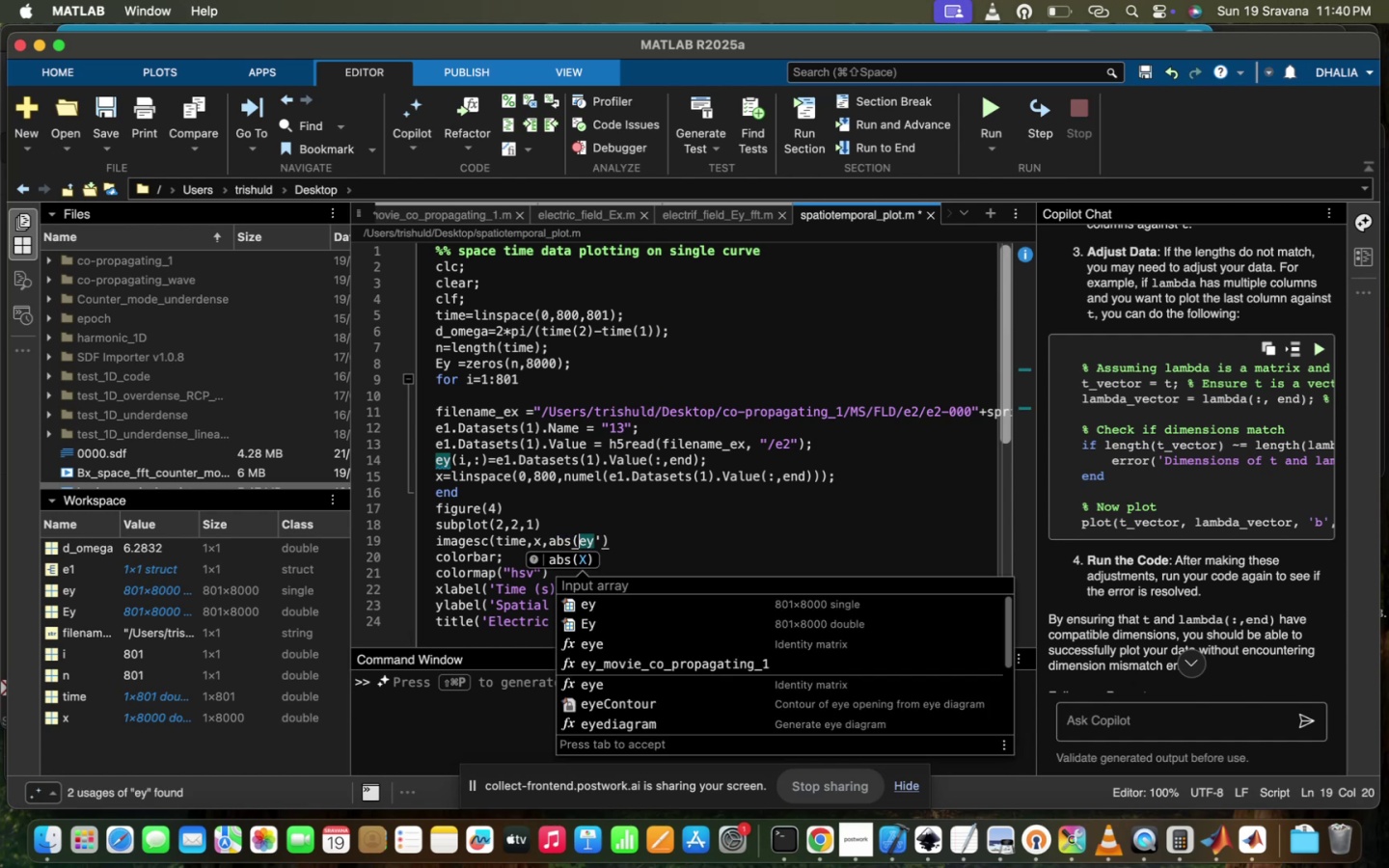 
key(ArrowRight)
 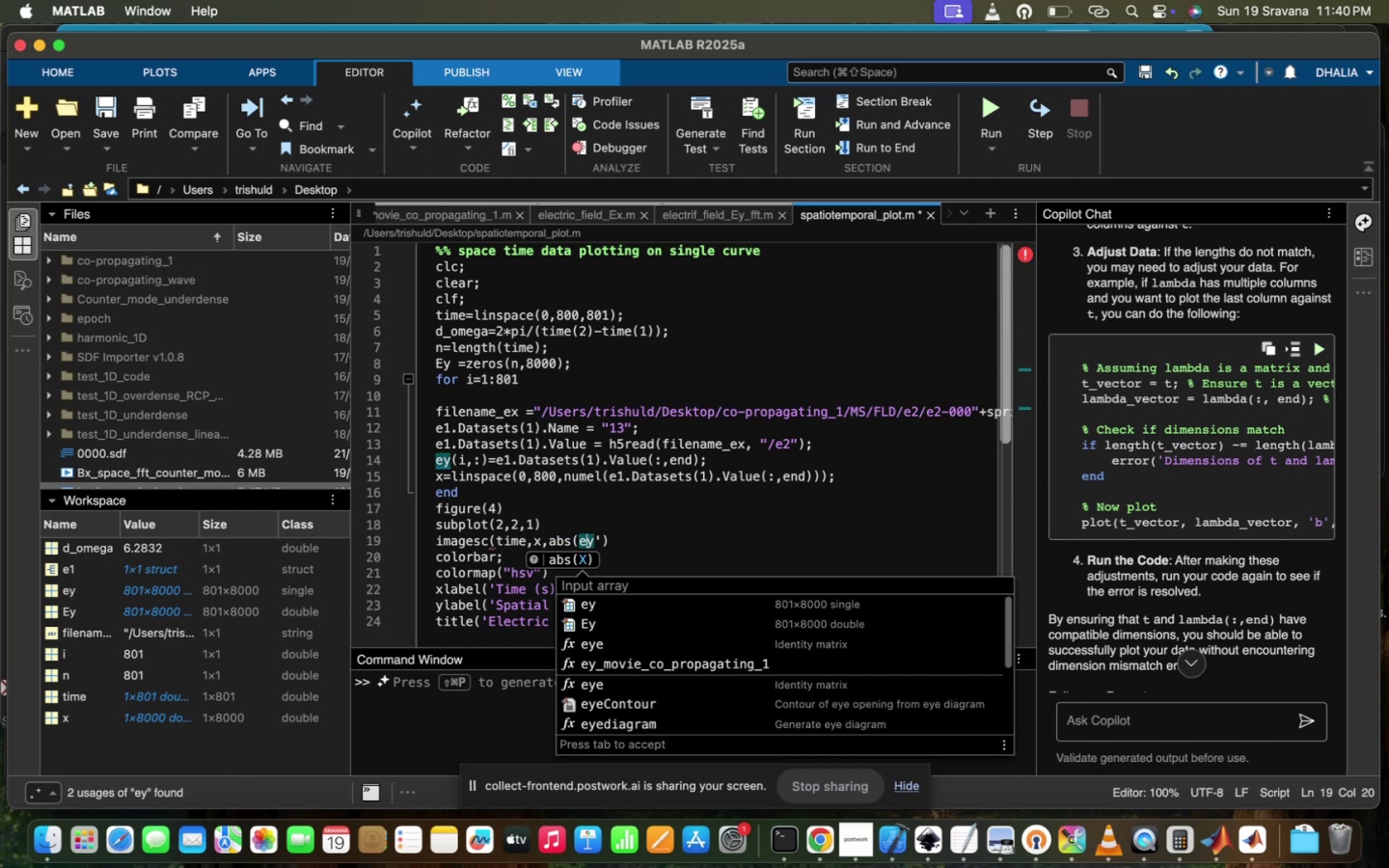 
key(ArrowRight)
 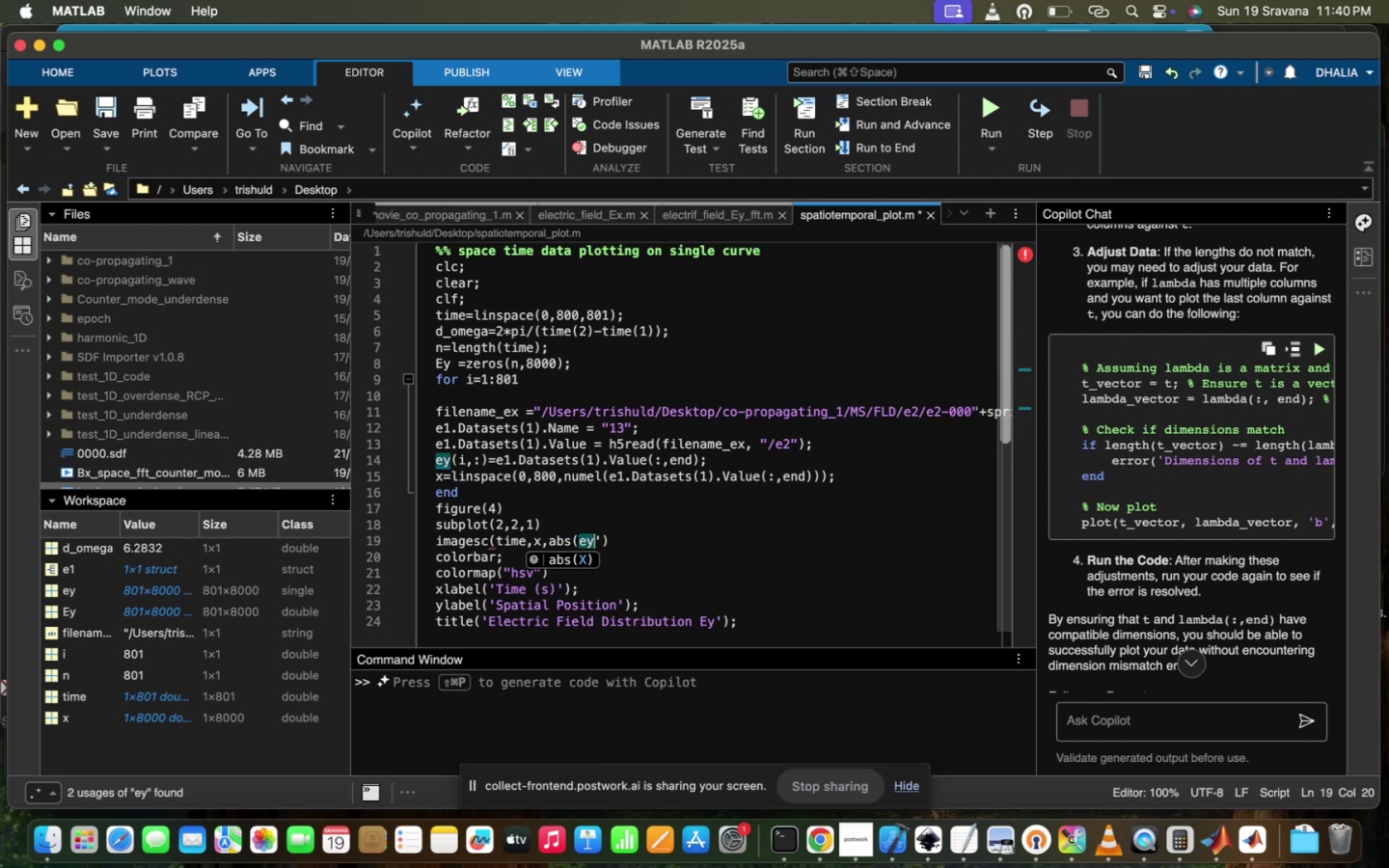 
key(ArrowRight)
 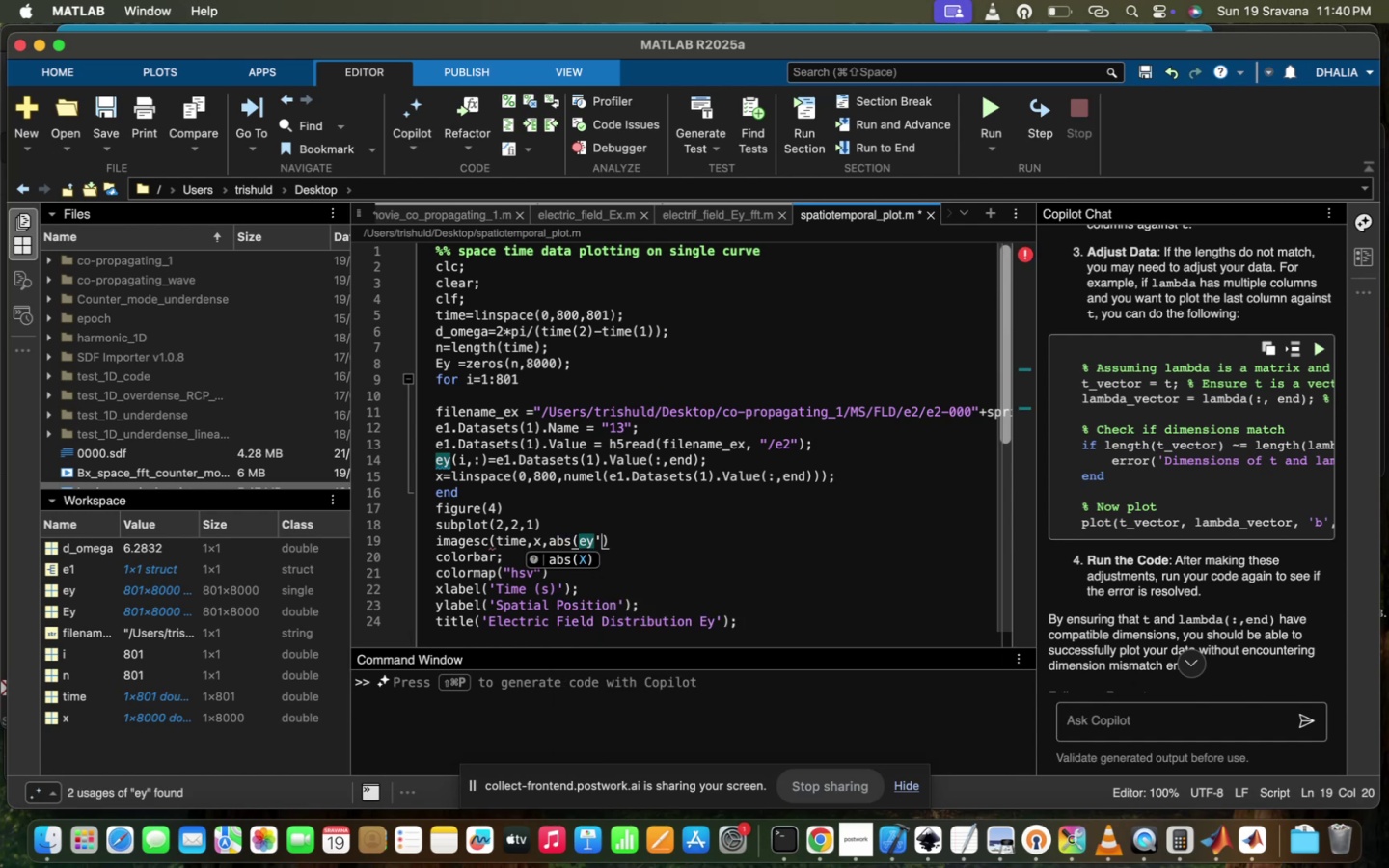 
key(Backspace)
 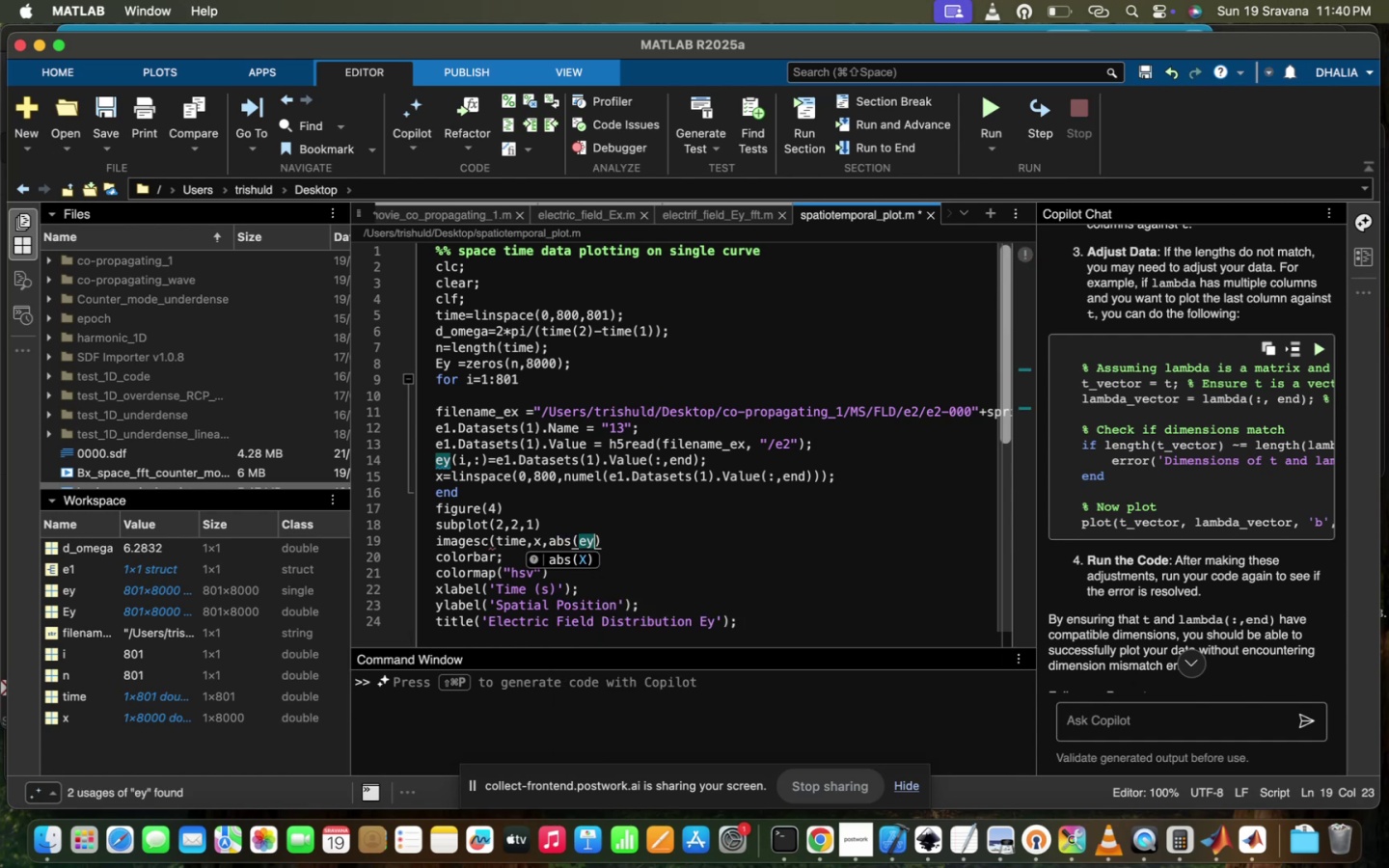 
key(Shift+0)
 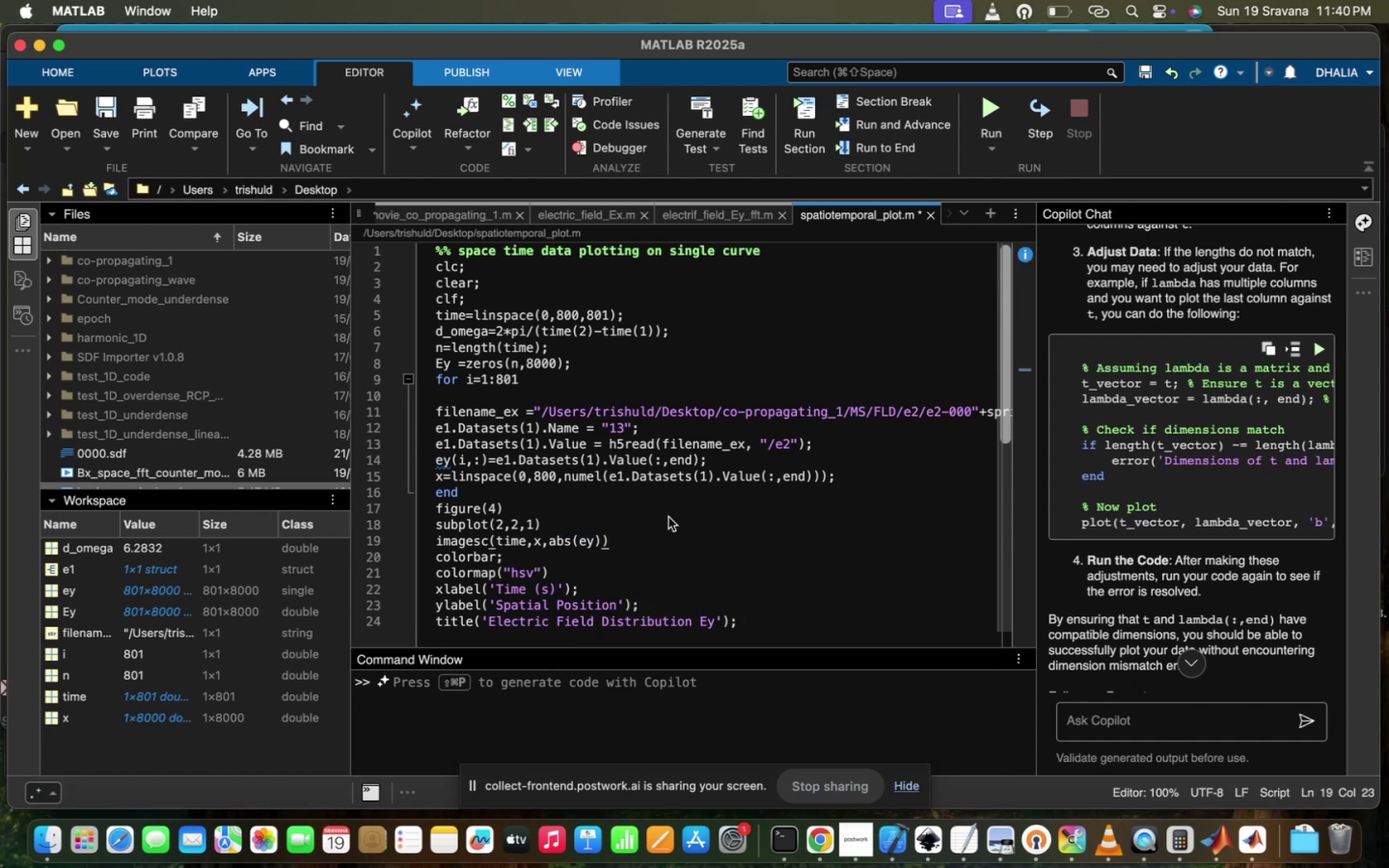 
left_click([671, 517])
 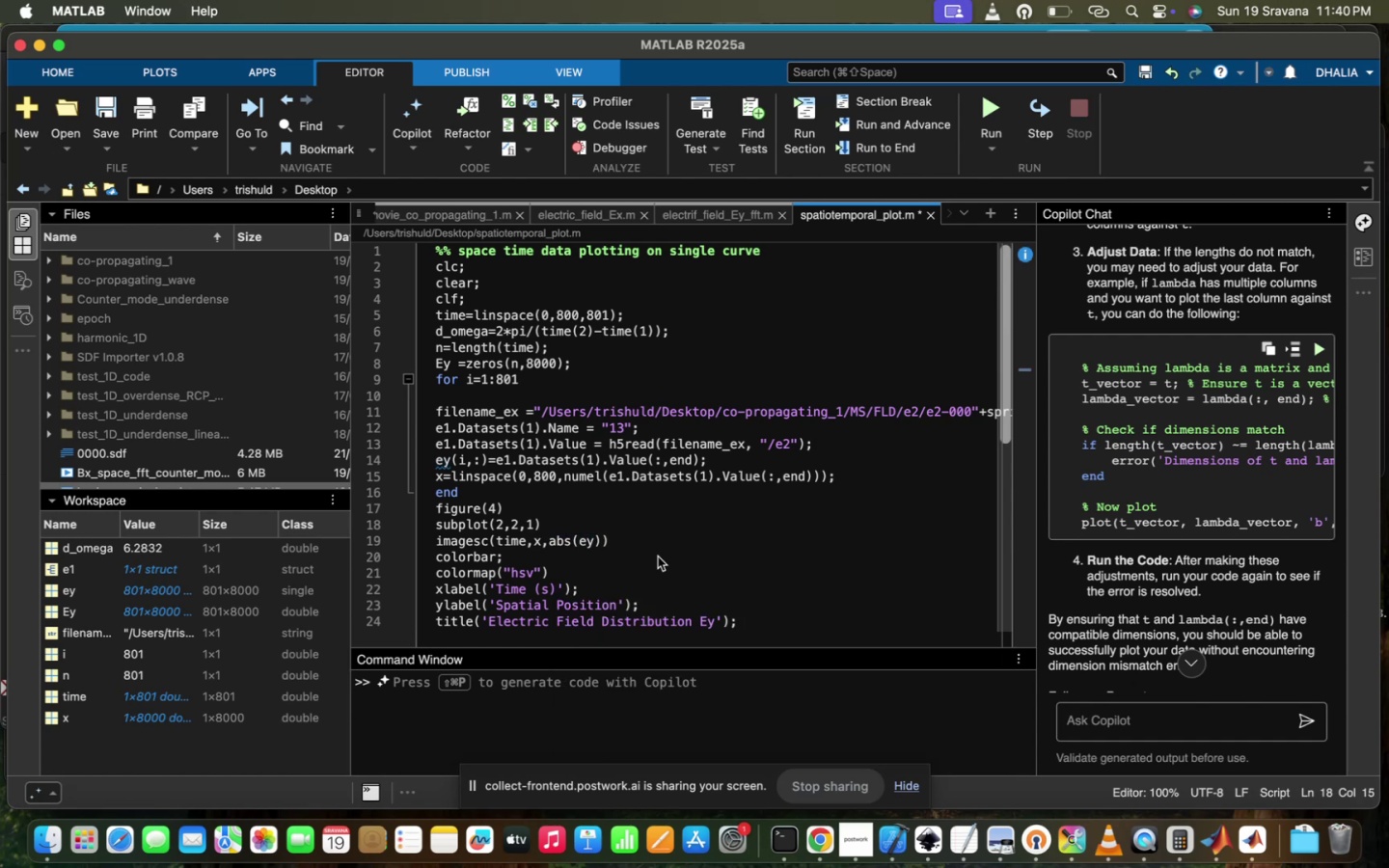 
left_click([988, 107])
 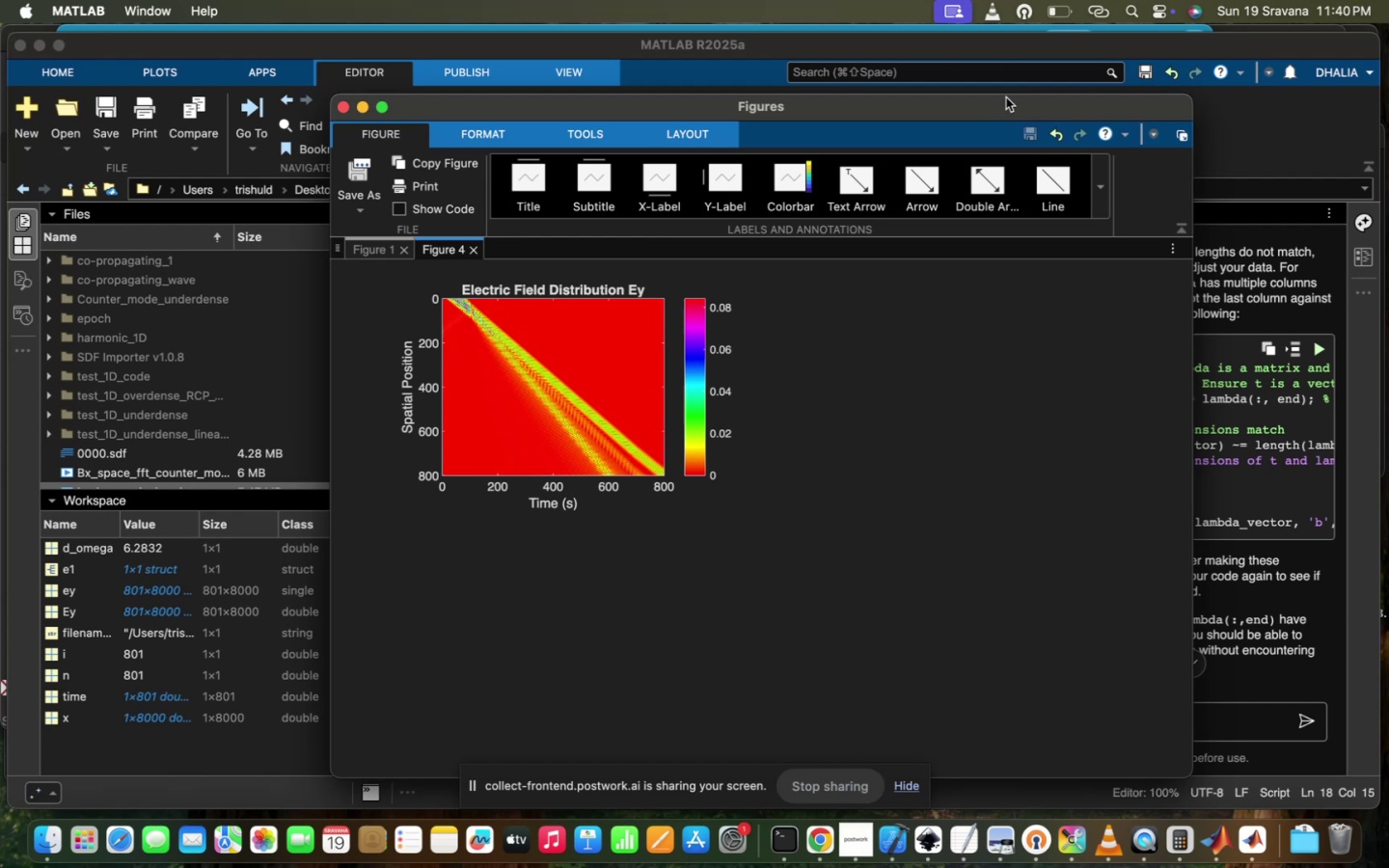 
wait(8.28)
 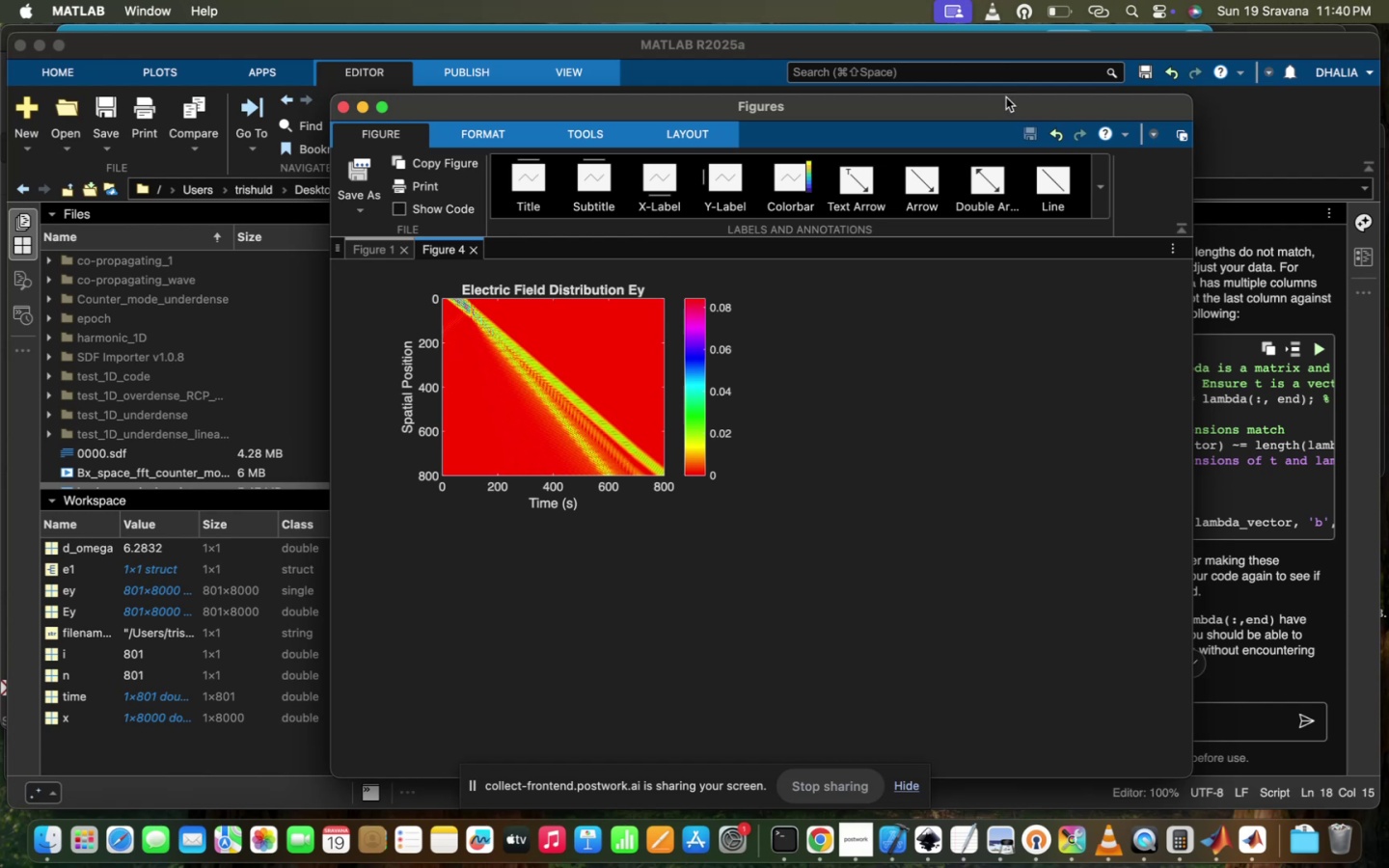 
left_click_drag(start_coordinate=[517, 324], to_coordinate=[611, 282])
 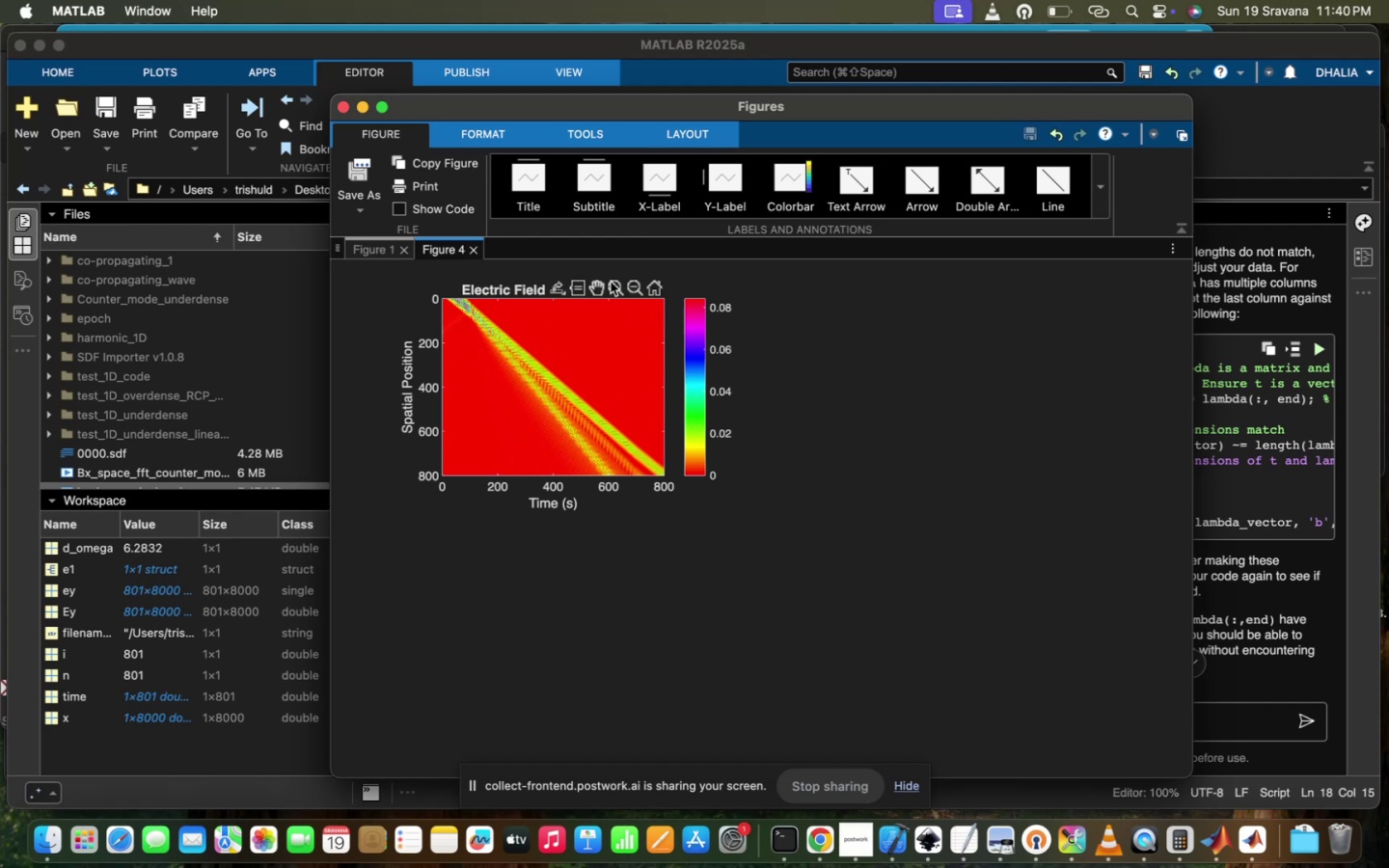 
left_click([611, 282])
 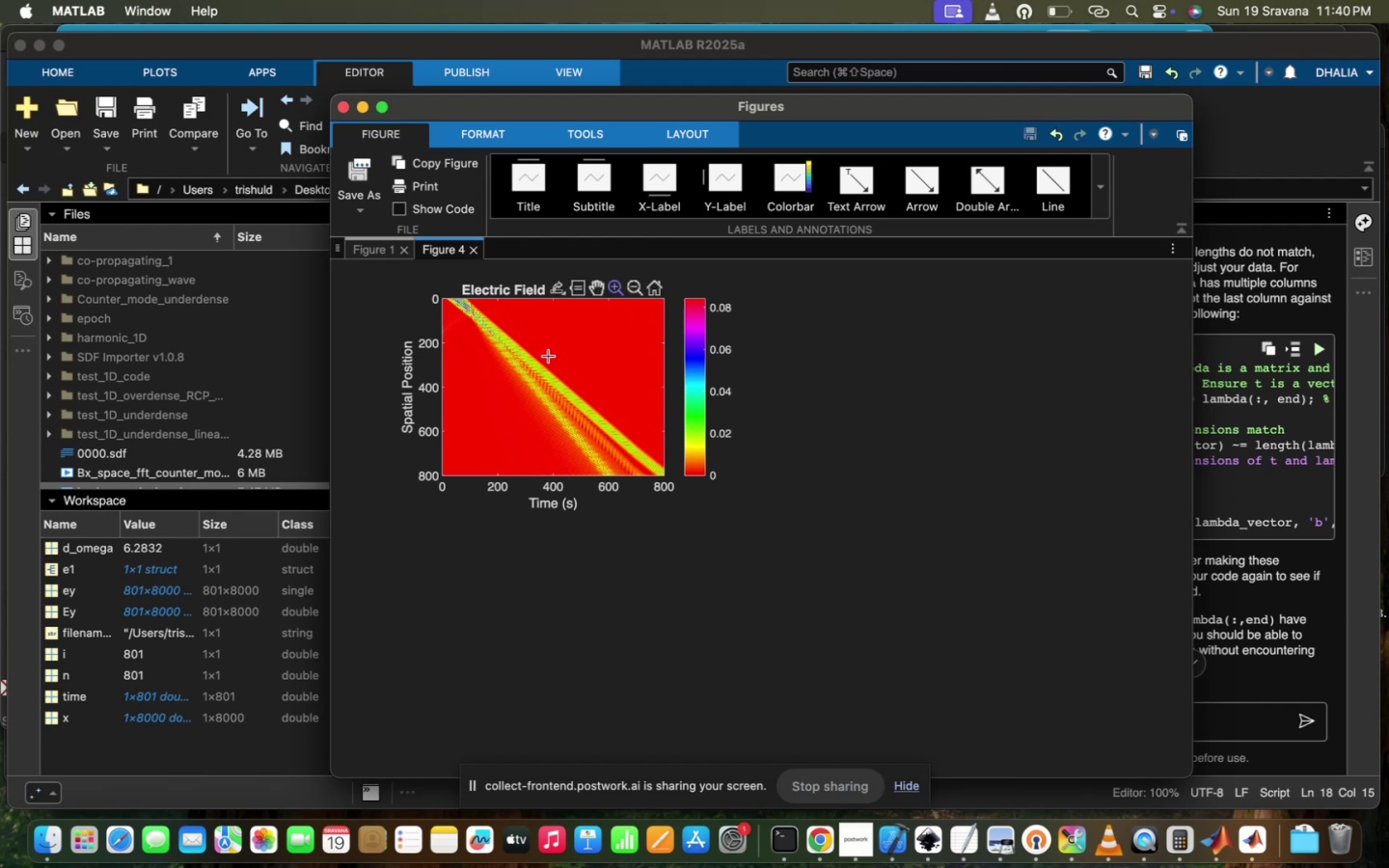 
left_click_drag(start_coordinate=[547, 352], to_coordinate=[679, 491])
 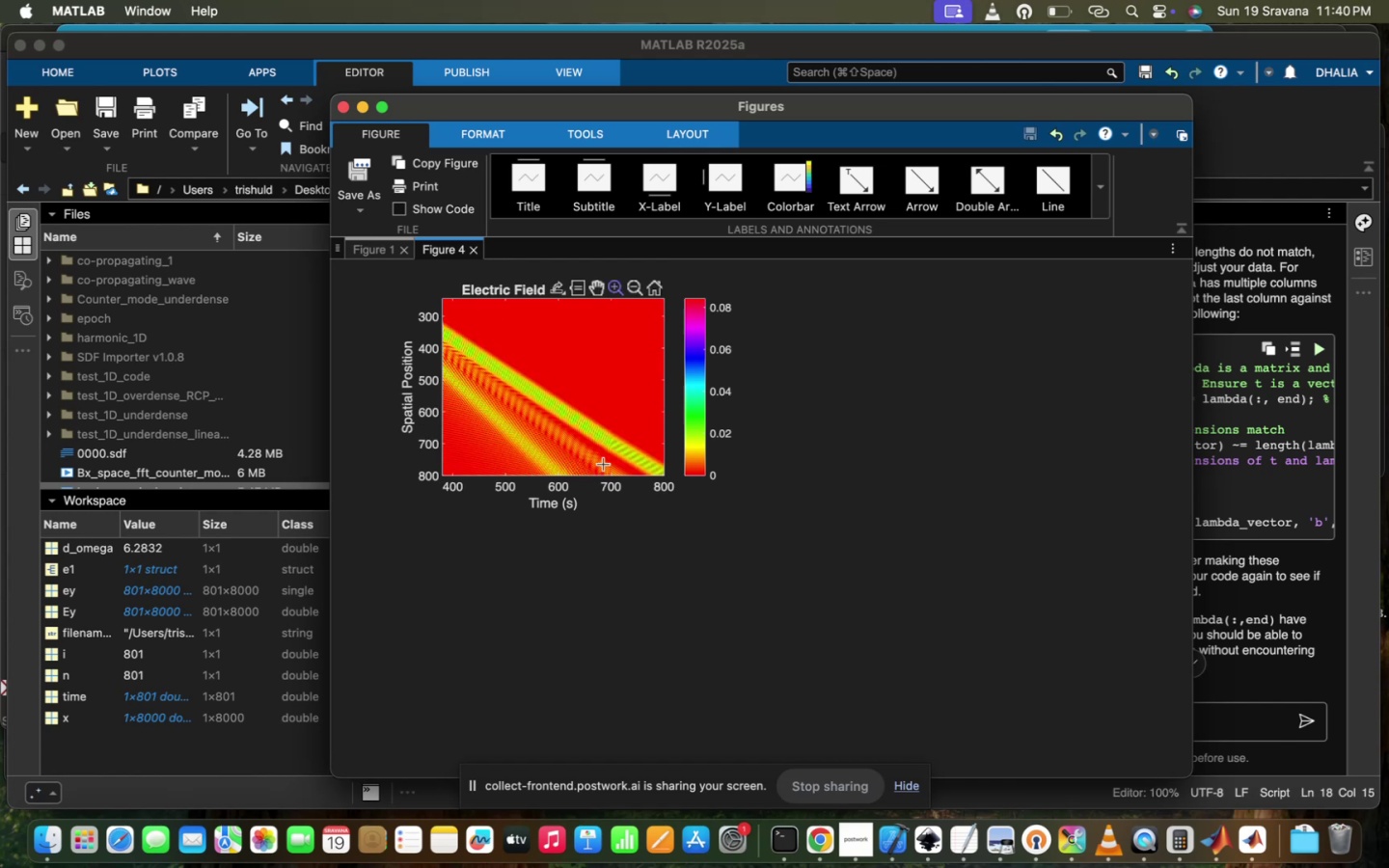 
scroll: coordinate [595, 422], scroll_direction: down, amount: 148.0
 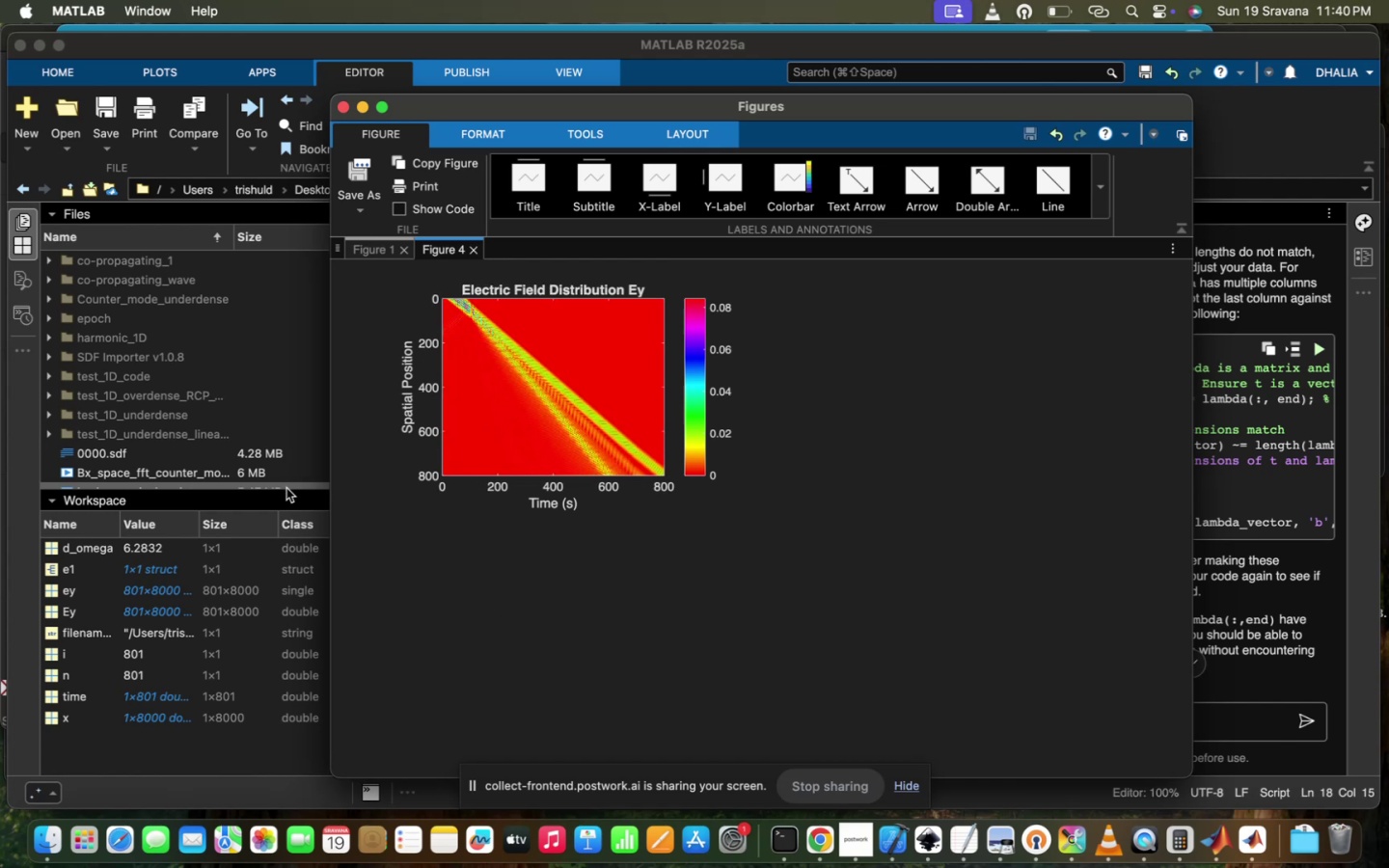 
wait(6.91)
 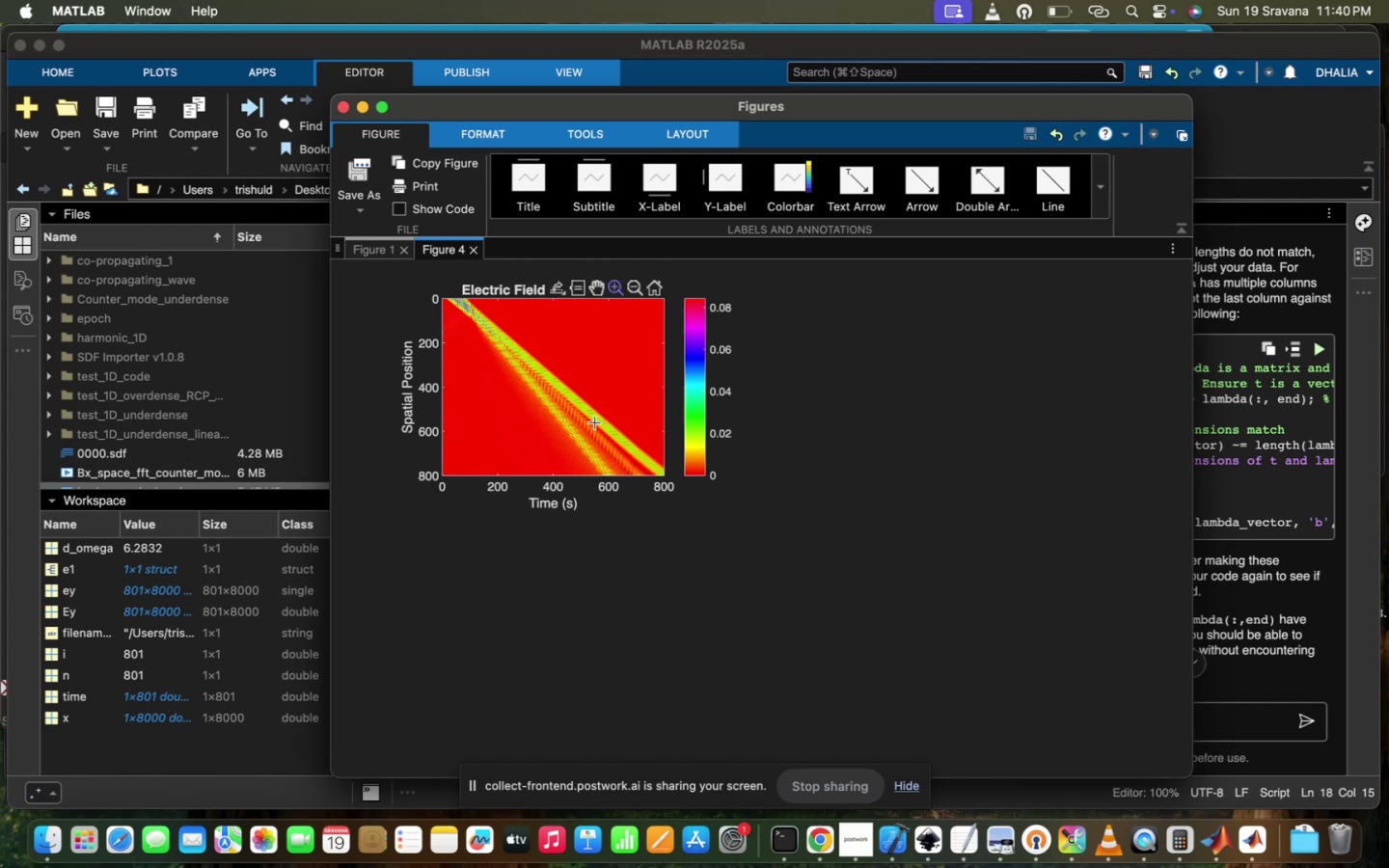 
left_click_drag(start_coordinate=[544, 541], to_coordinate=[495, 541])
 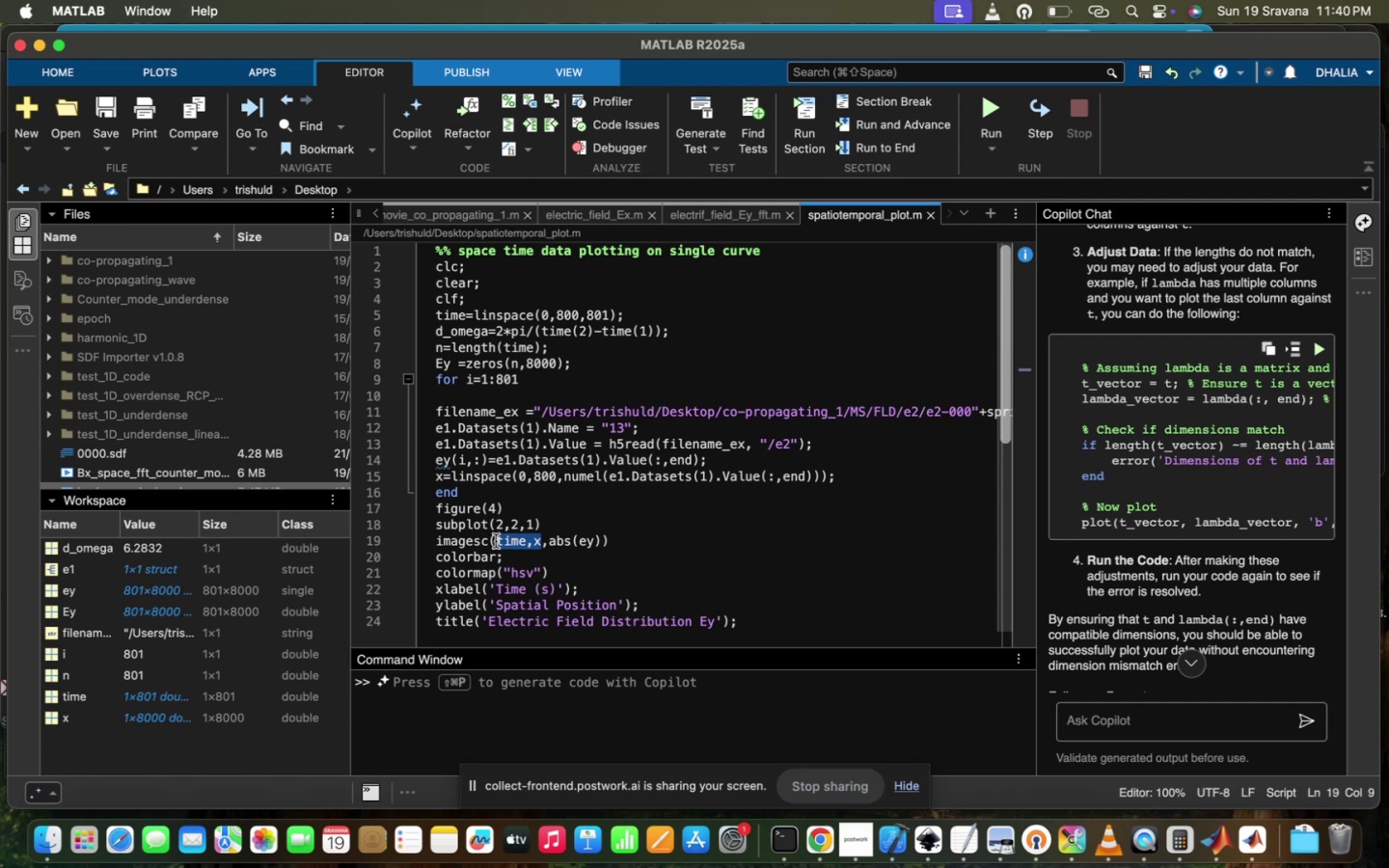 
type(X,TIME)
 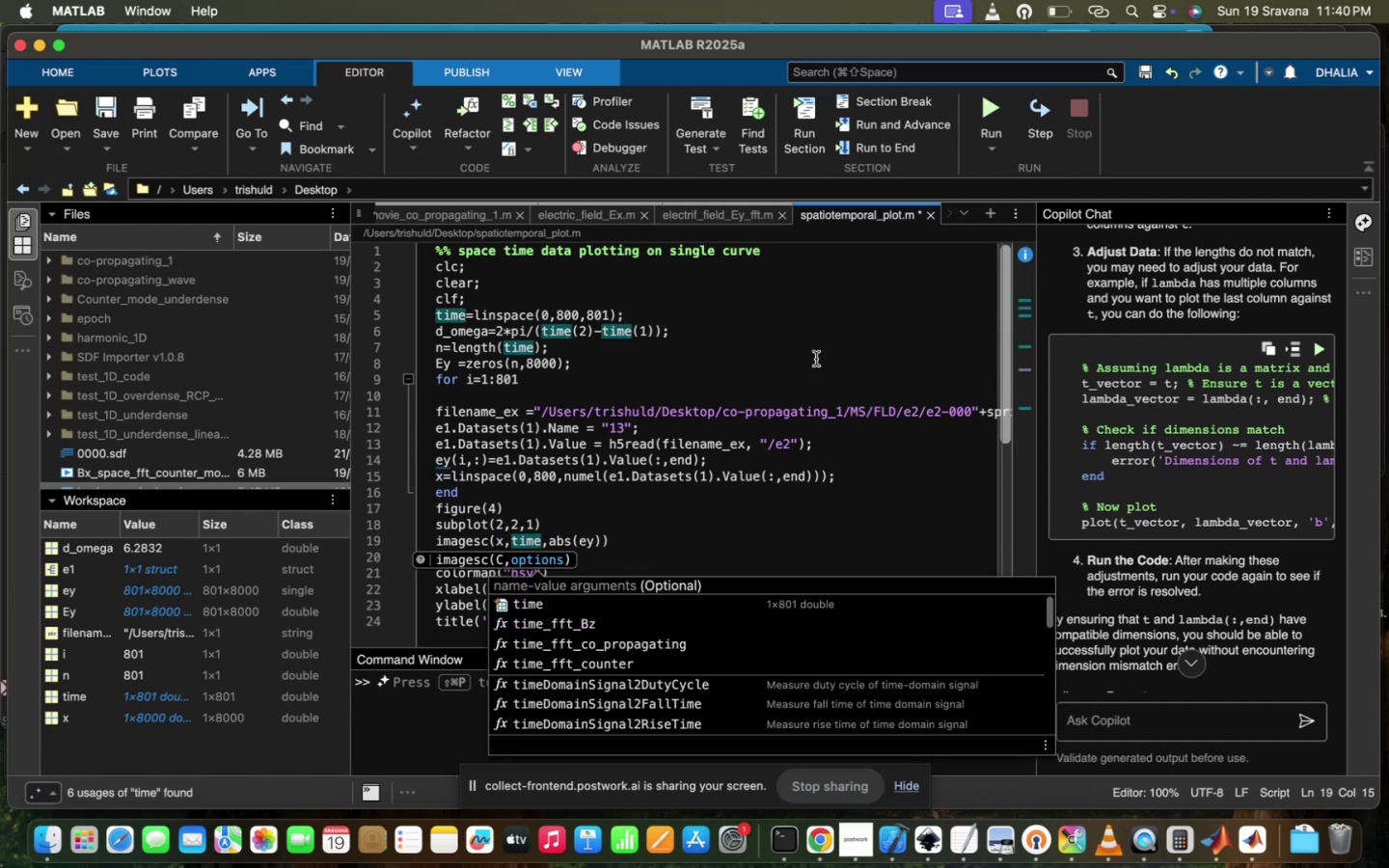 
mouse_move([992, 110])
 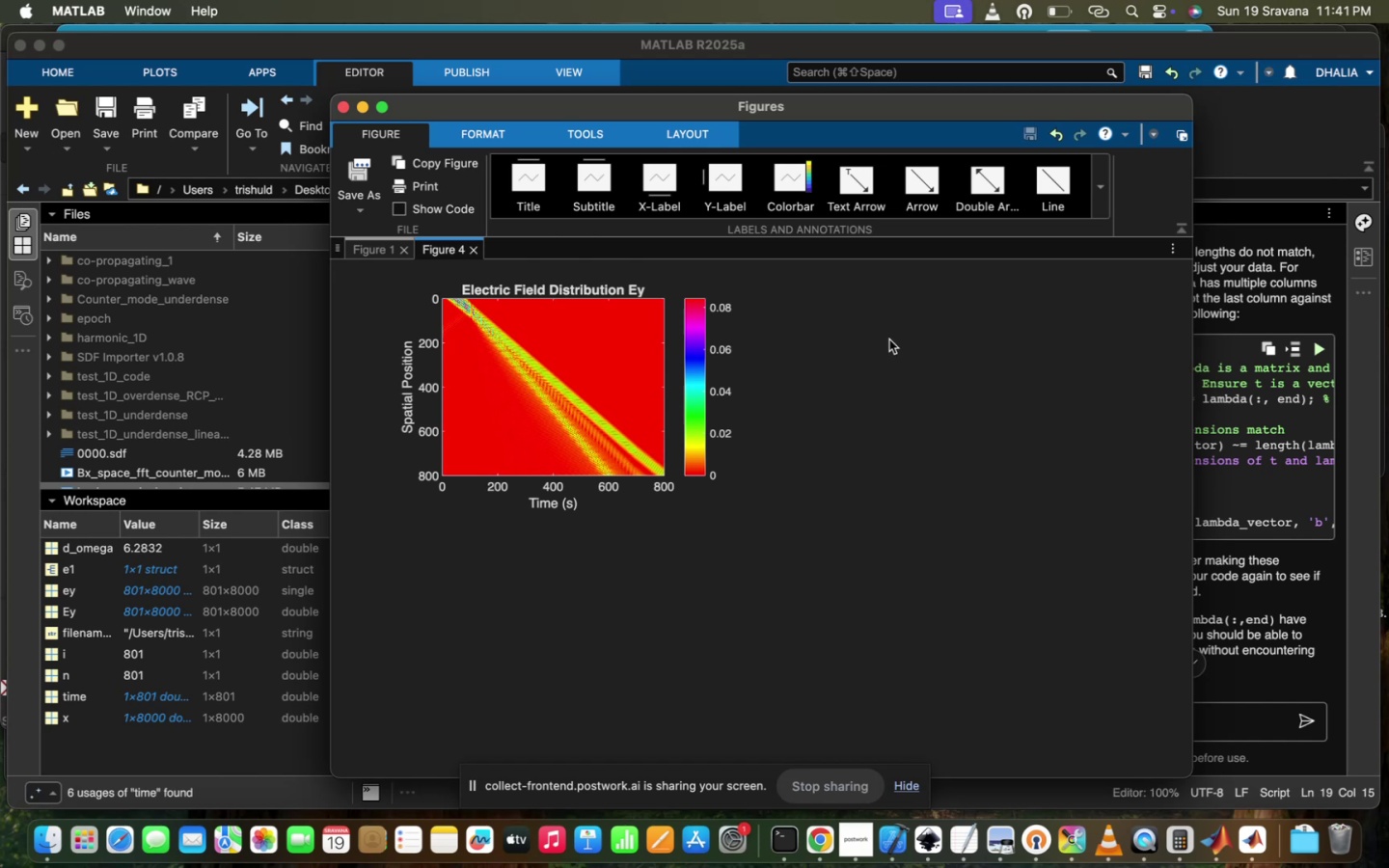 
wait(27.36)
 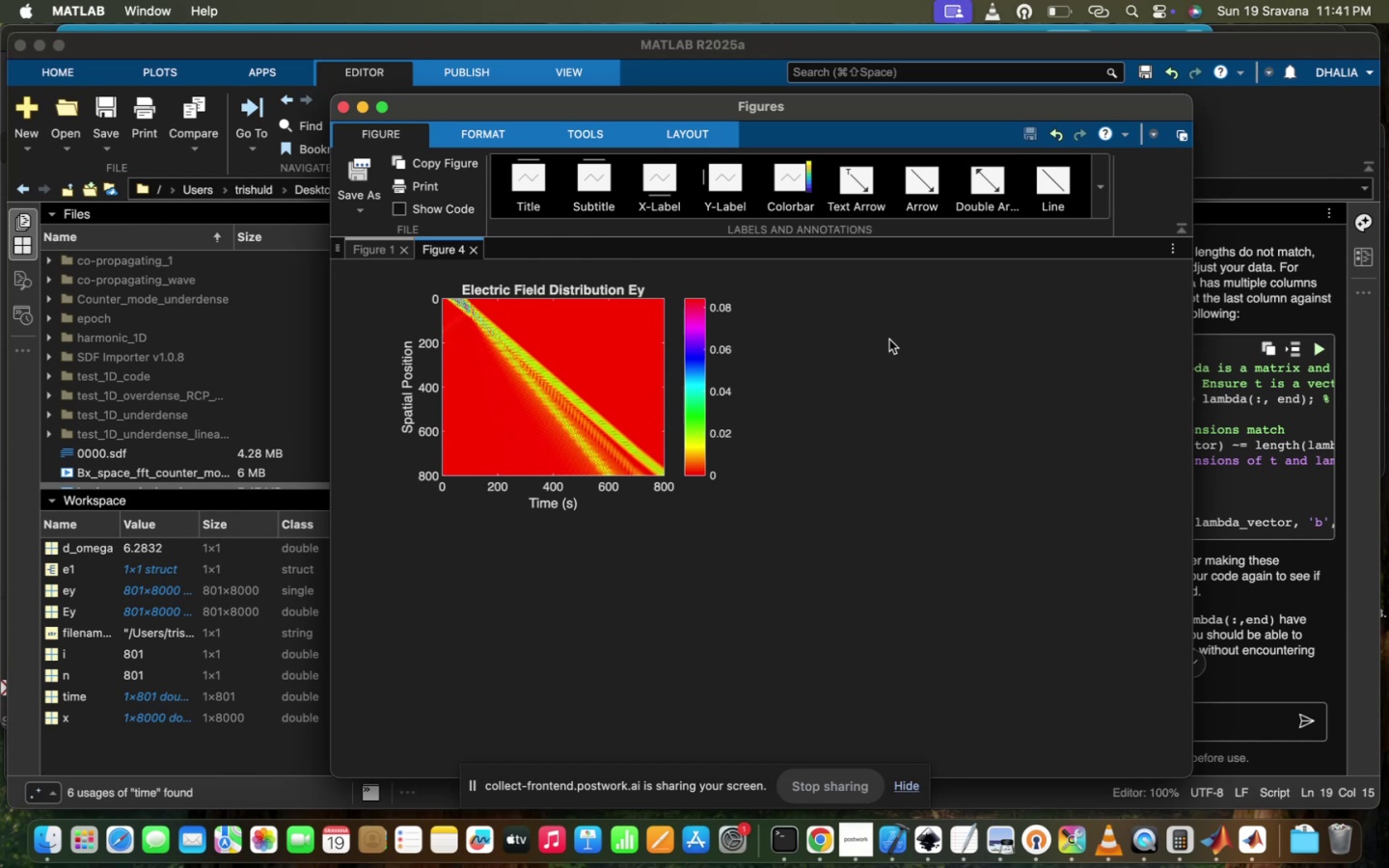 
left_click([250, 495])
 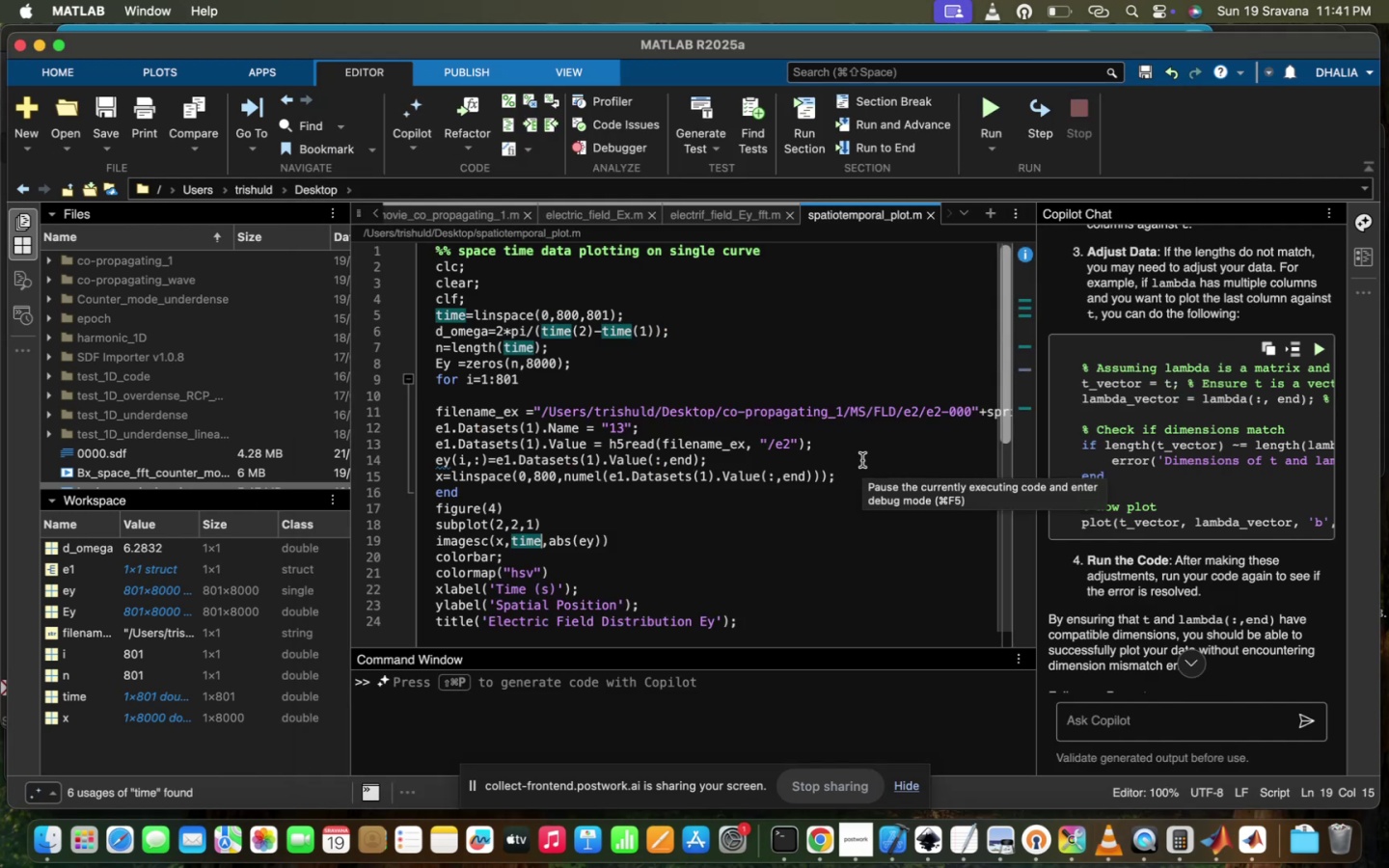 
left_click_drag(start_coordinate=[845, 475], to_coordinate=[435, 413])
 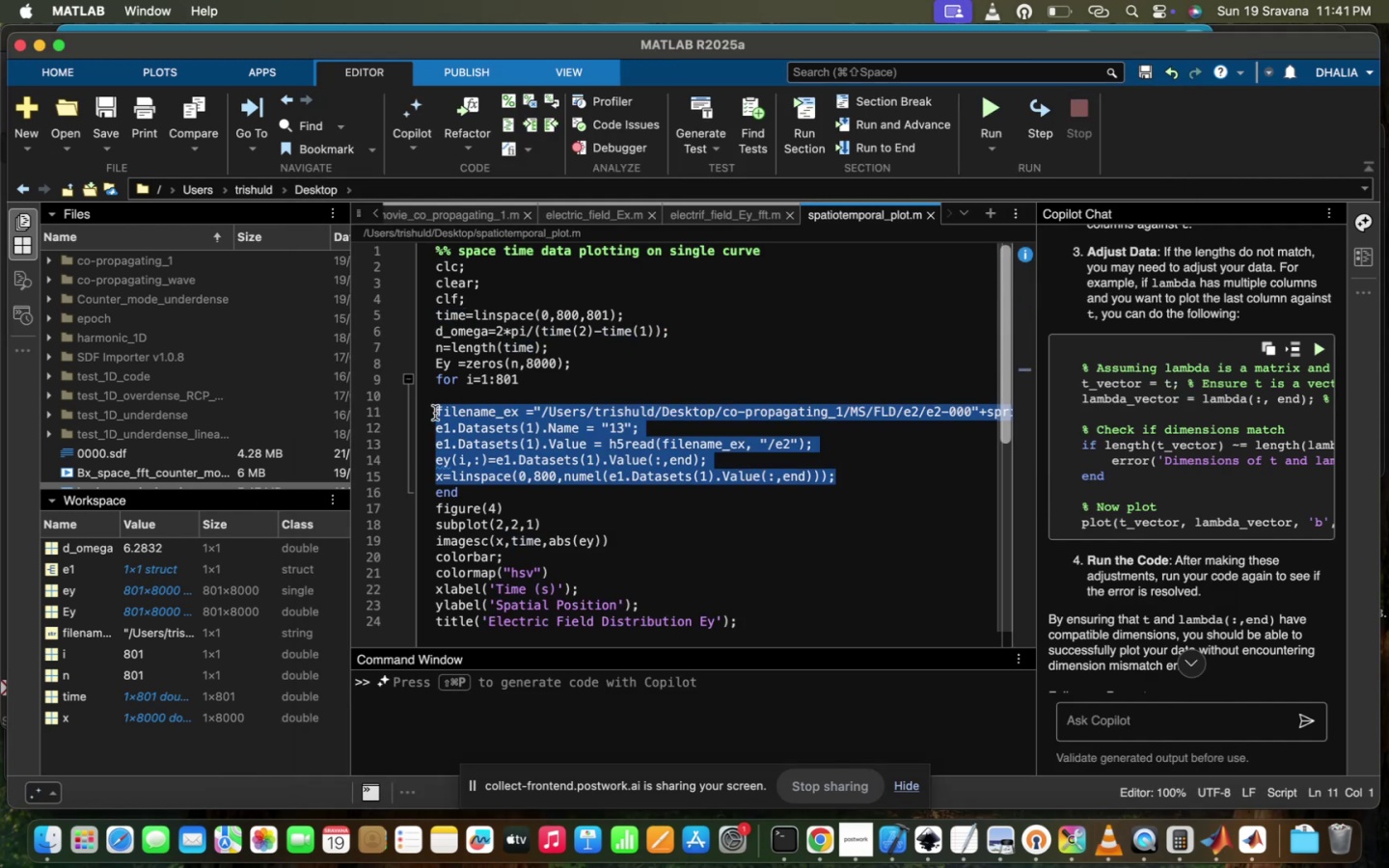 
key(Meta+CommandLeft)
 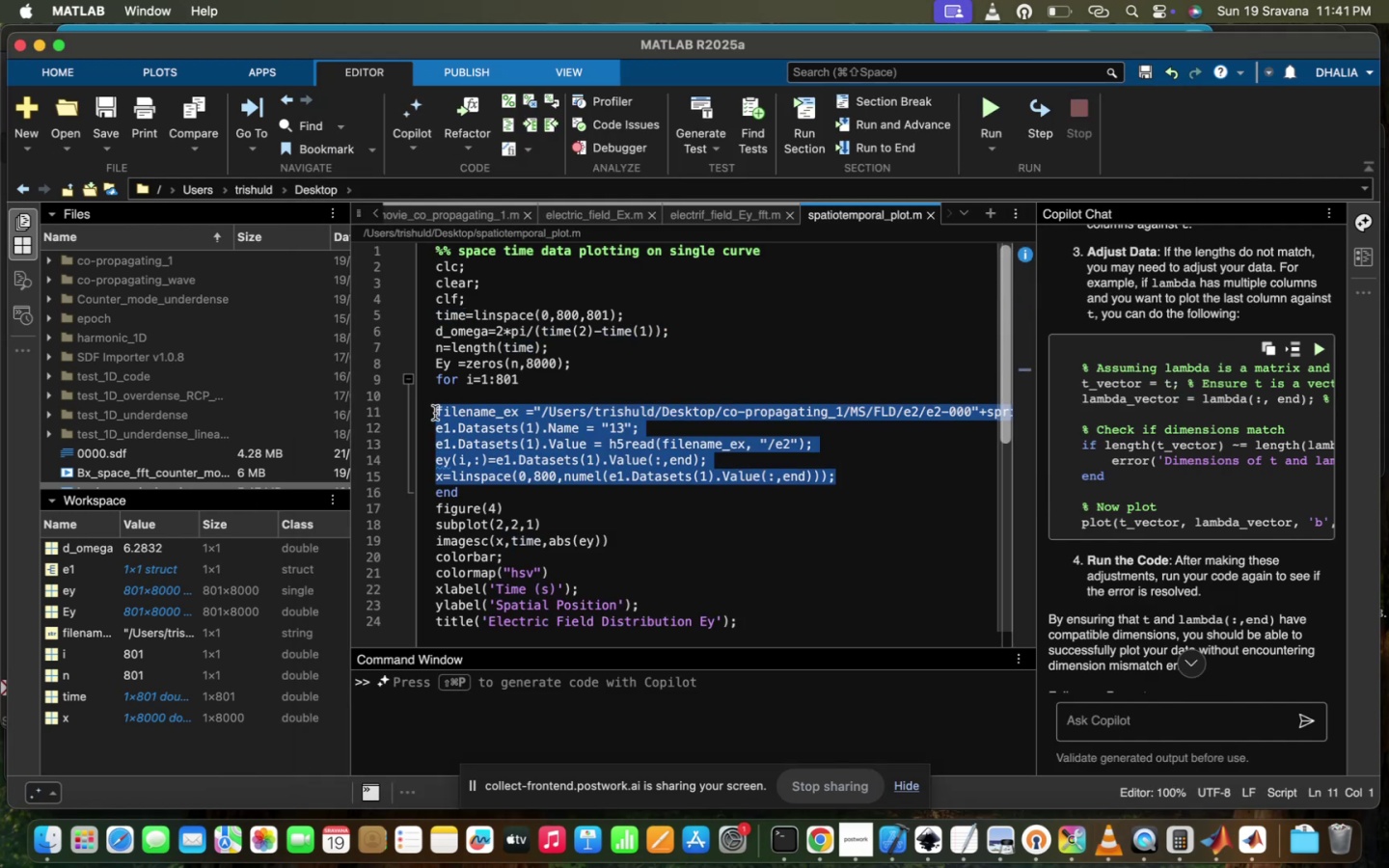 
key(Meta+C)
 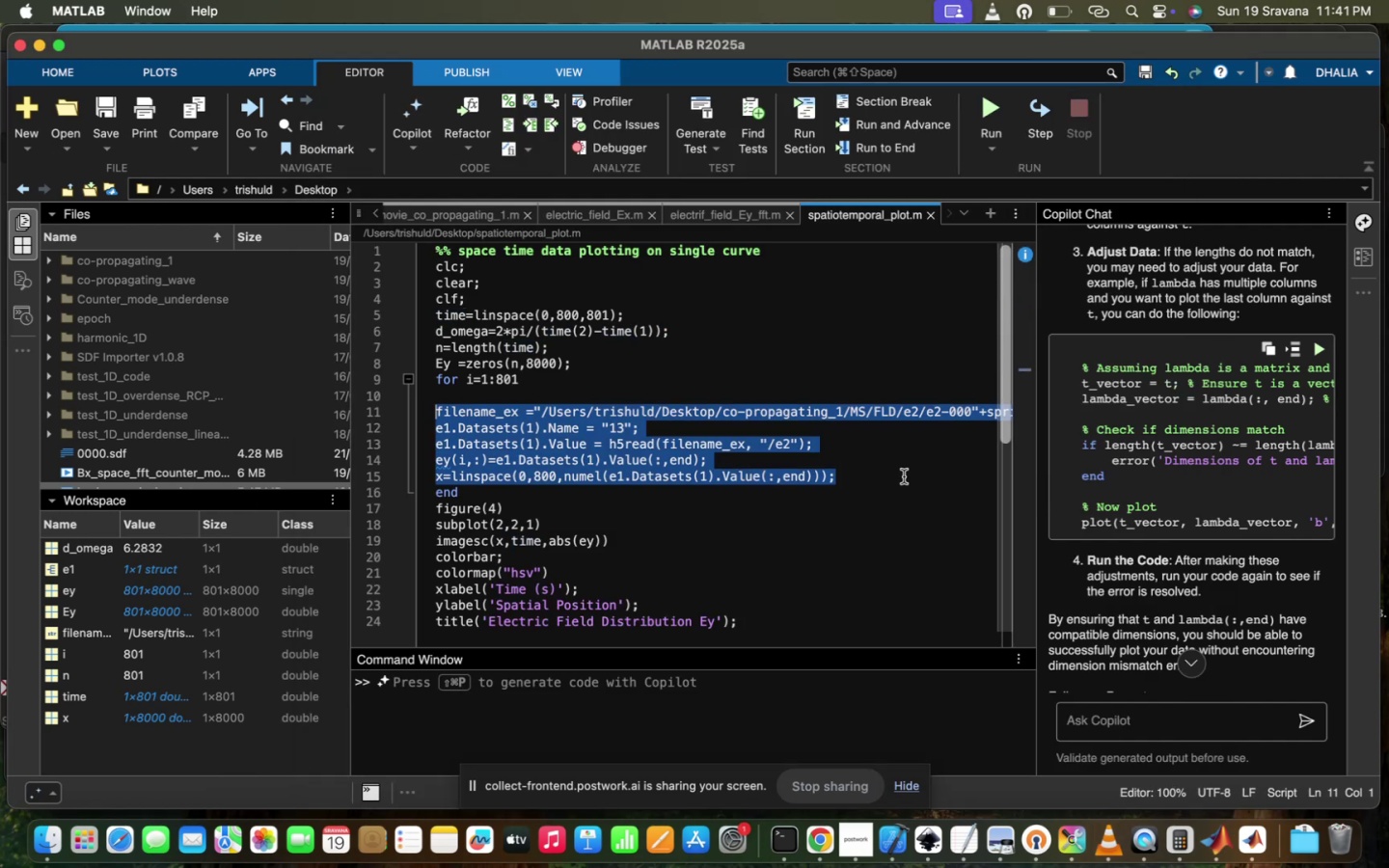 
left_click([865, 479])
 